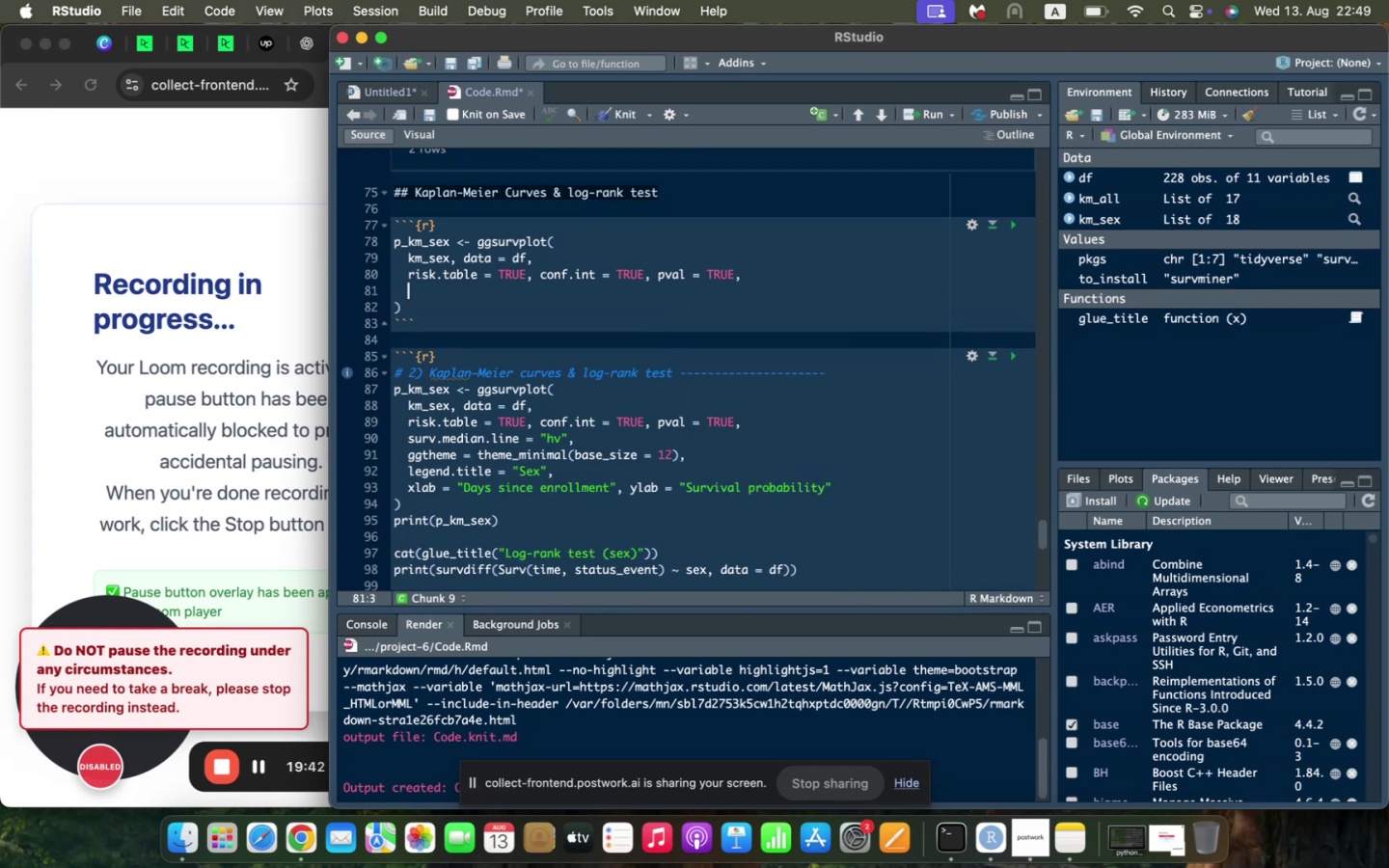 
 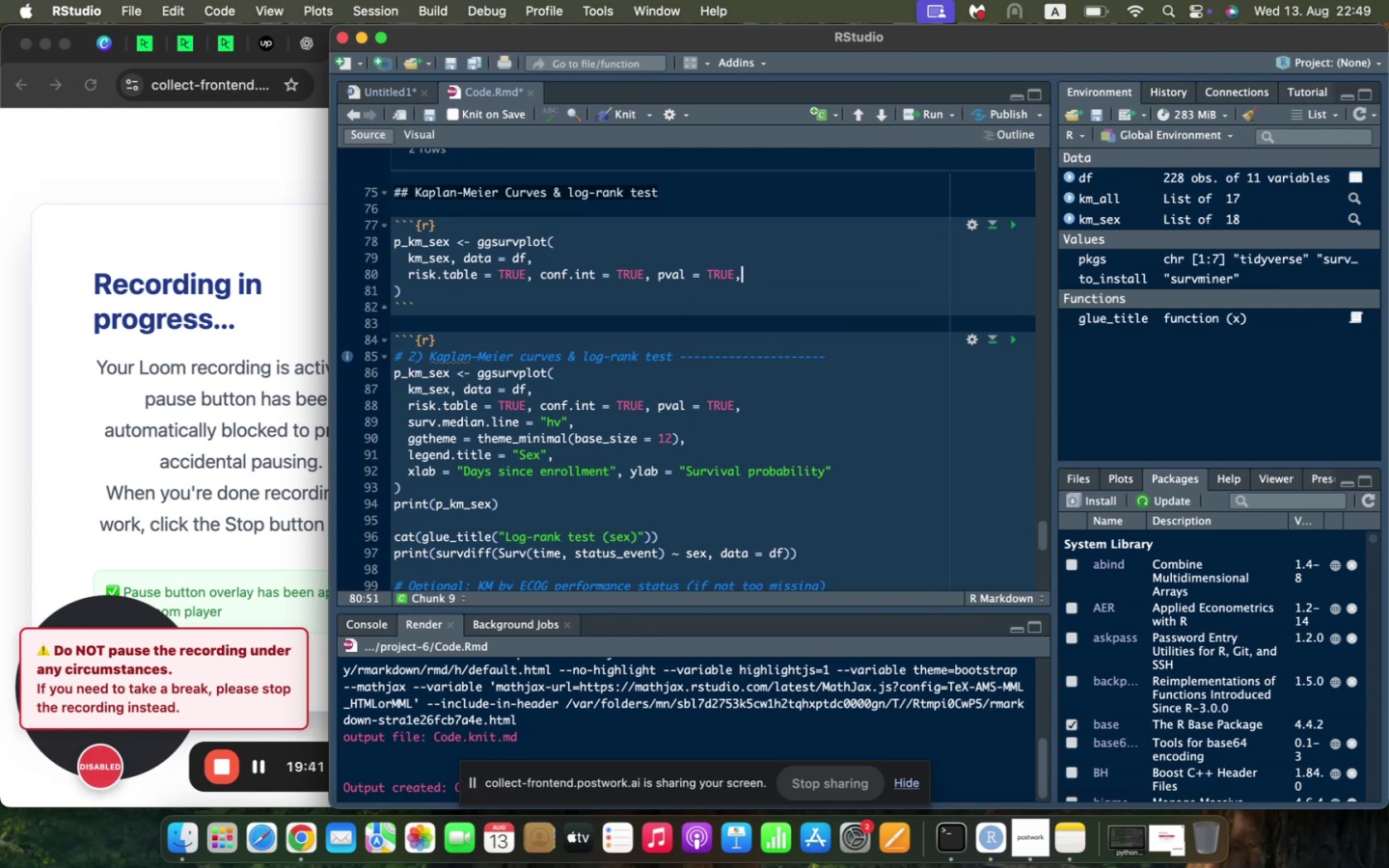 
key(Enter)
 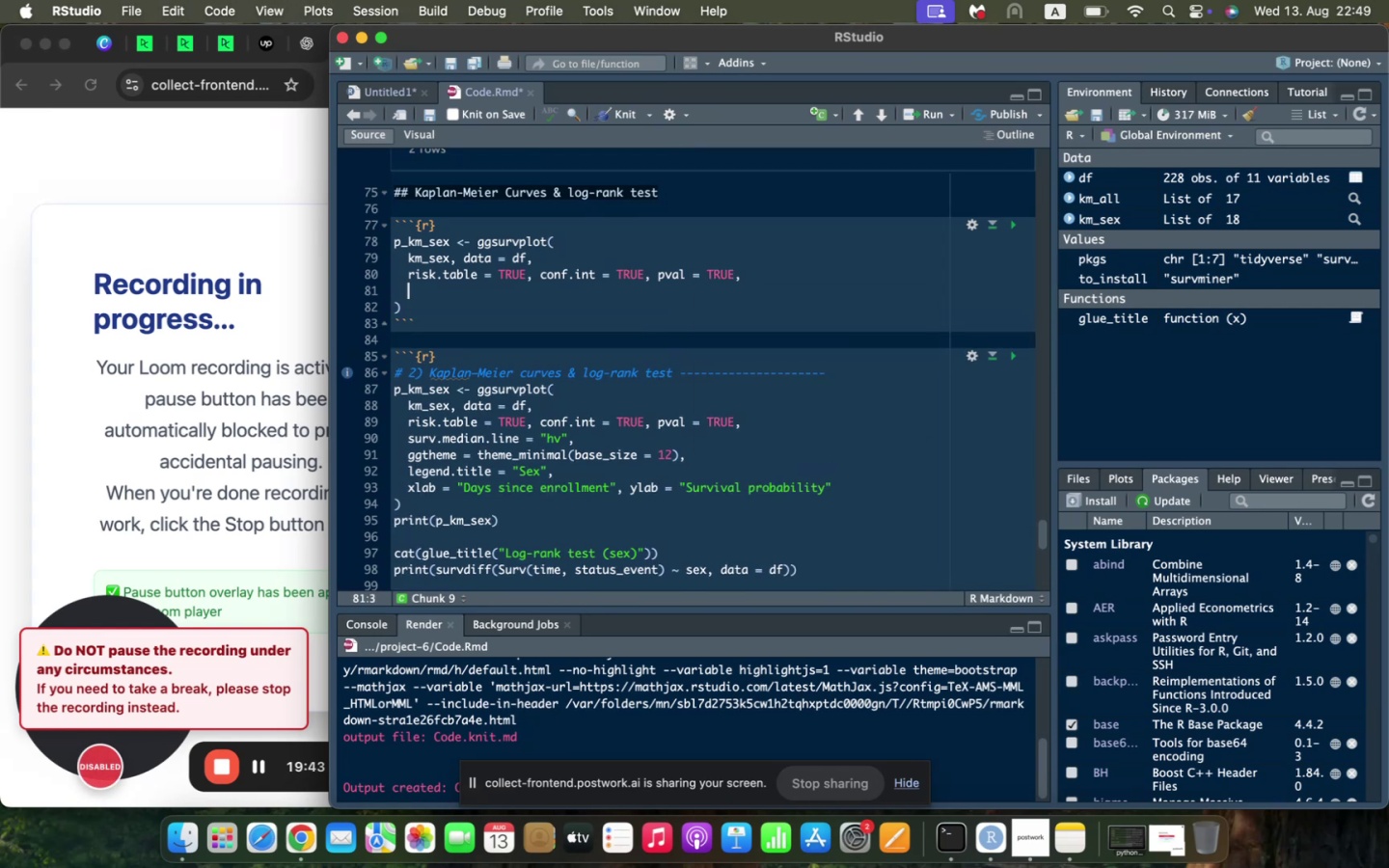 
type(surv.me)
 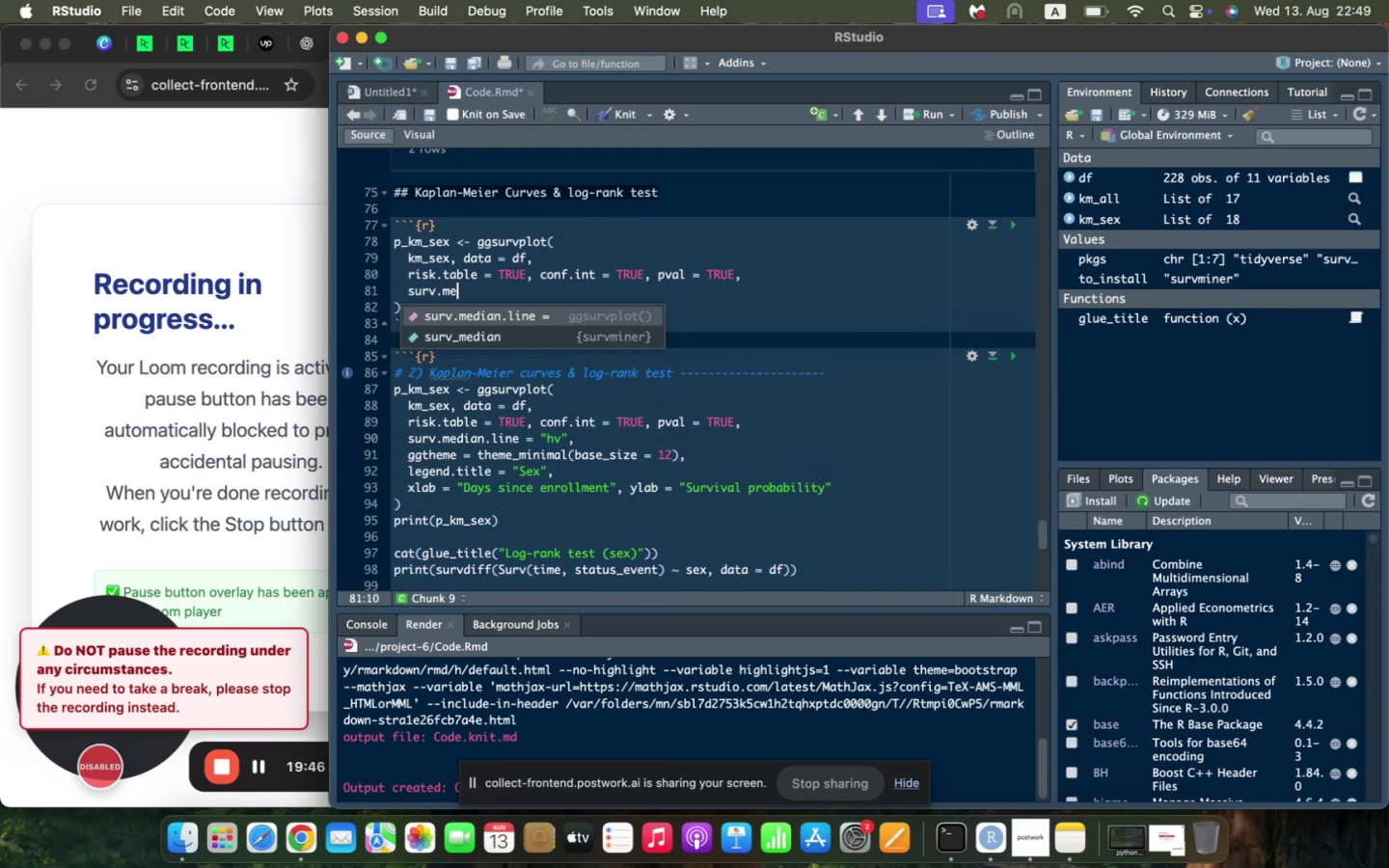 
key(Enter)
 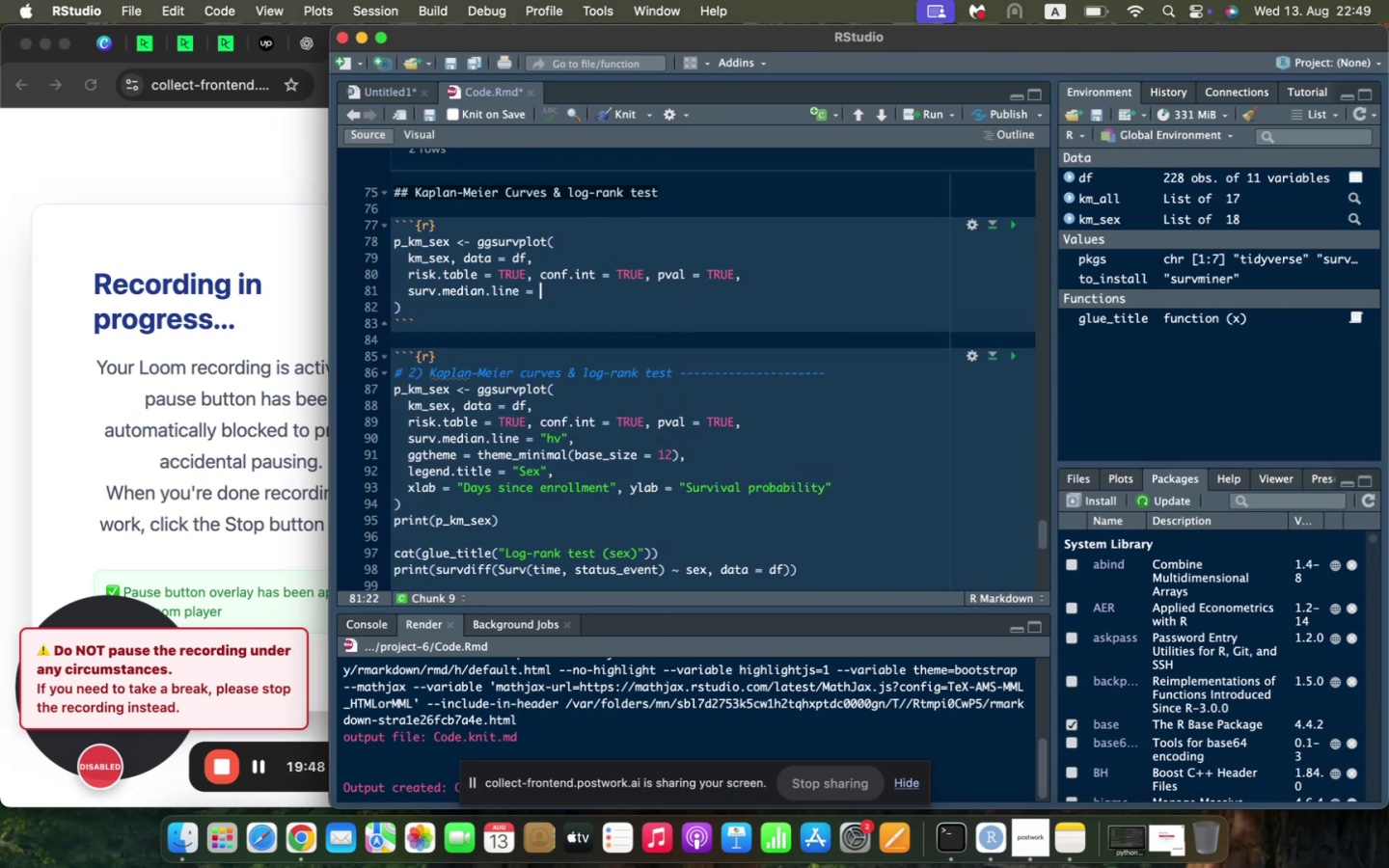 
type( )
key(Backspace)
type( "hv)
 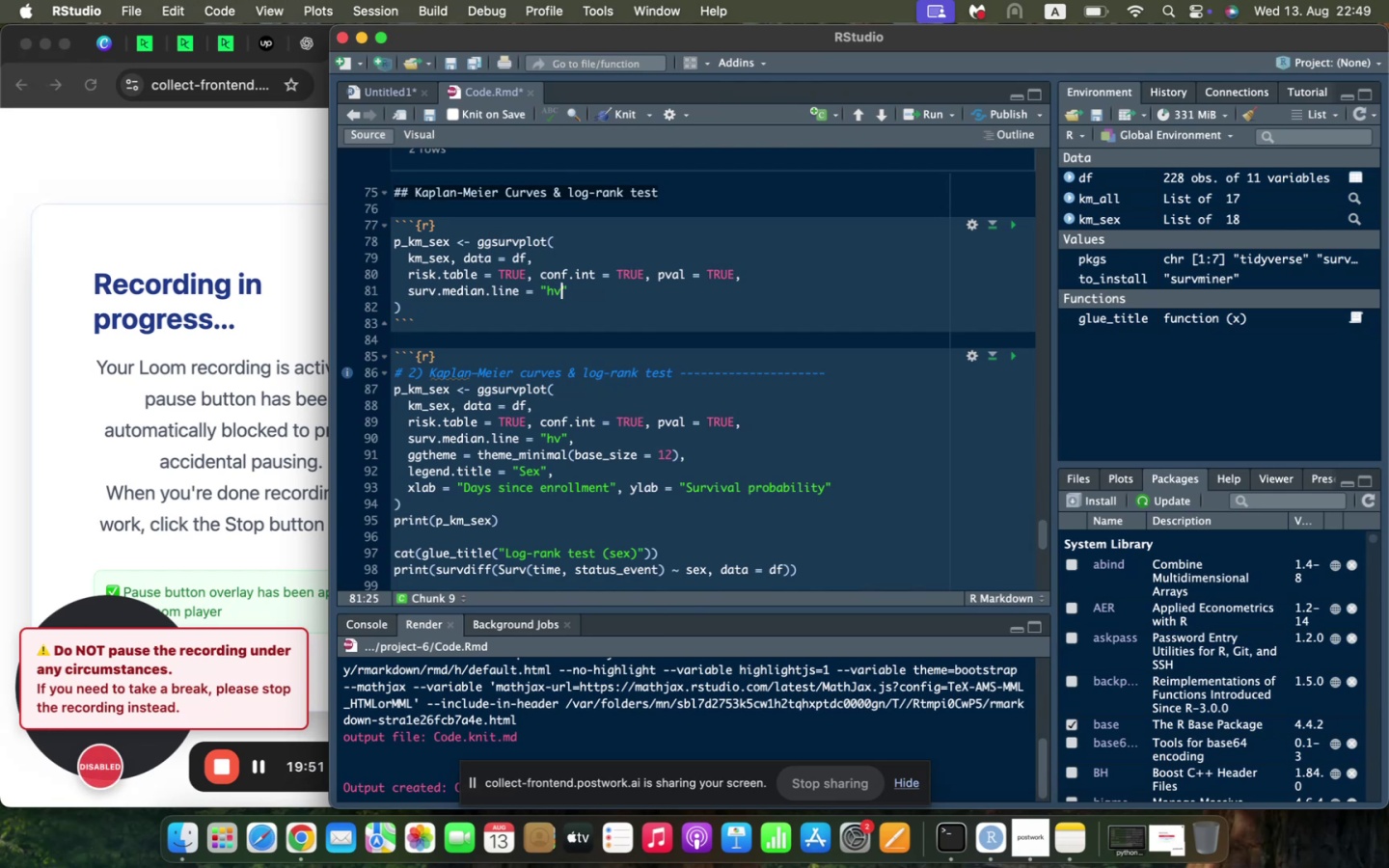 
key(ArrowRight)
 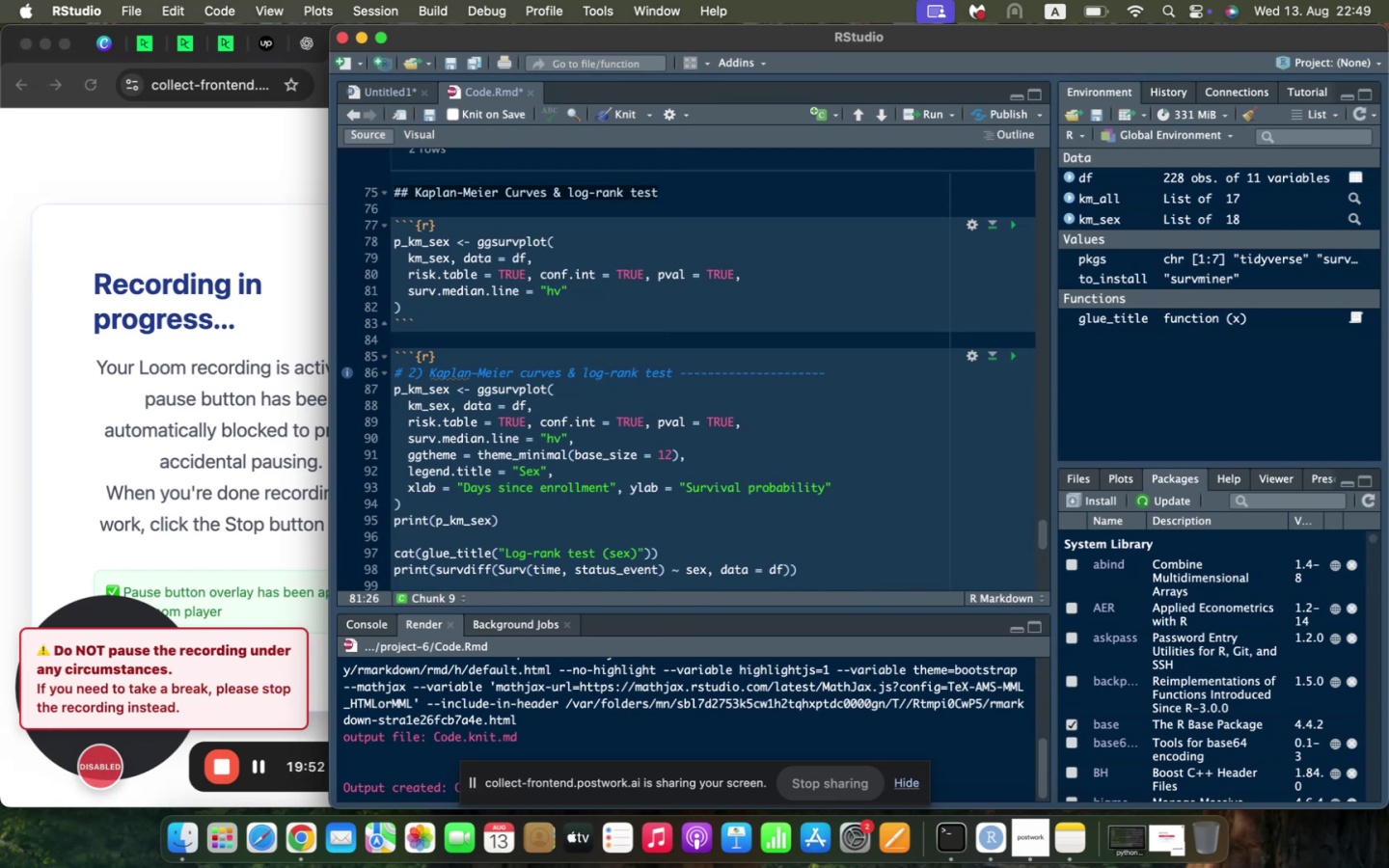 
key(Comma)
 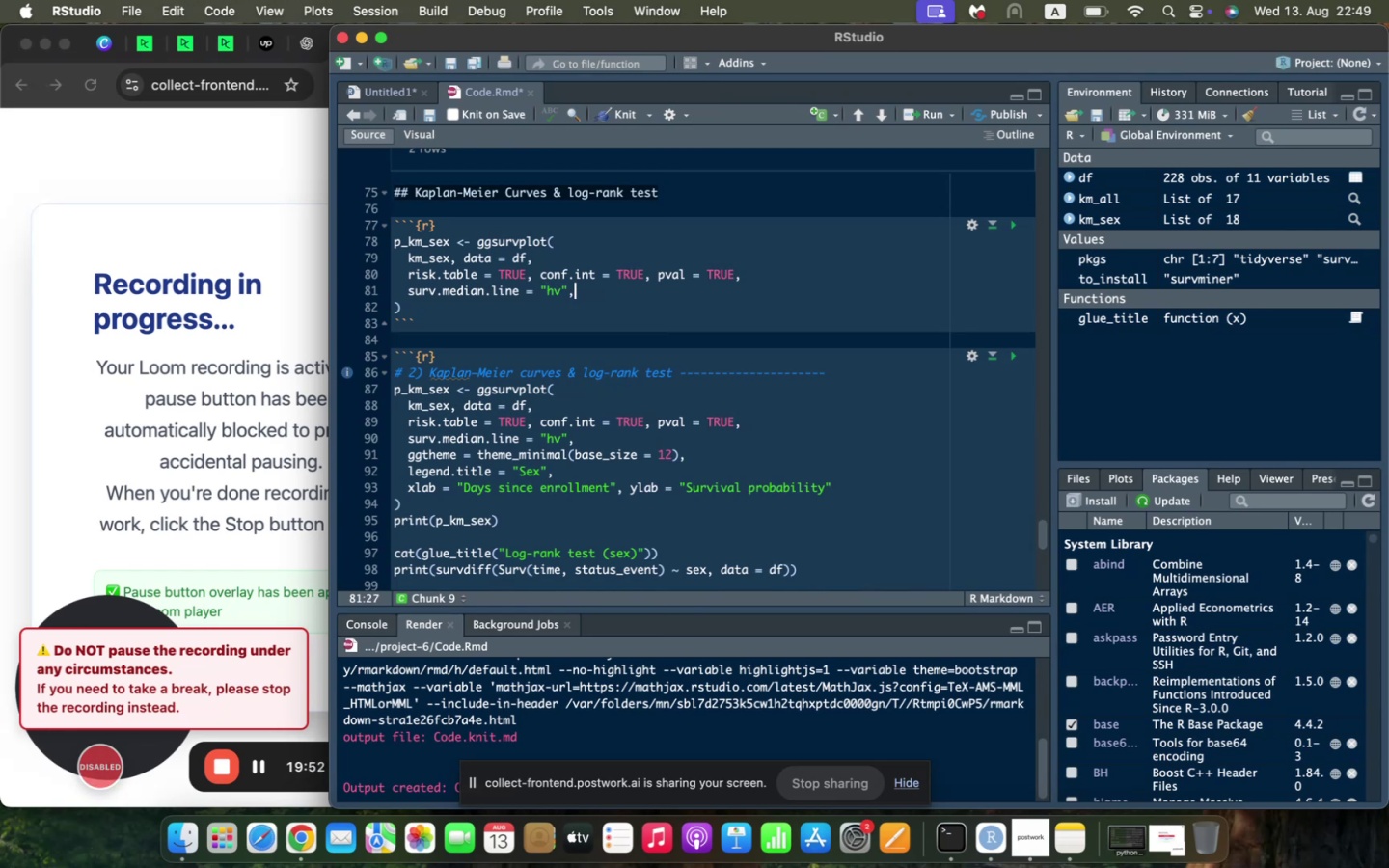 
key(Enter)
 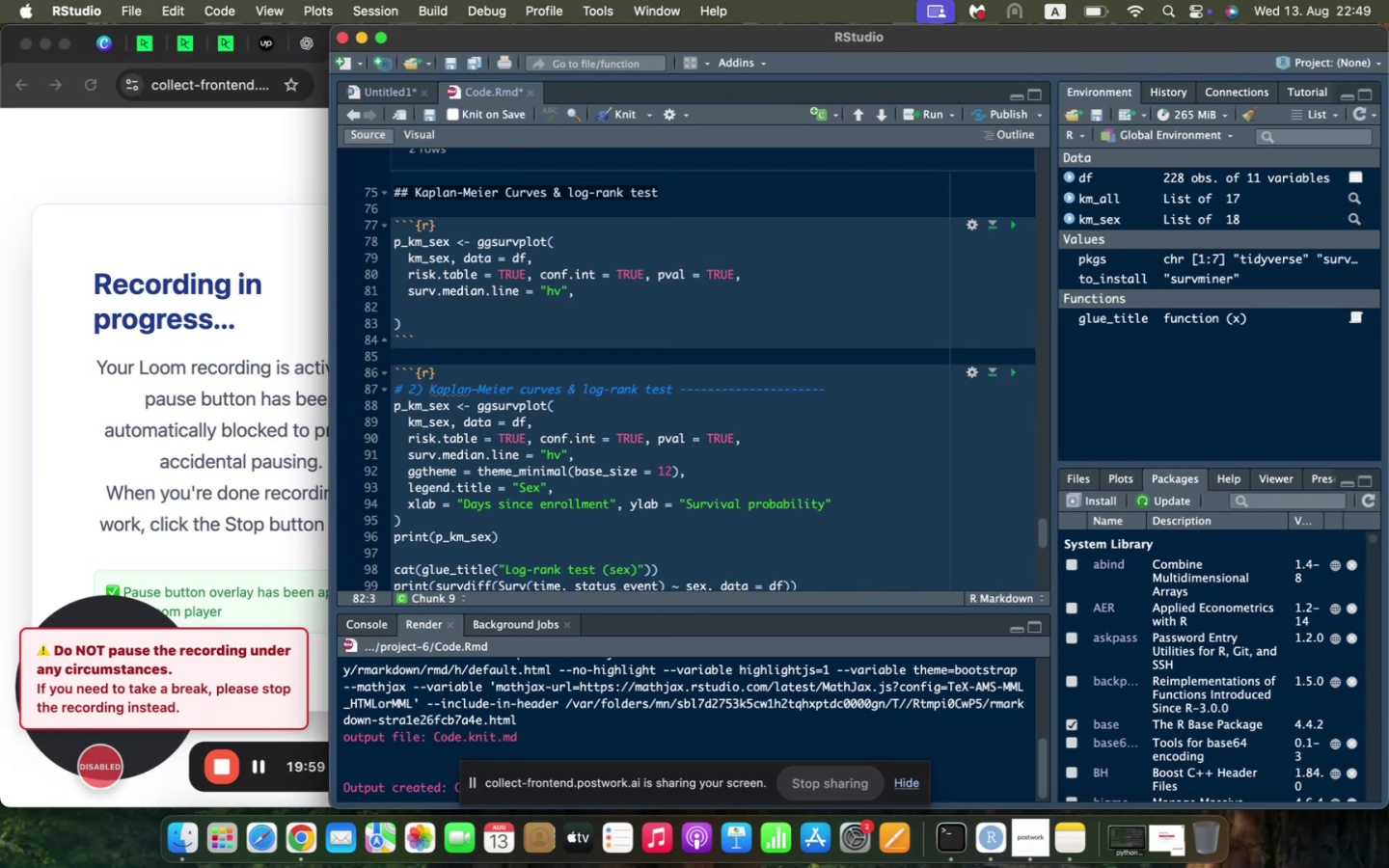 
wait(7.55)
 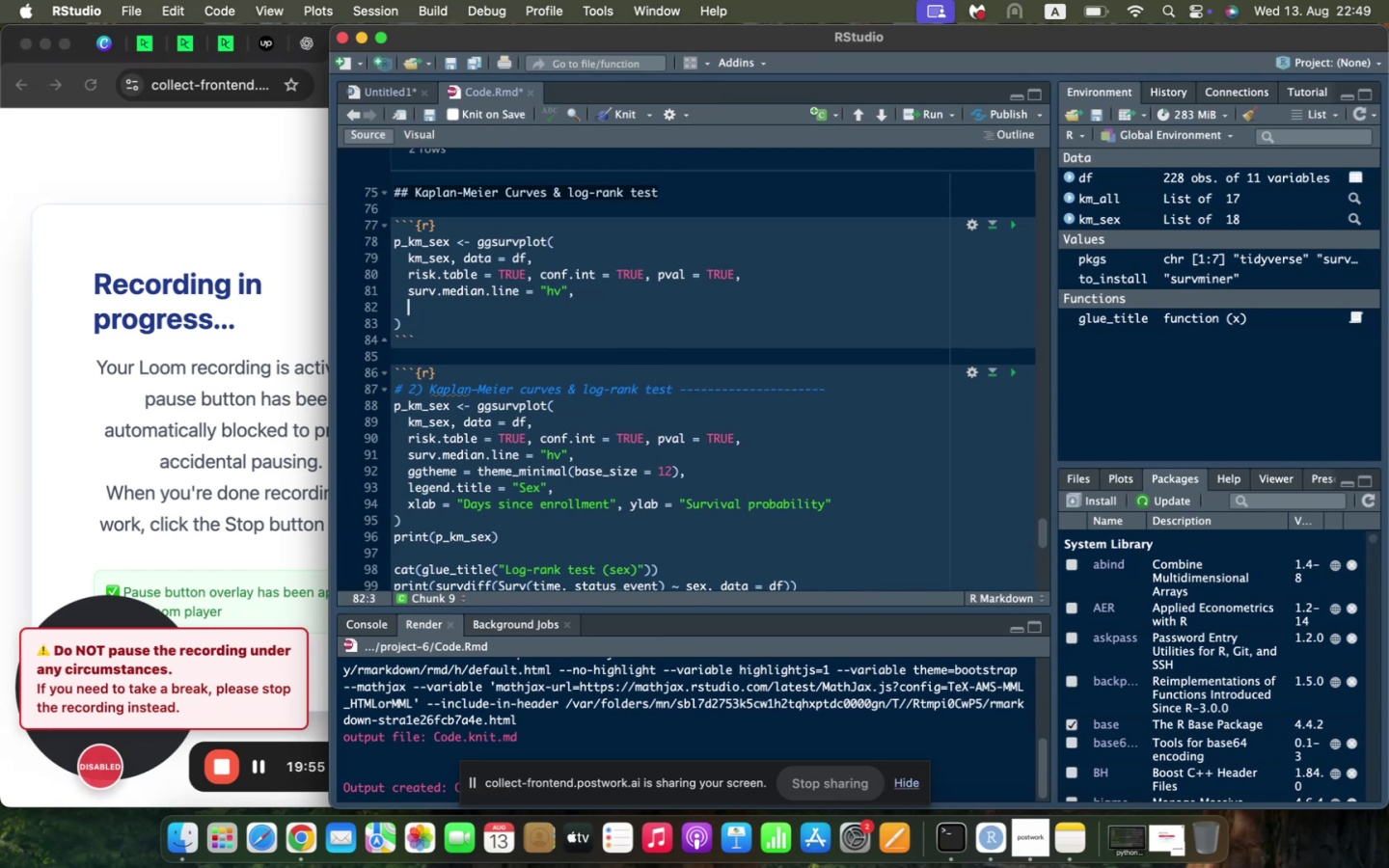 
type(ggtheme = theme_s)
key(Backspace)
type(minial)
 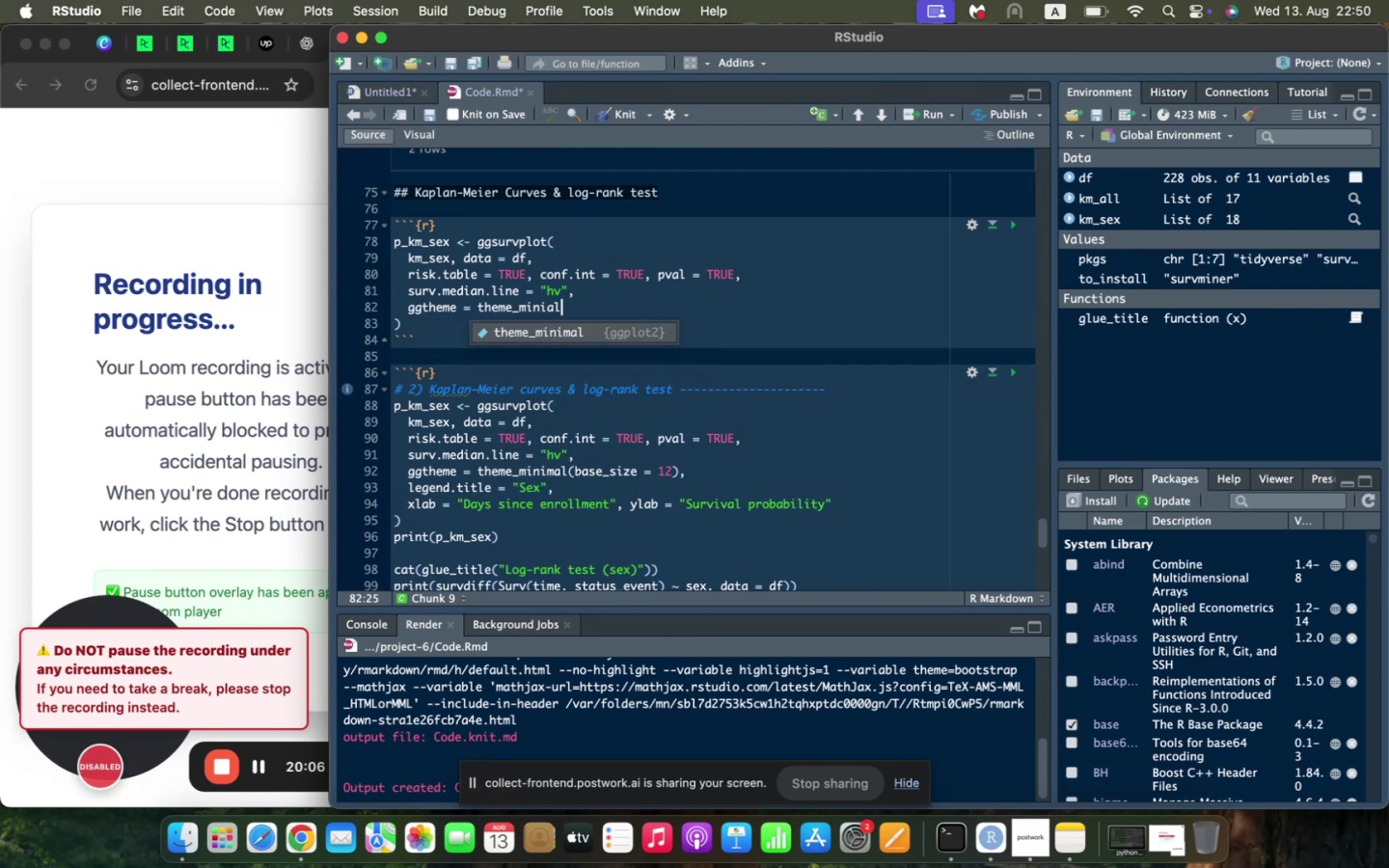 
hold_key(key=ShiftLeft, duration=0.51)
 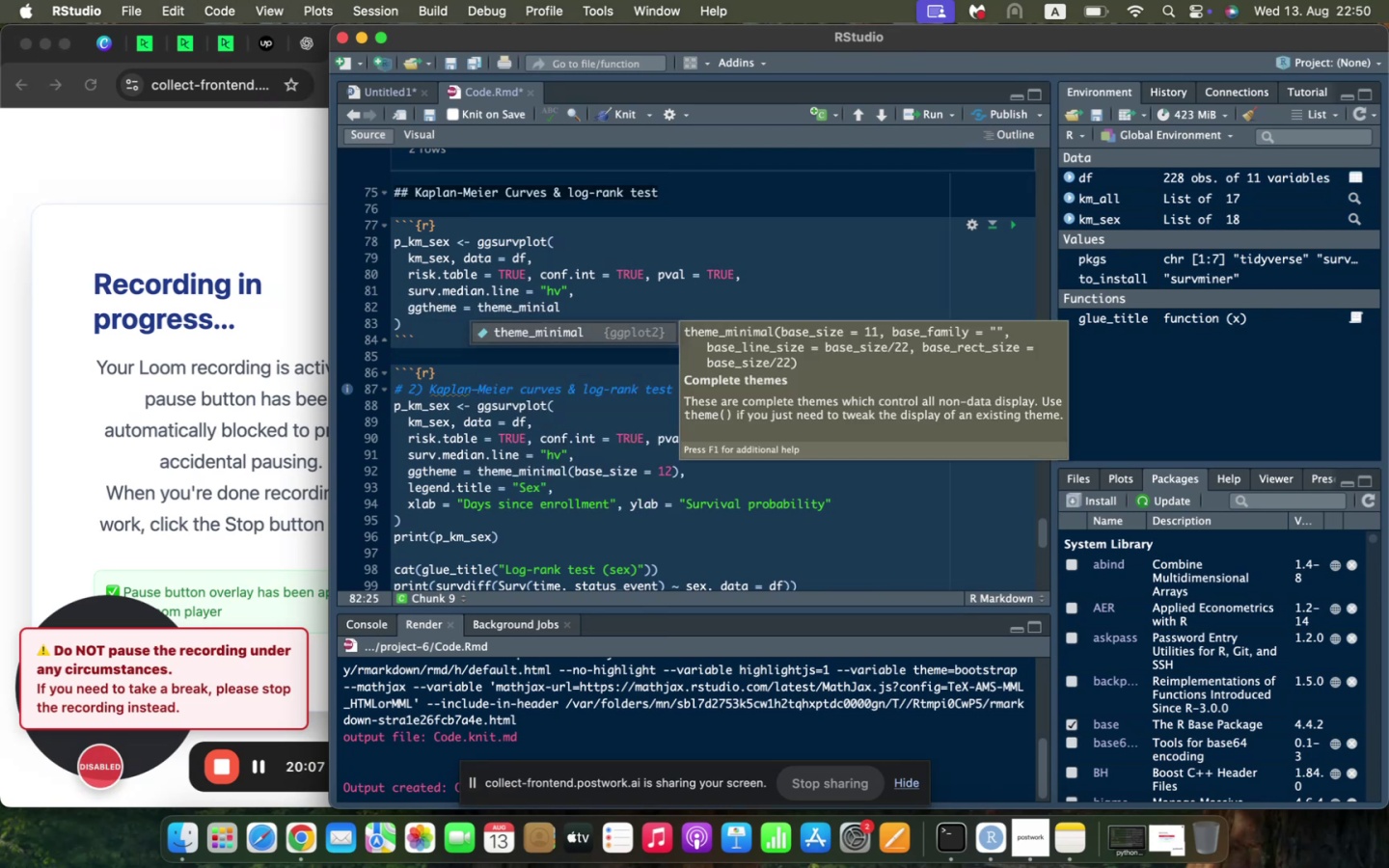 
key(Enter)
 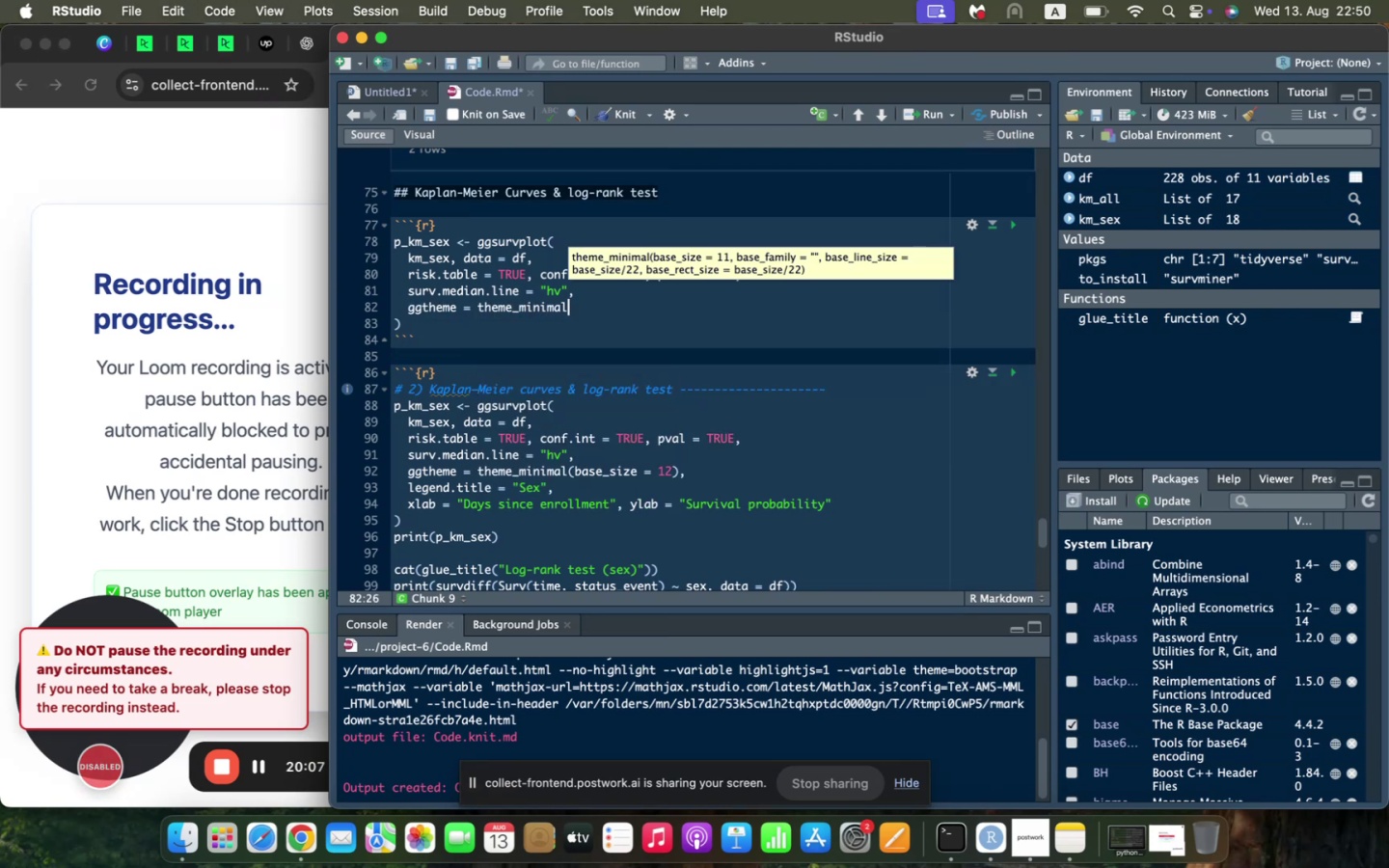 
type((base_size = 12)
 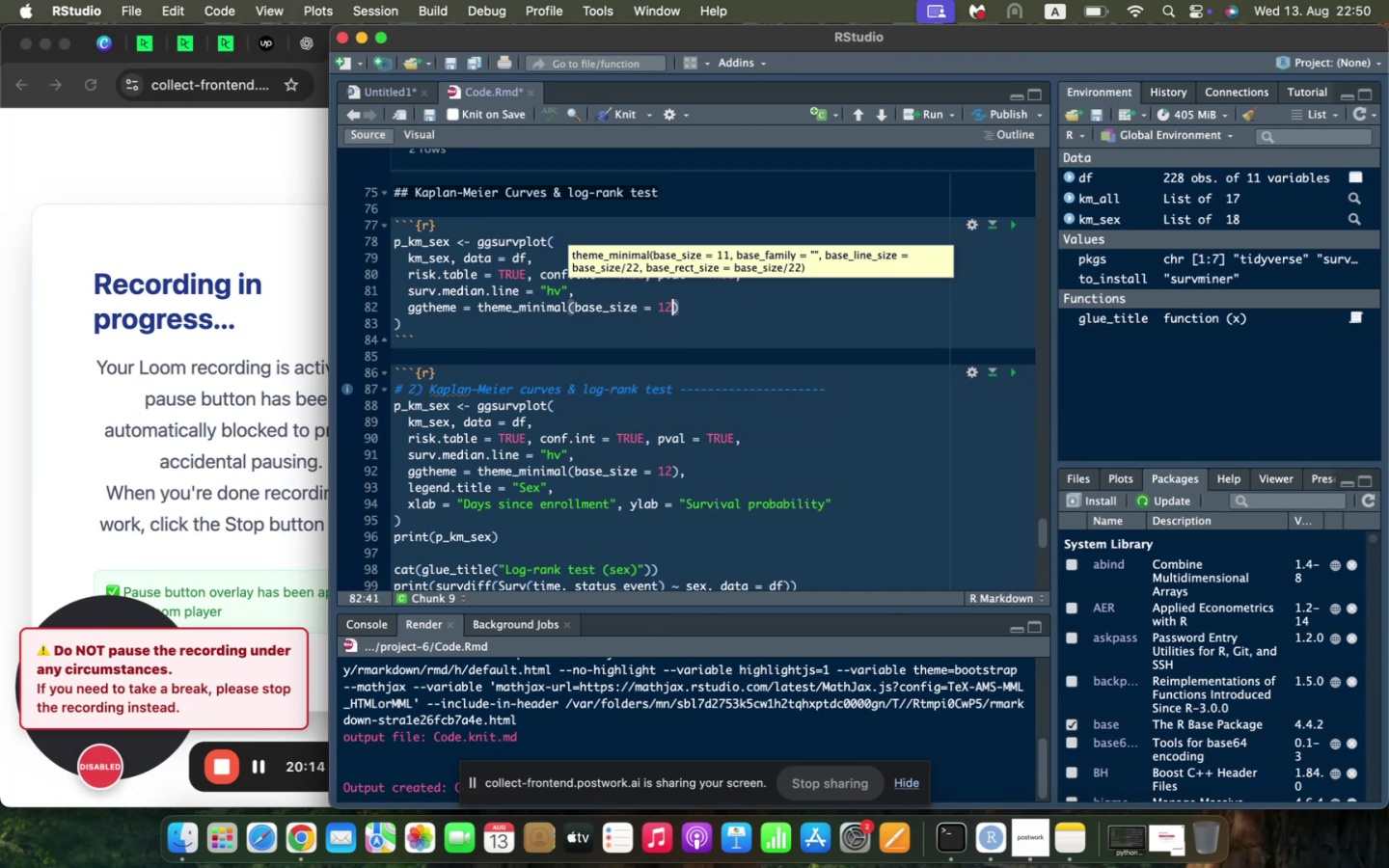 
key(ArrowRight)
 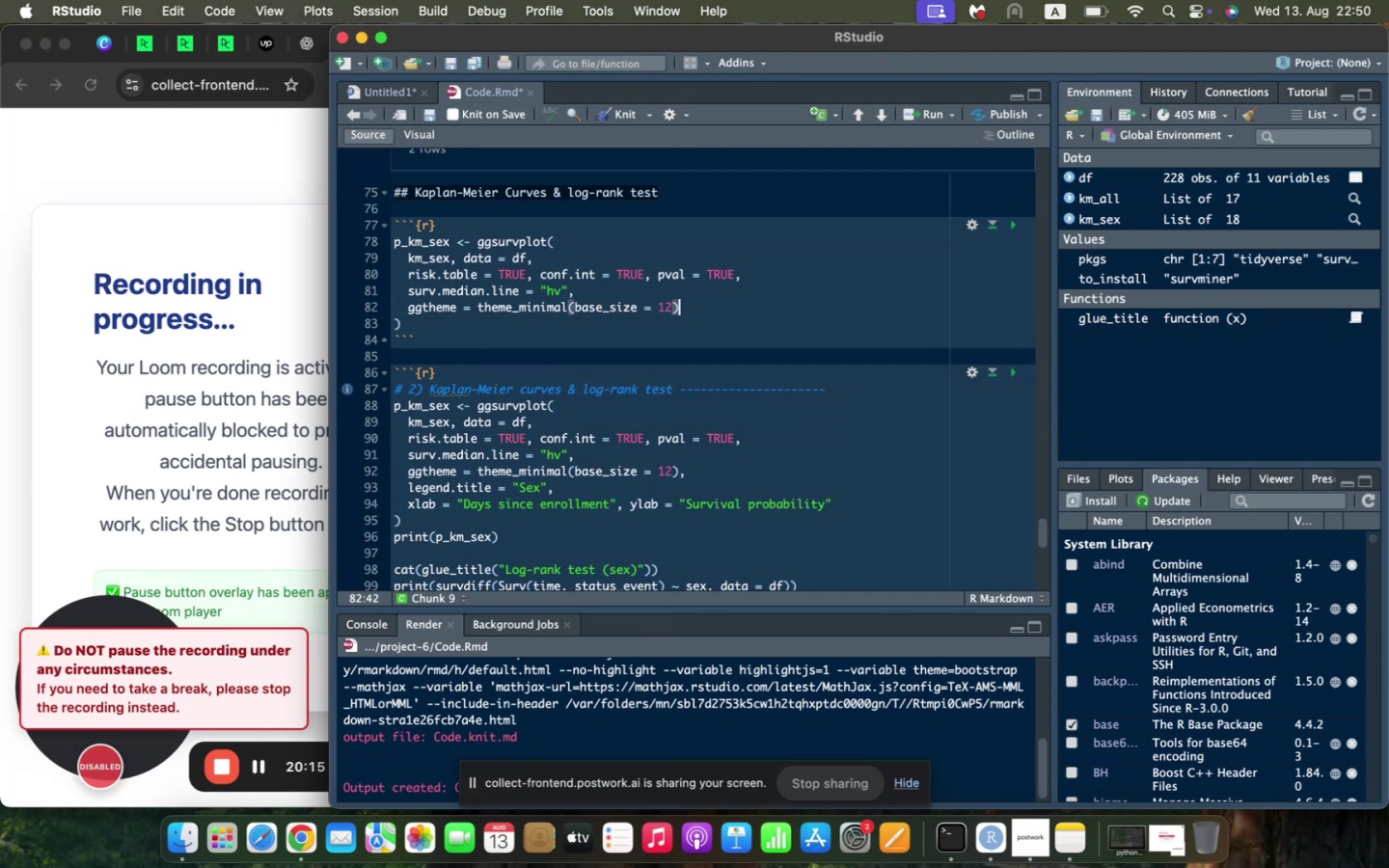 
key(Comma)
 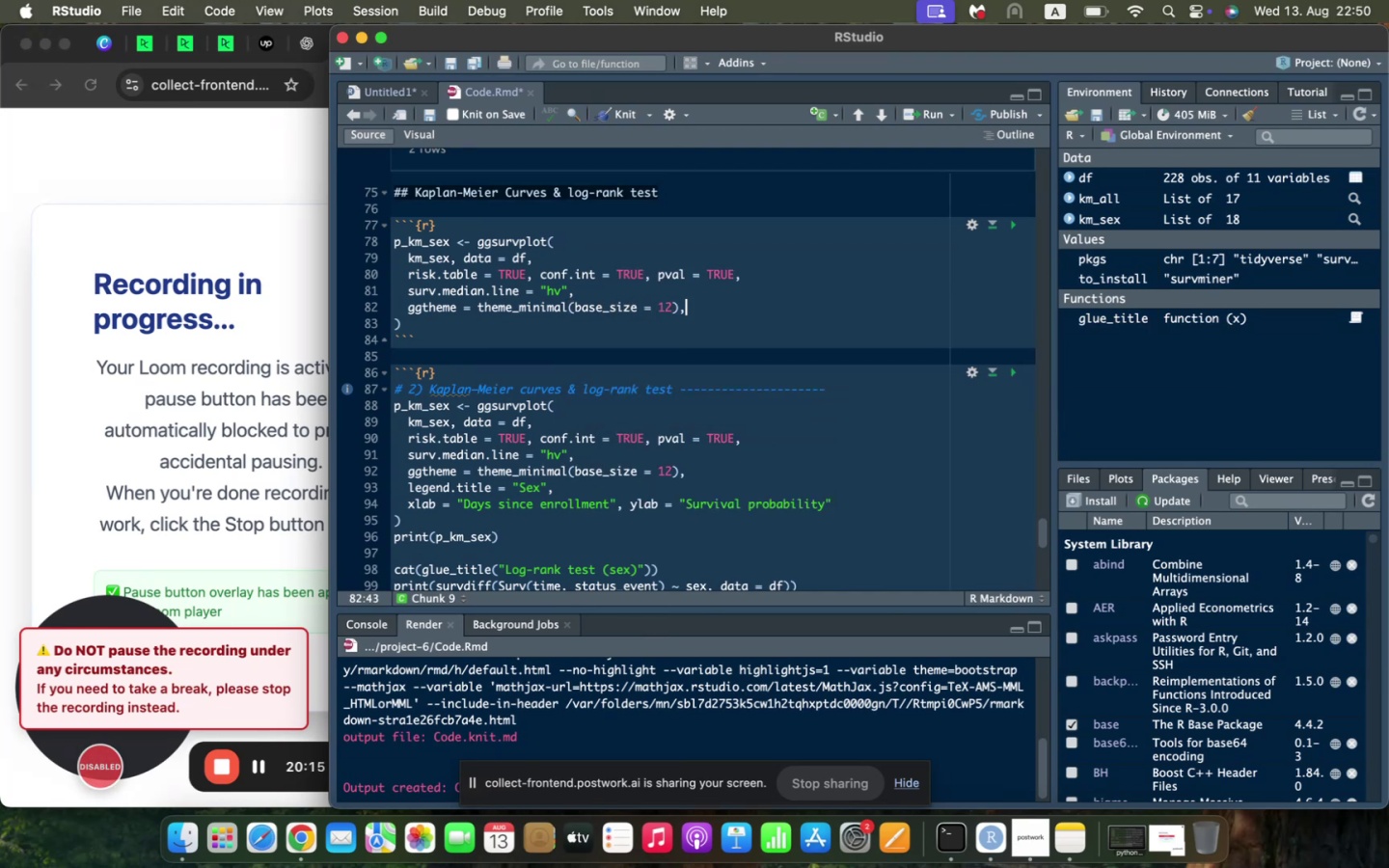 
key(Space)
 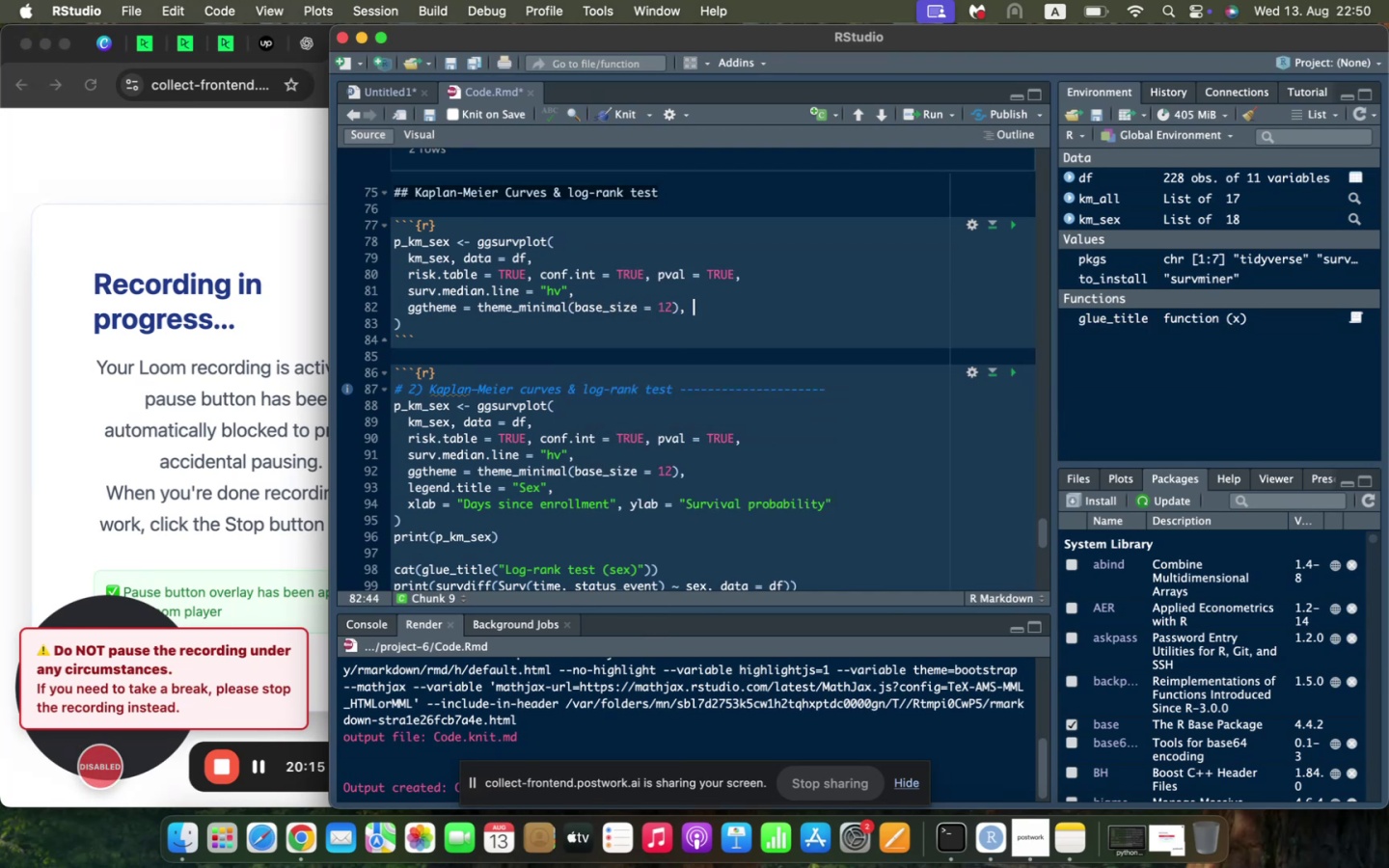 
key(Backspace)
 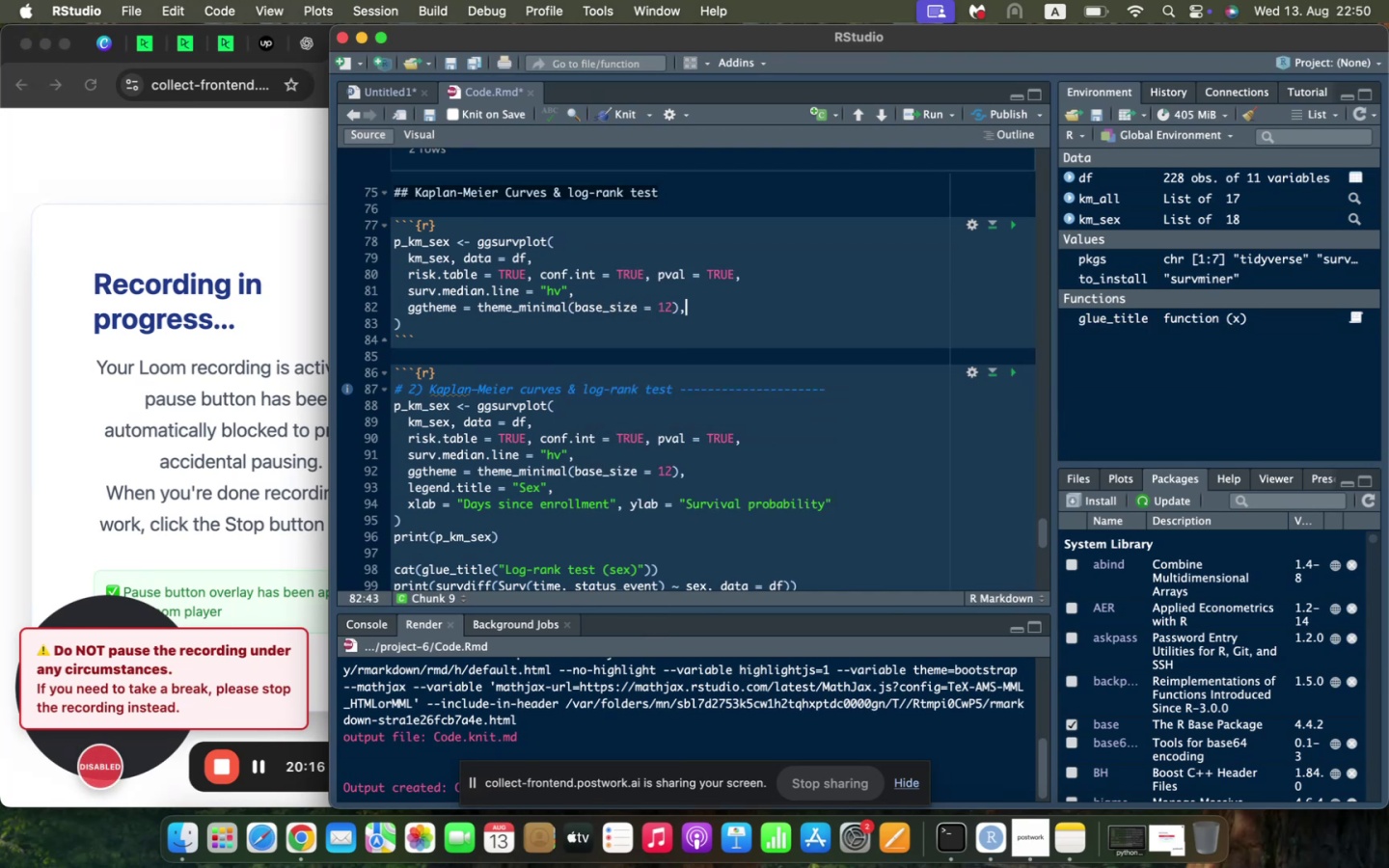 
key(Enter)
 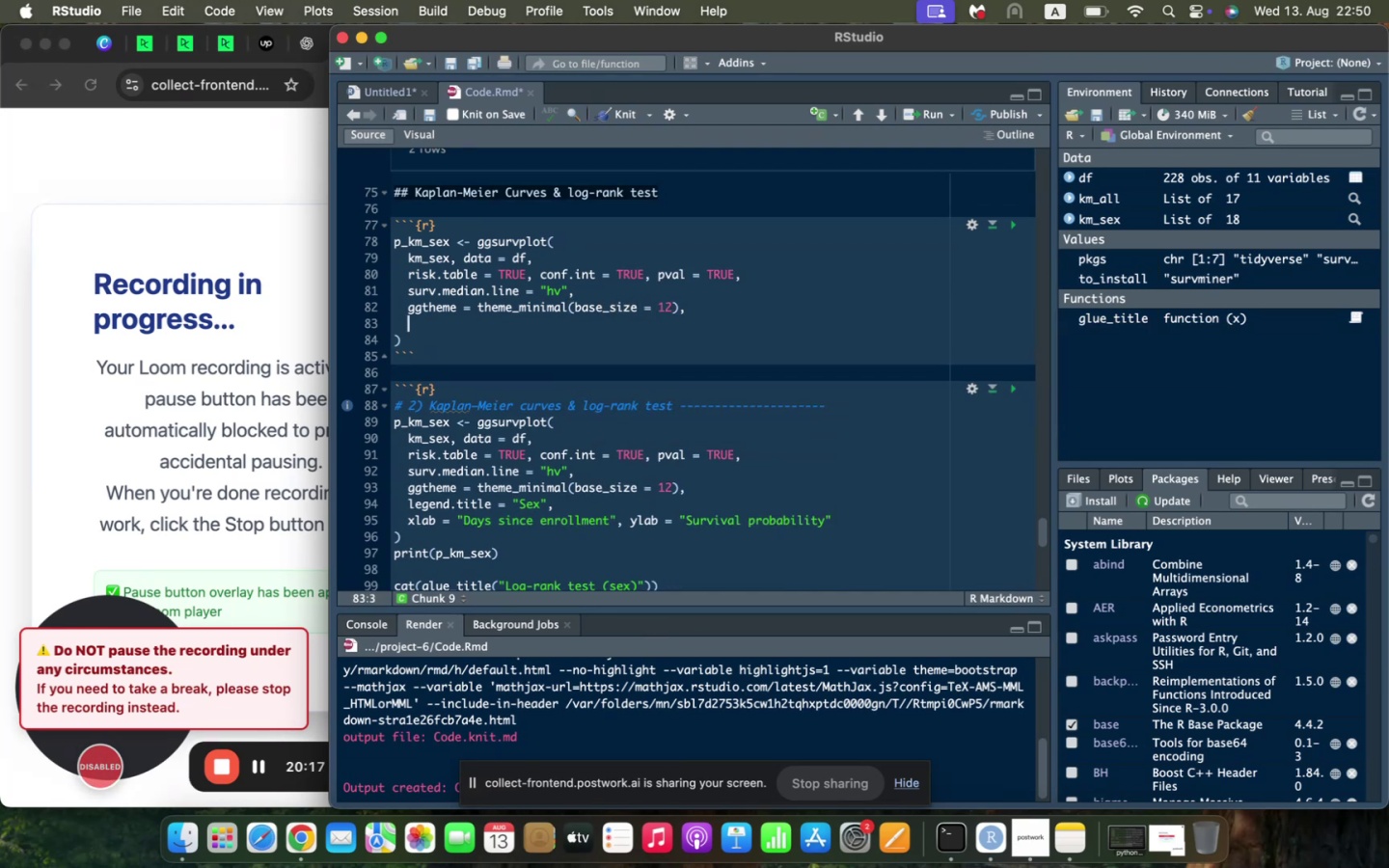 
type(legent.)
key(Backspace)
key(Backspace)
type(d.title()
key(Backspace)
type( = "Sex)
 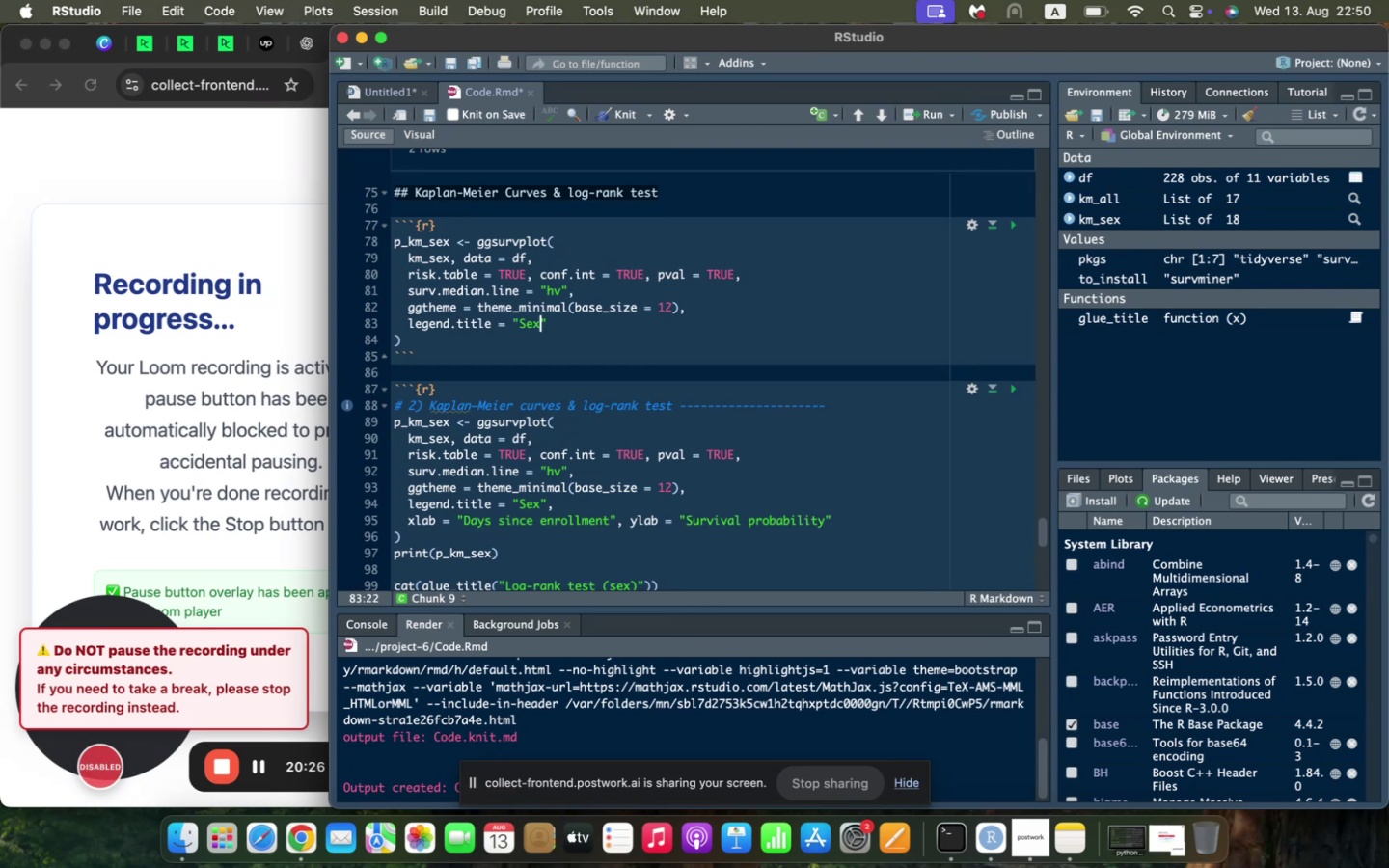 
key(ArrowRight)
 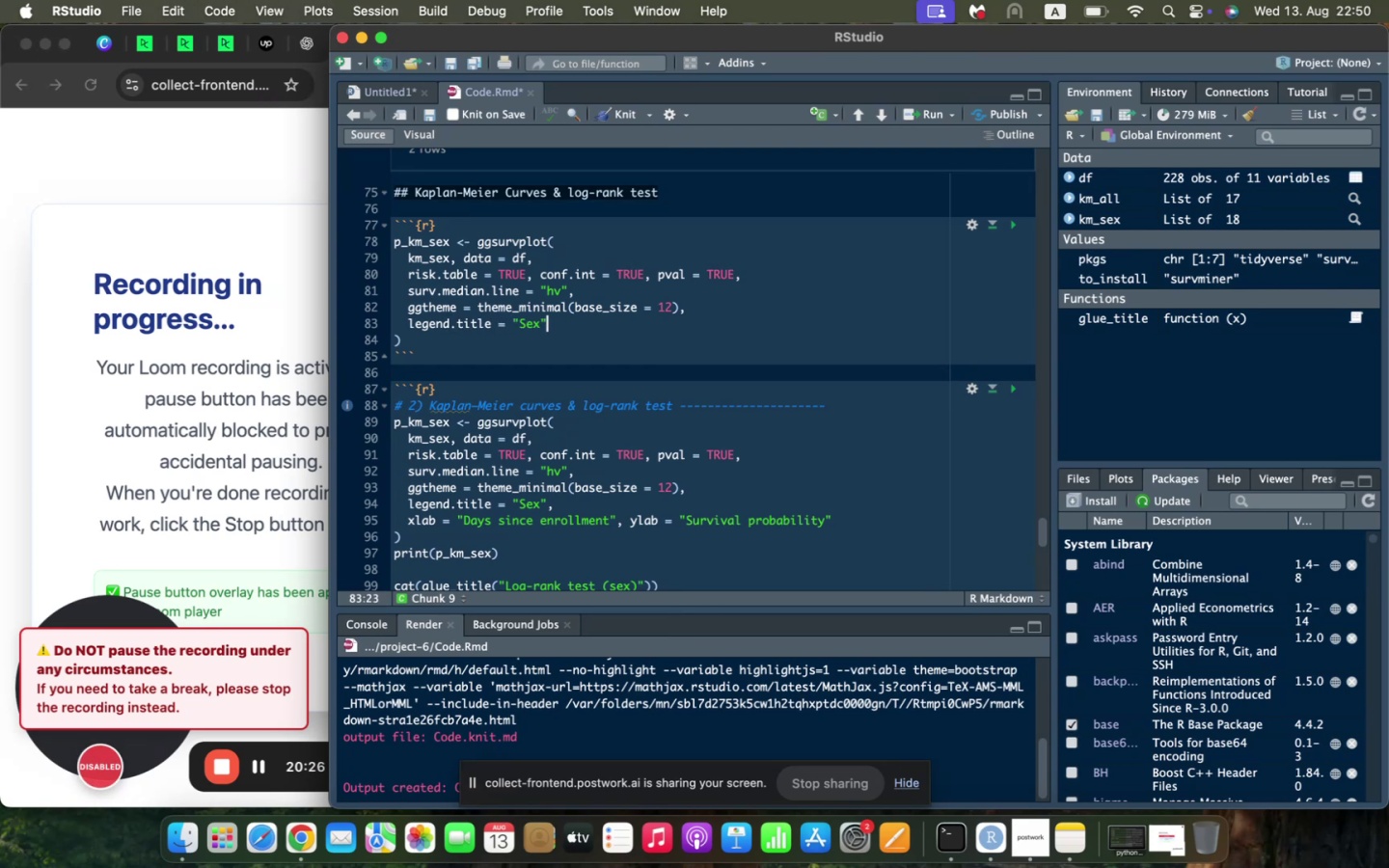 
key(Comma)
 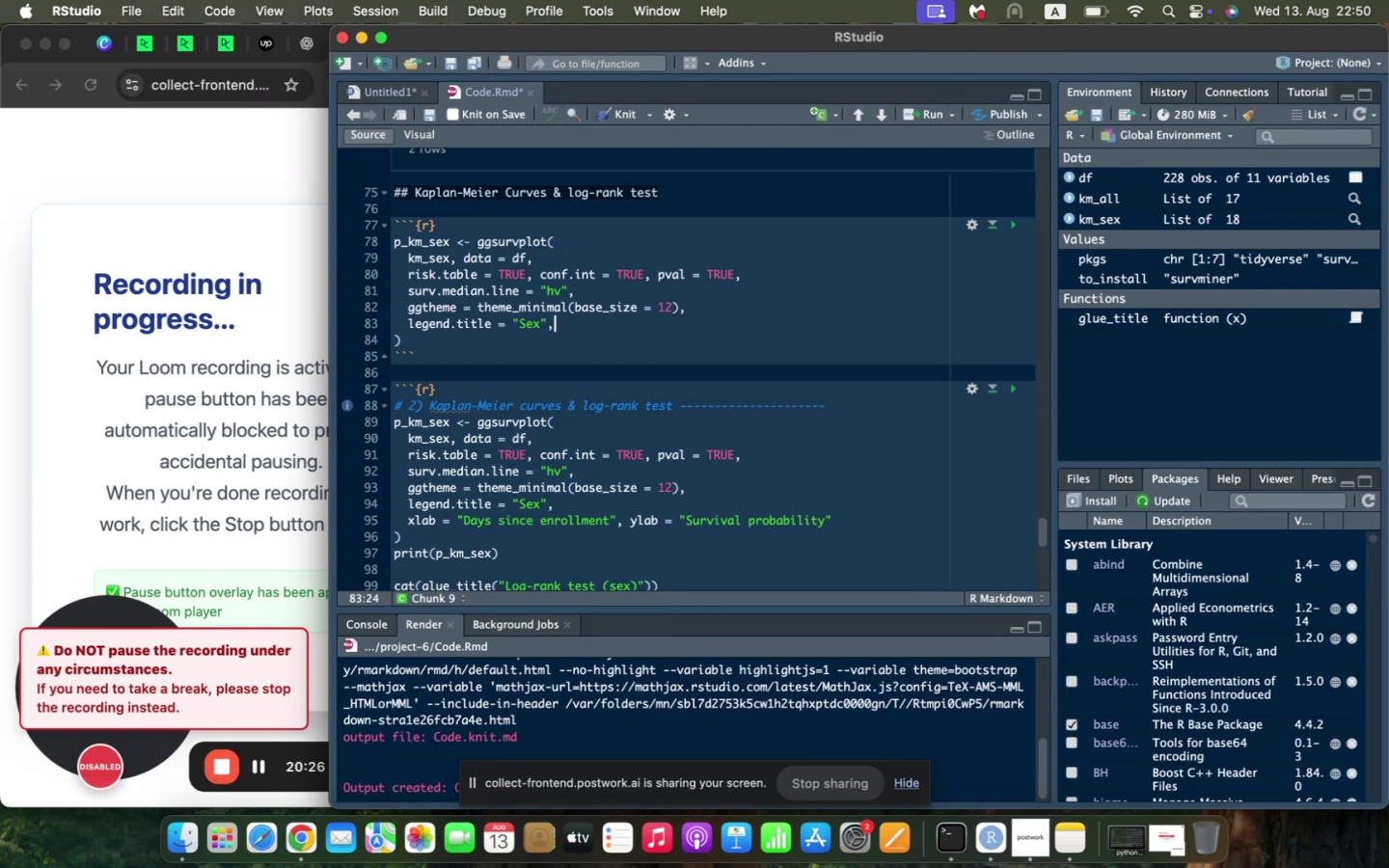 
key(Enter)
 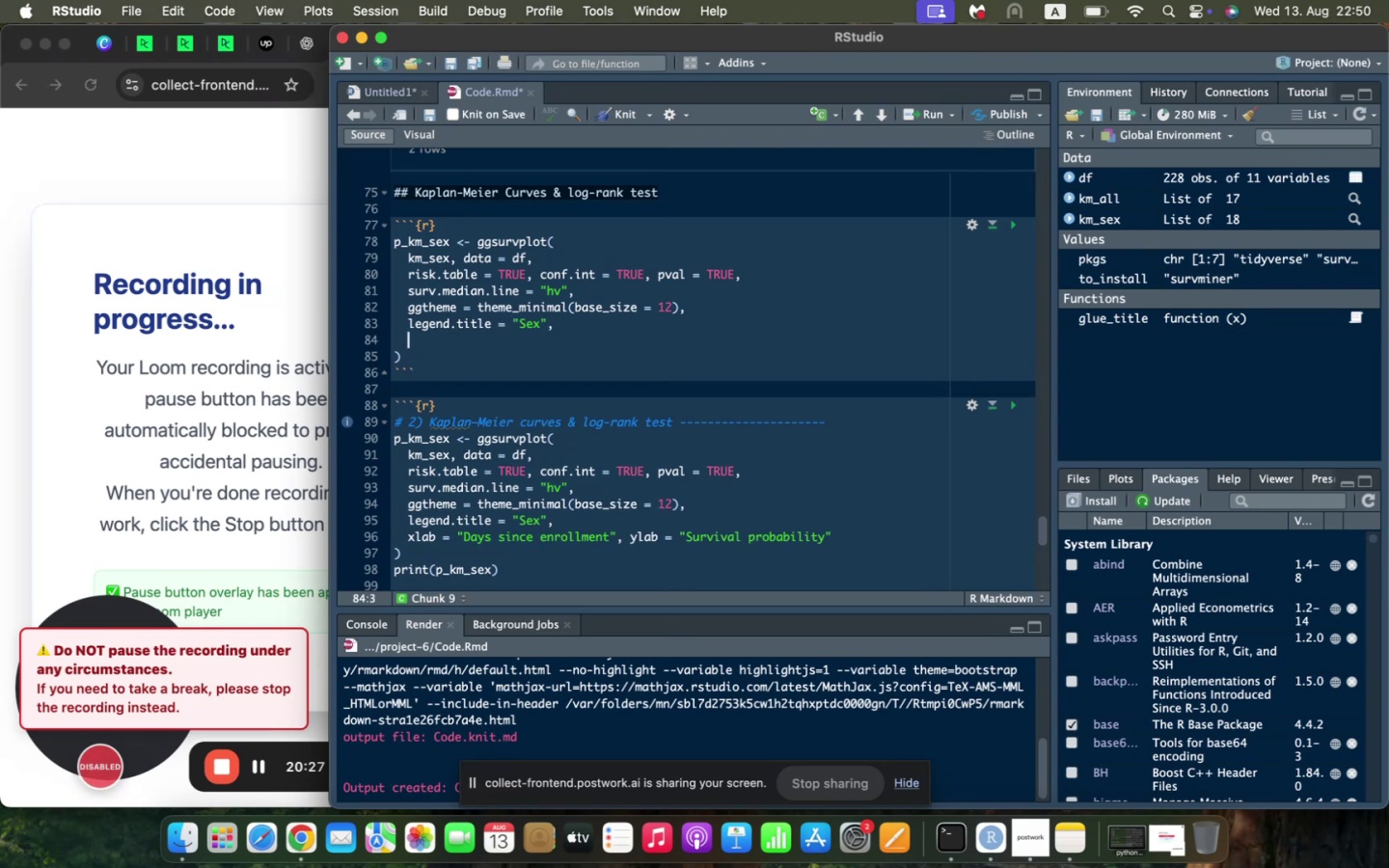 
type(xlab = :)
key(Backspace)
type("Day )
key(Backspace)
type(s since enrolment)
 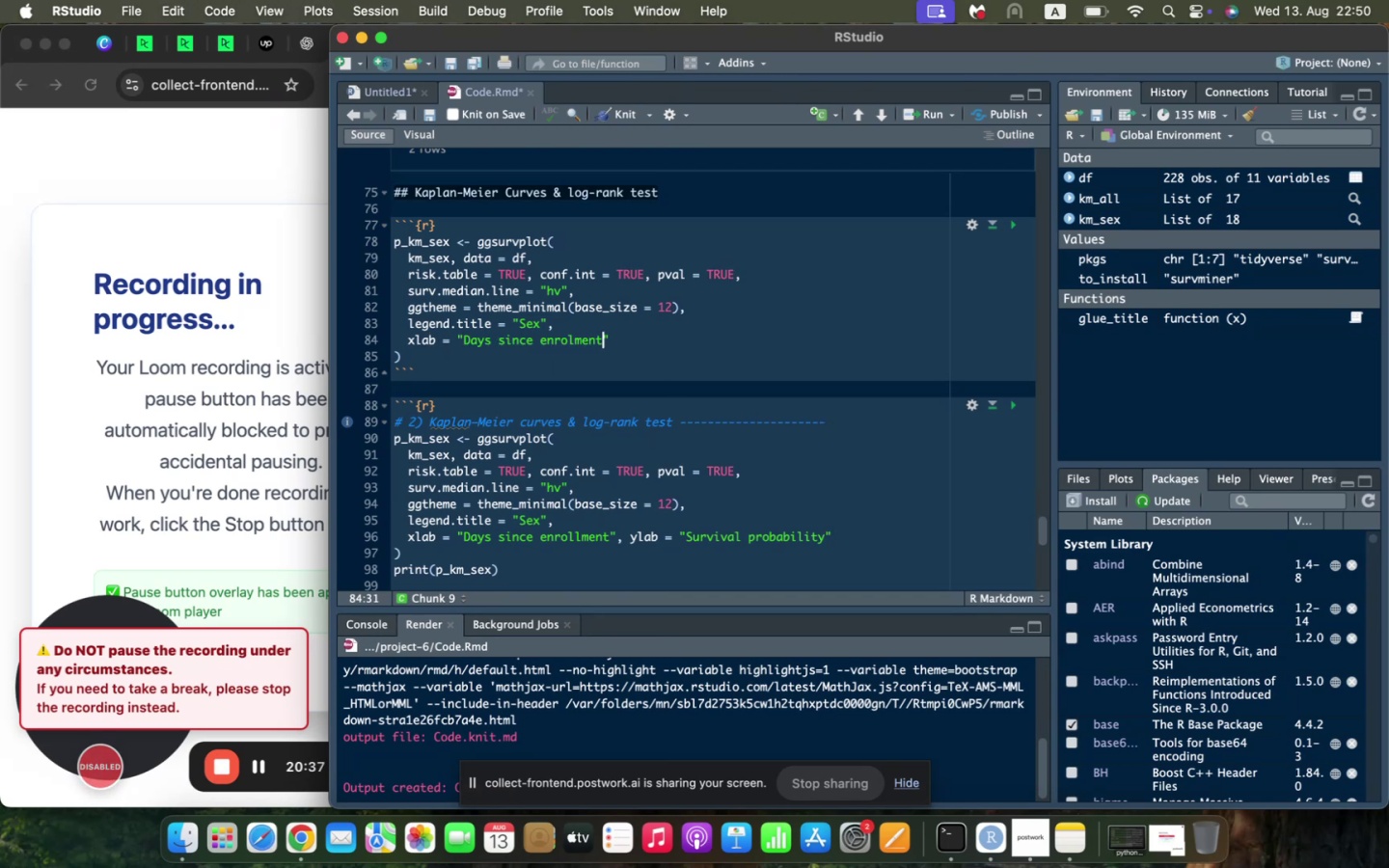 
key(ArrowRight)
 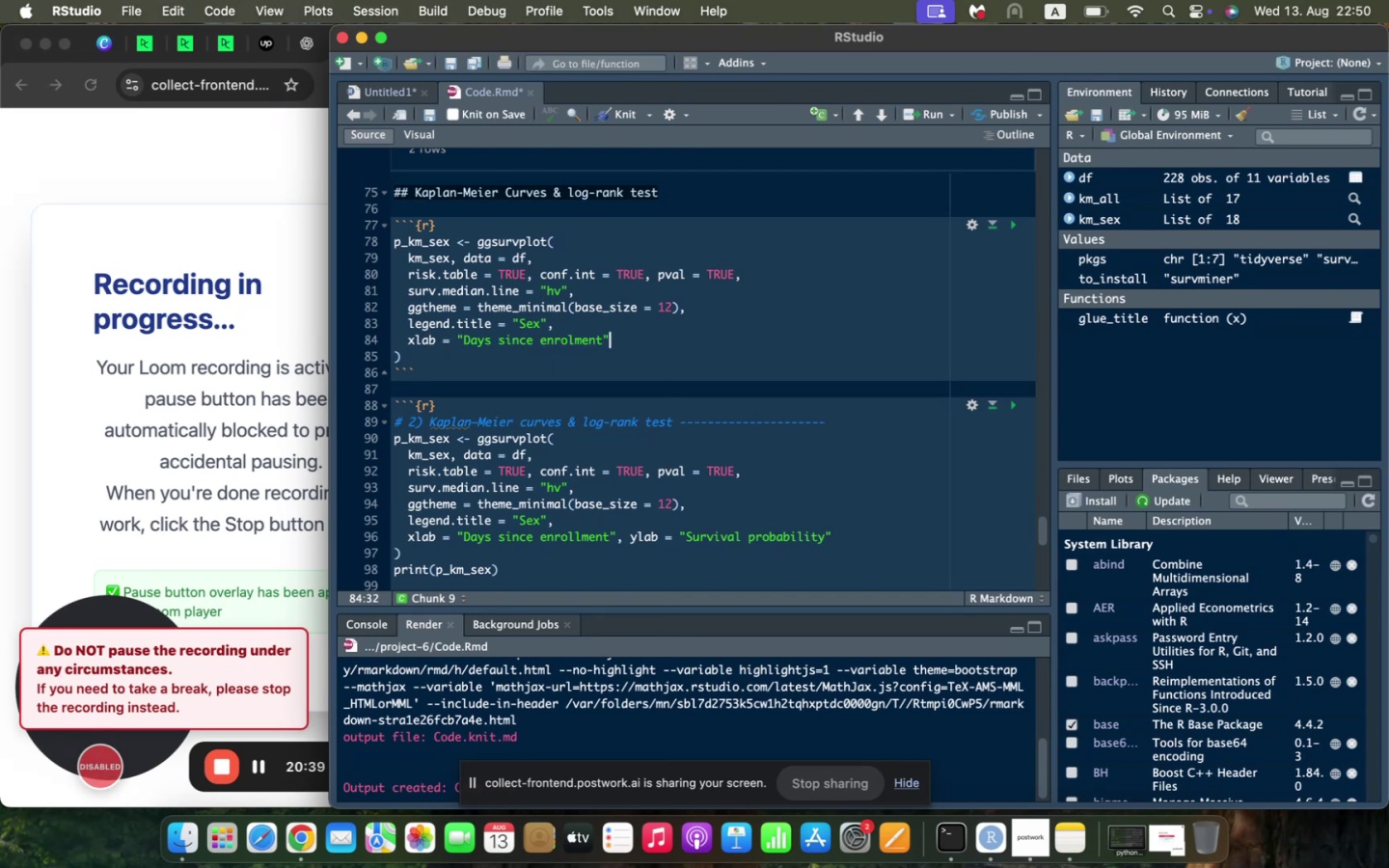 
type(, ylab = "Survuval)
key(Backspace)
key(Backspace)
key(Backspace)
key(Backspace)
type(ival Po)
key(Backspace)
type(robability)
 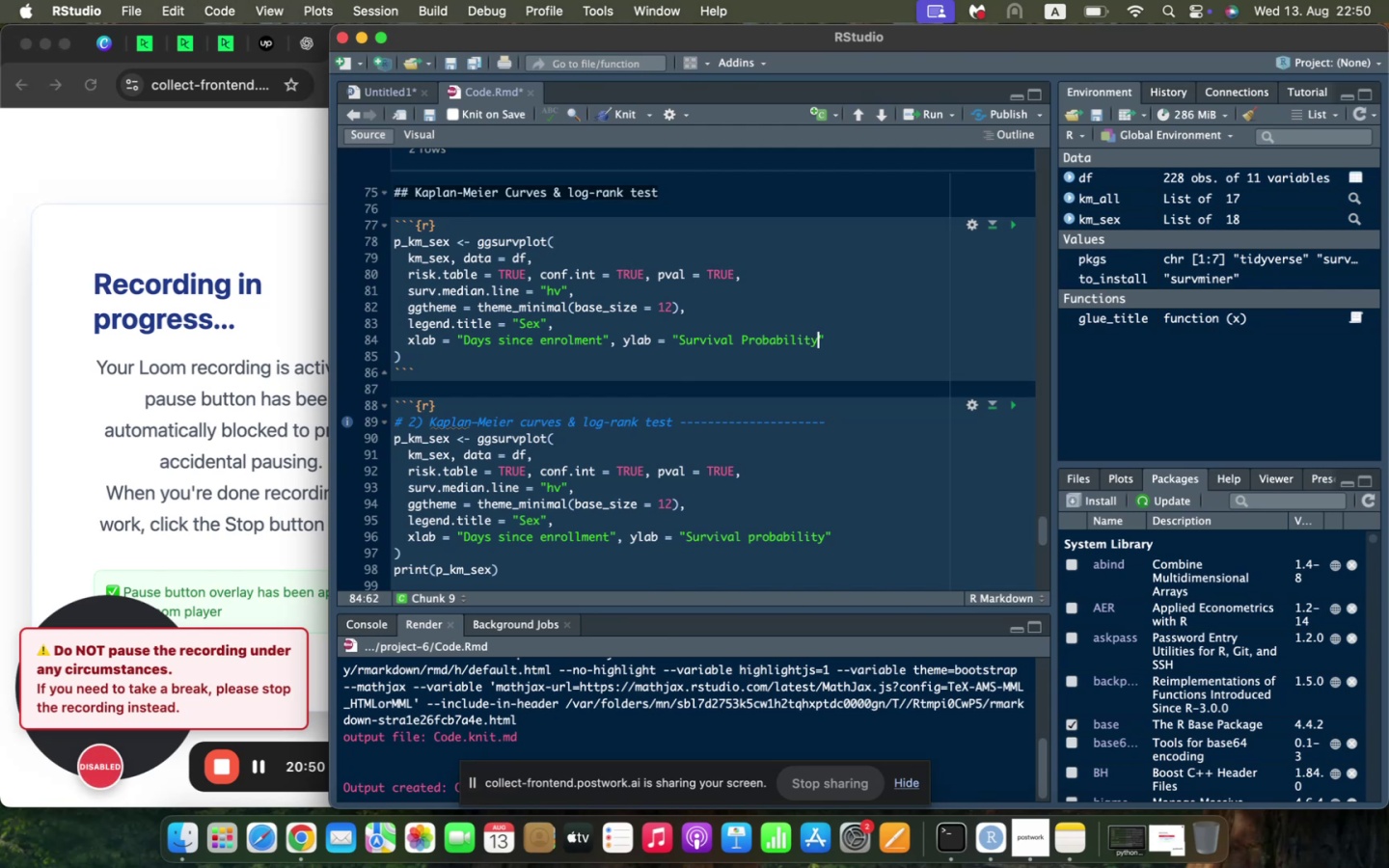 
key(ArrowDown)
 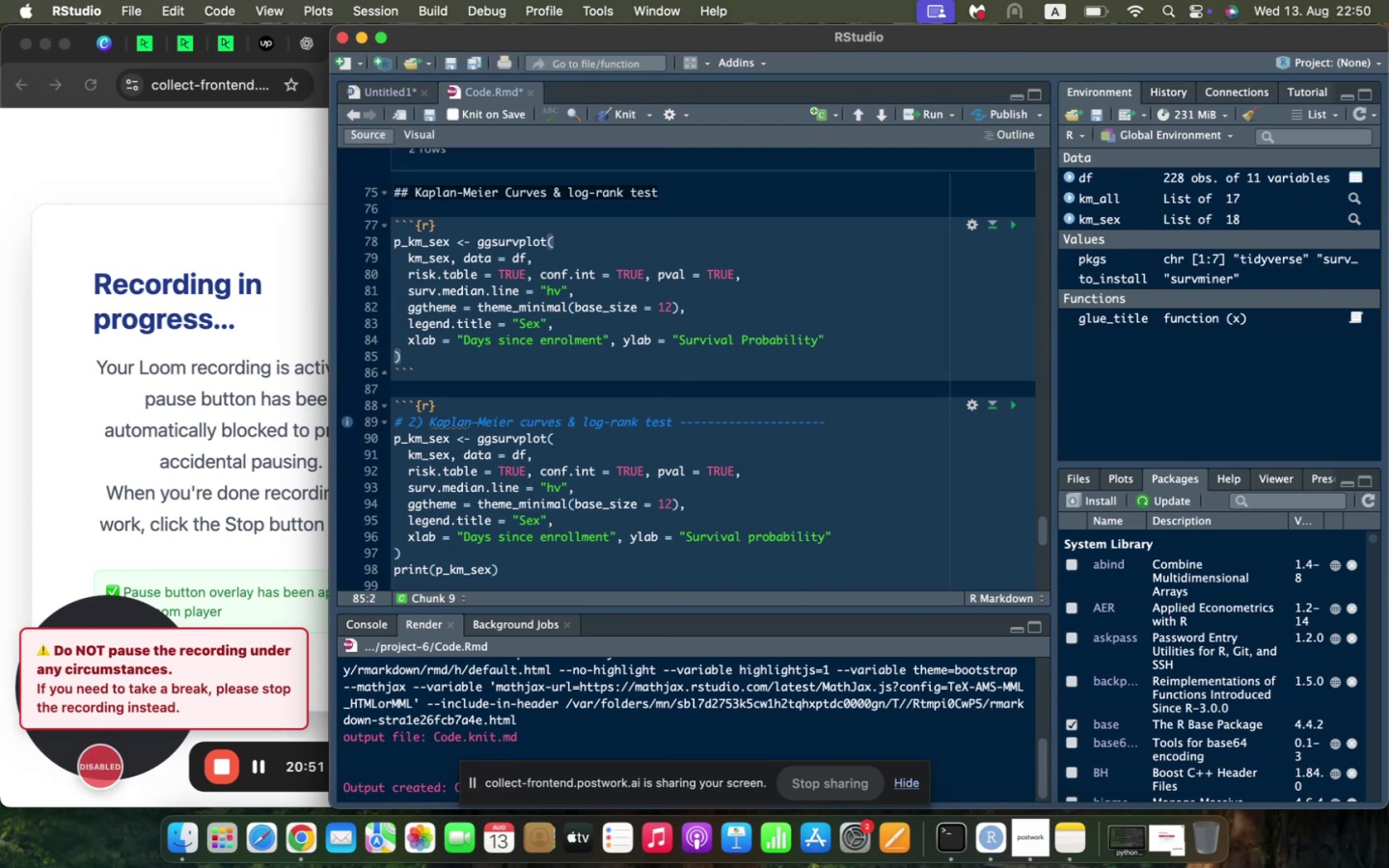 
key(Enter)
 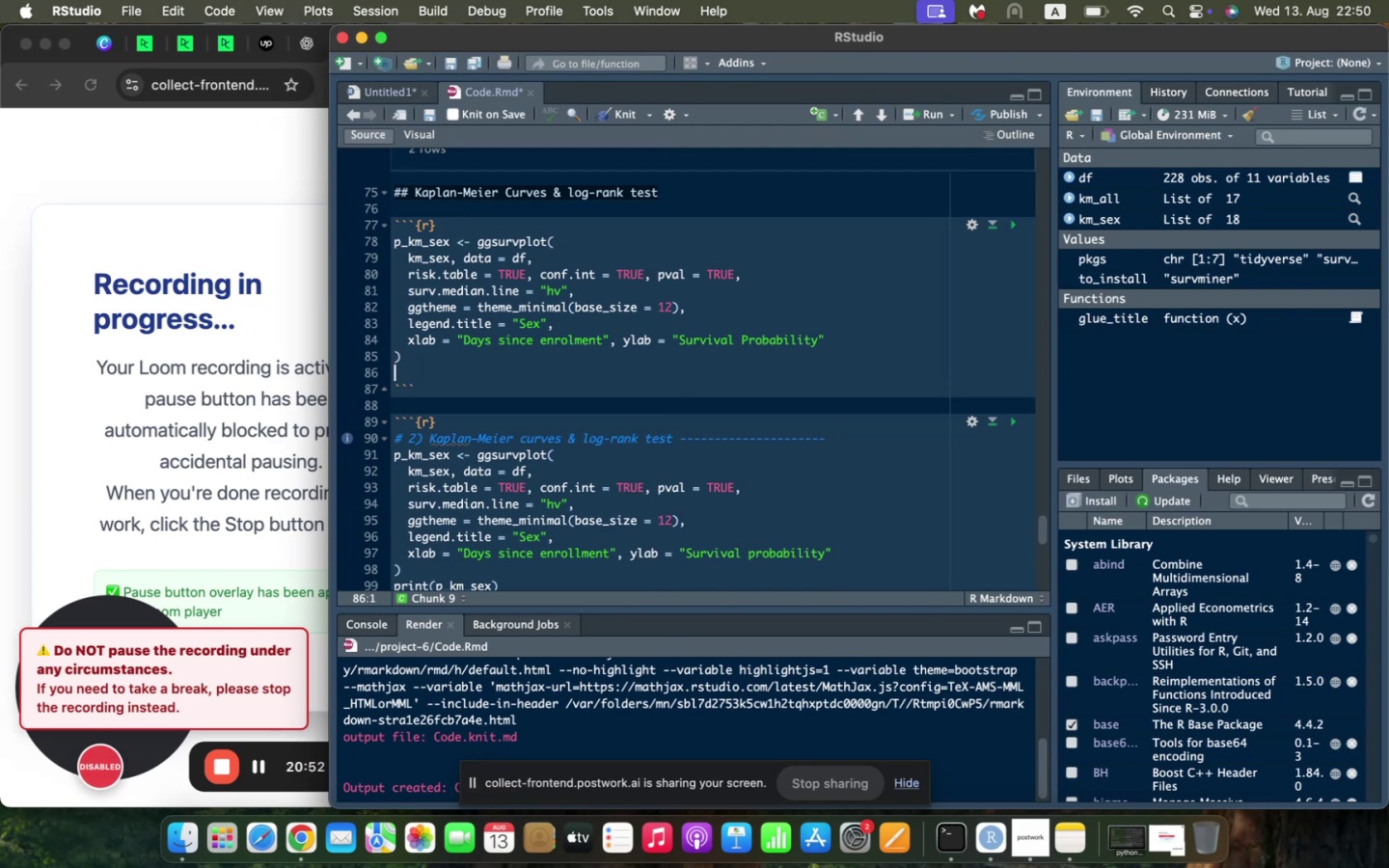 
key(Enter)
 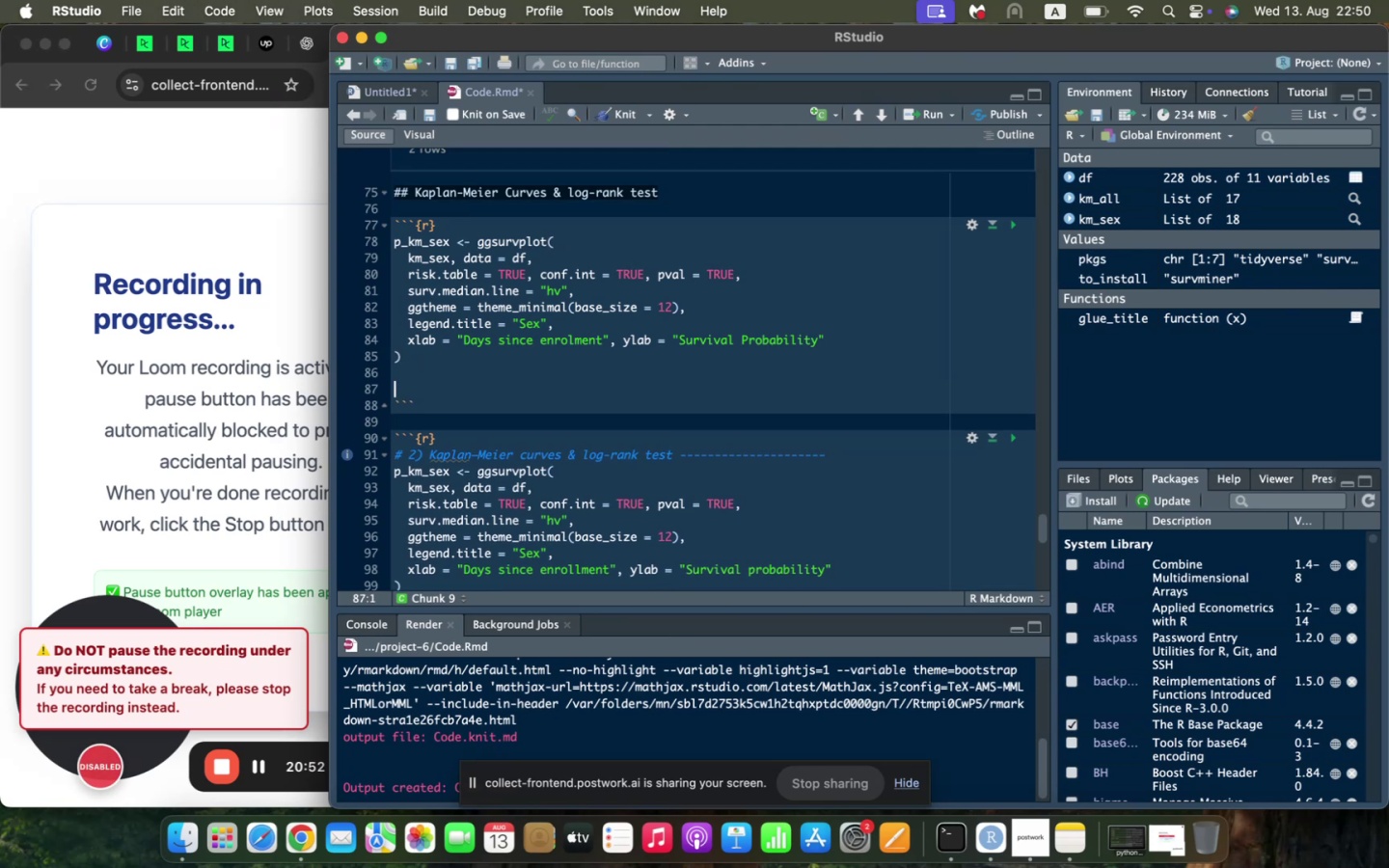 
type(print(km_s)
key(Backspace)
key(Backspace)
key(Backspace)
key(Backspace)
type(=)
key(Backspace)
type(p_kmm)
key(Backspace)
type(_sex)
 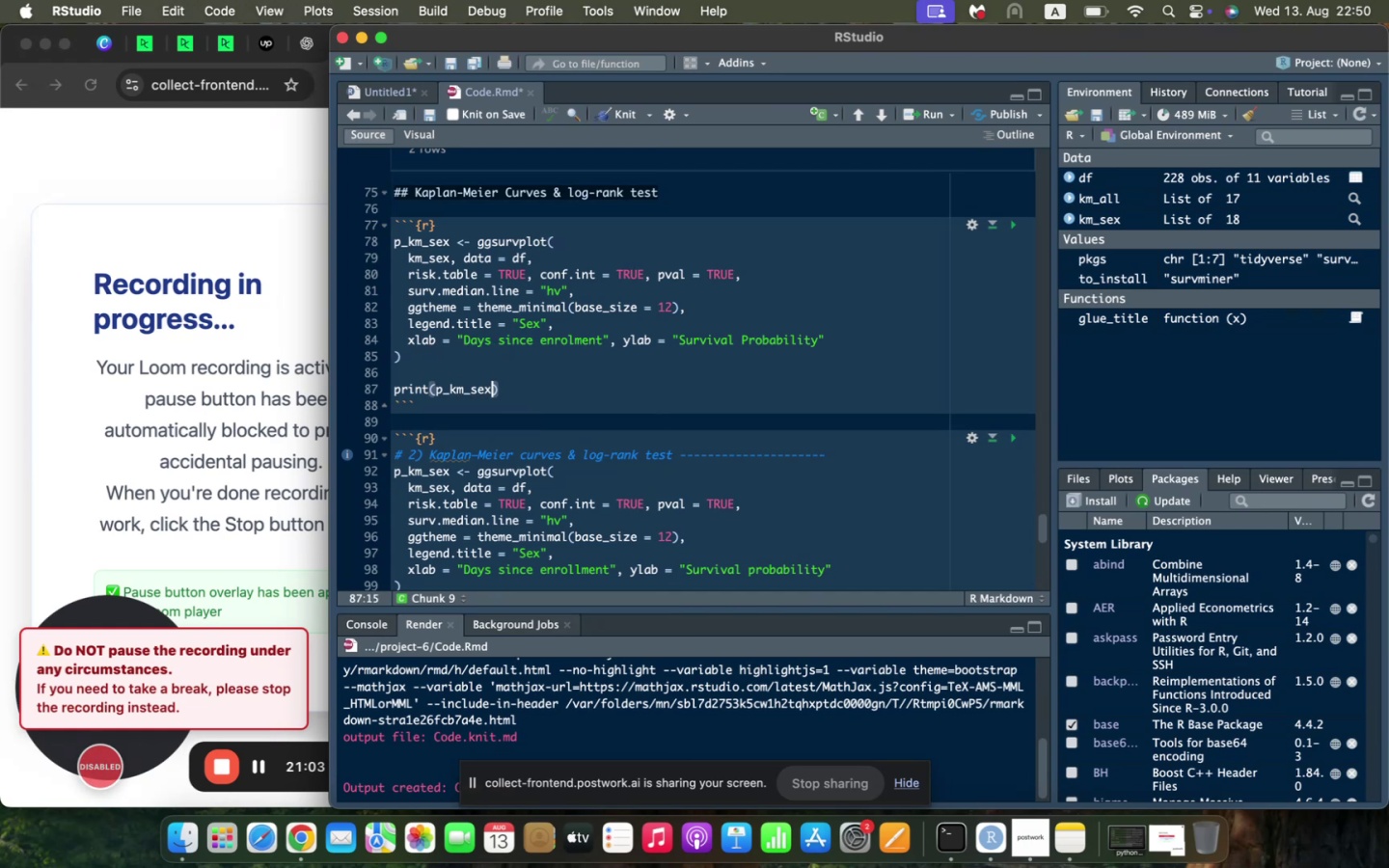 
left_click([1009, 226])
 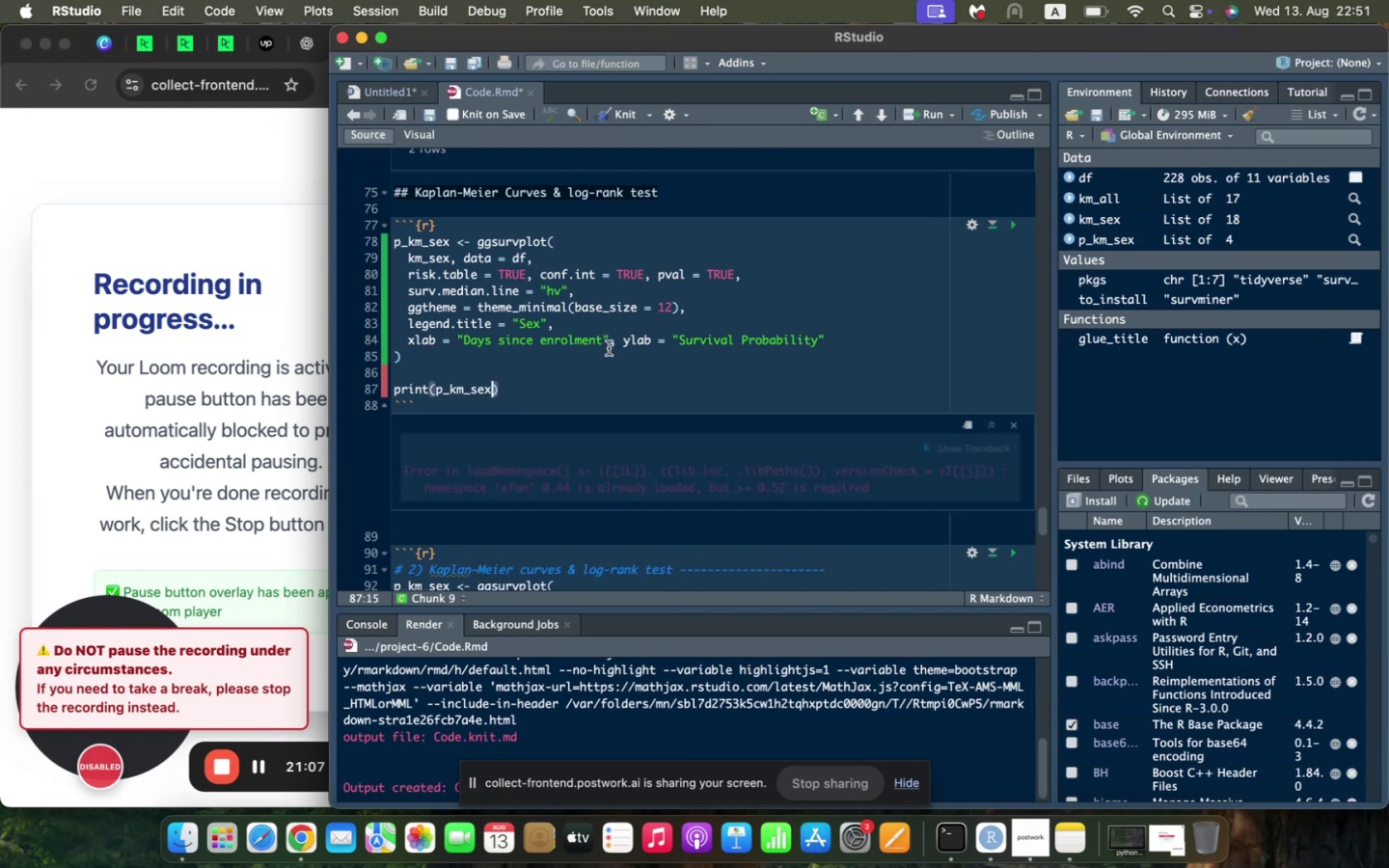 
scroll: coordinate [609, 345], scroll_direction: down, amount: 7.0
 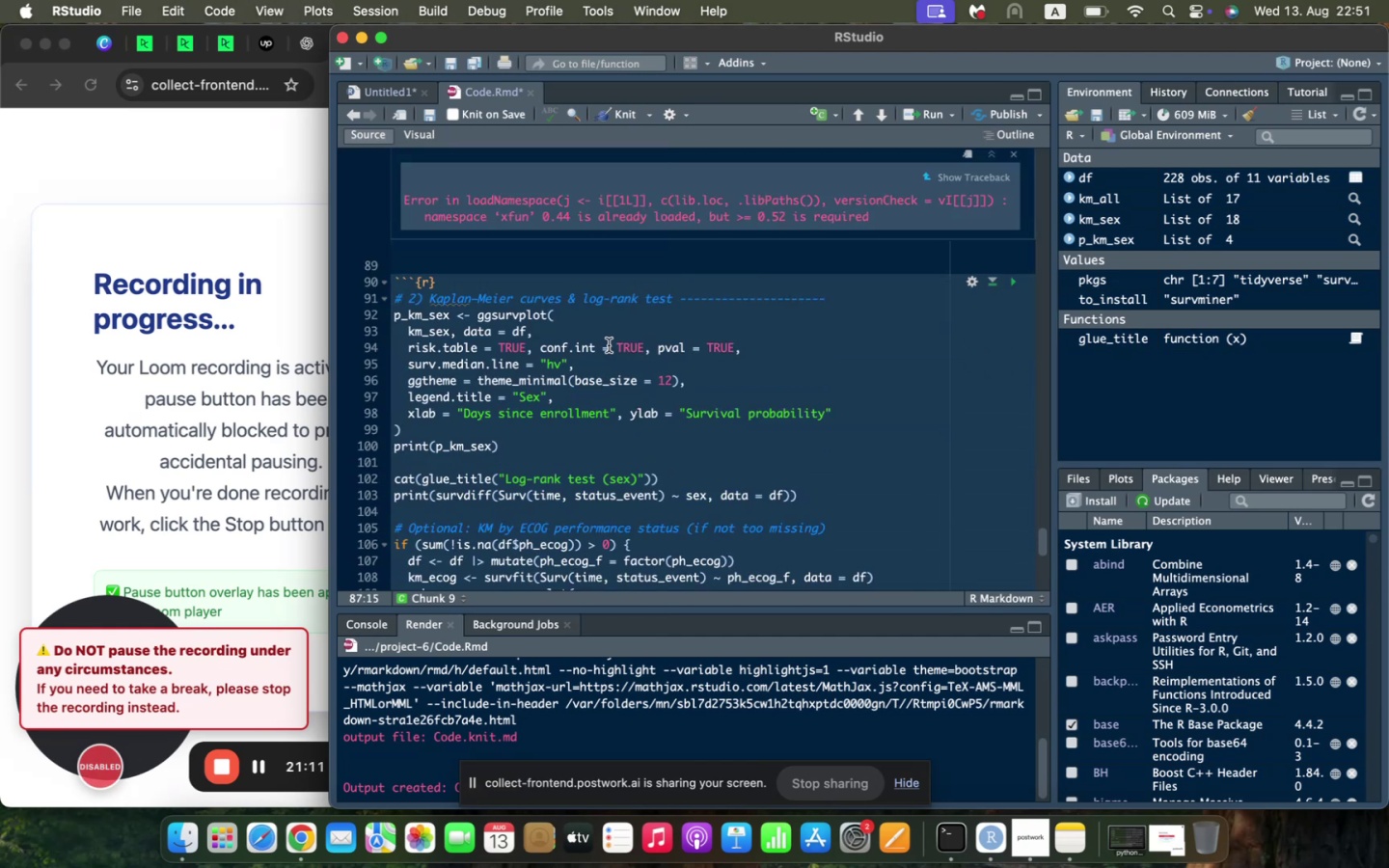 
scroll: coordinate [609, 345], scroll_direction: none, amount: 0.0
 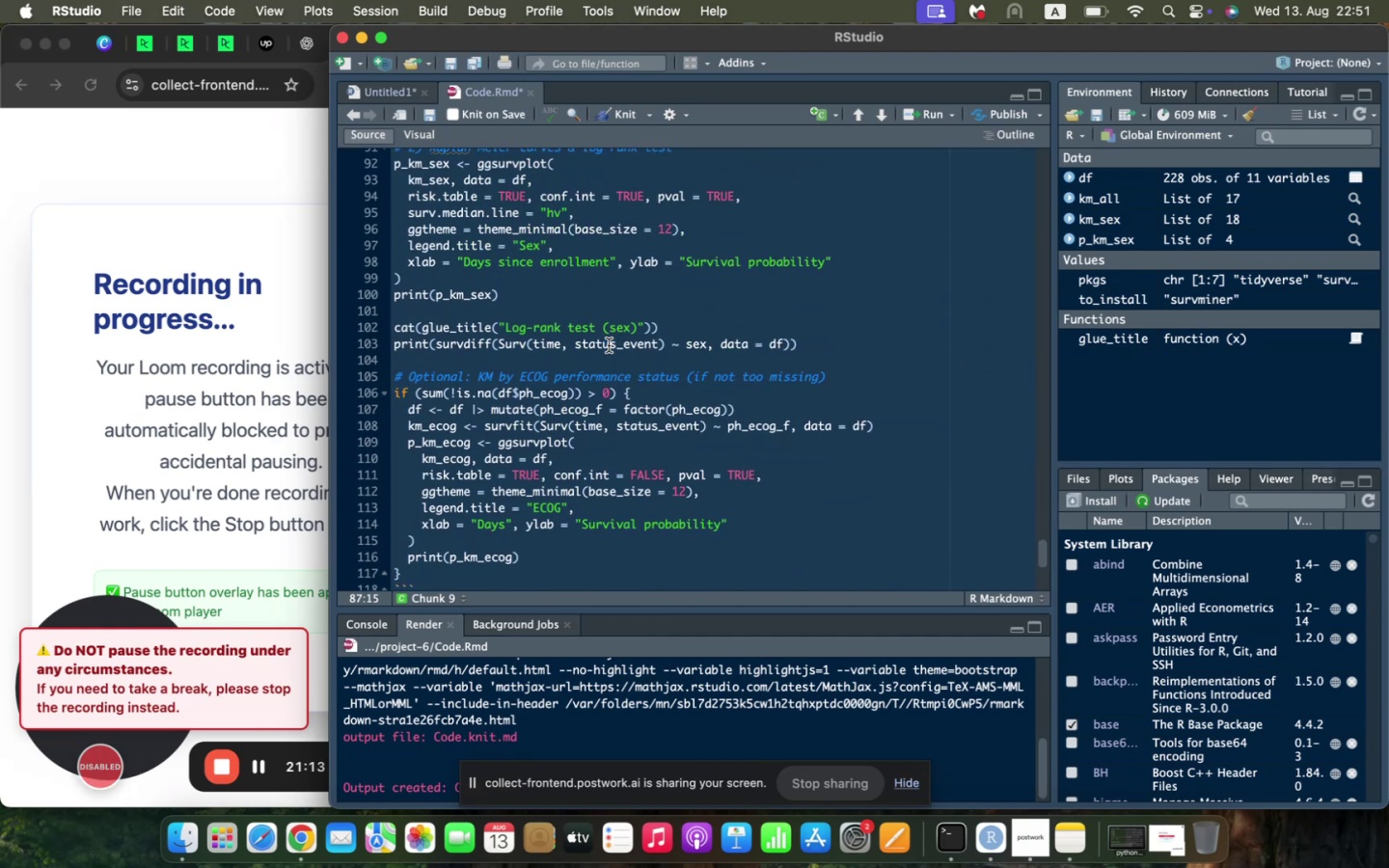 
scroll: coordinate [609, 345], scroll_direction: up, amount: 3.0
 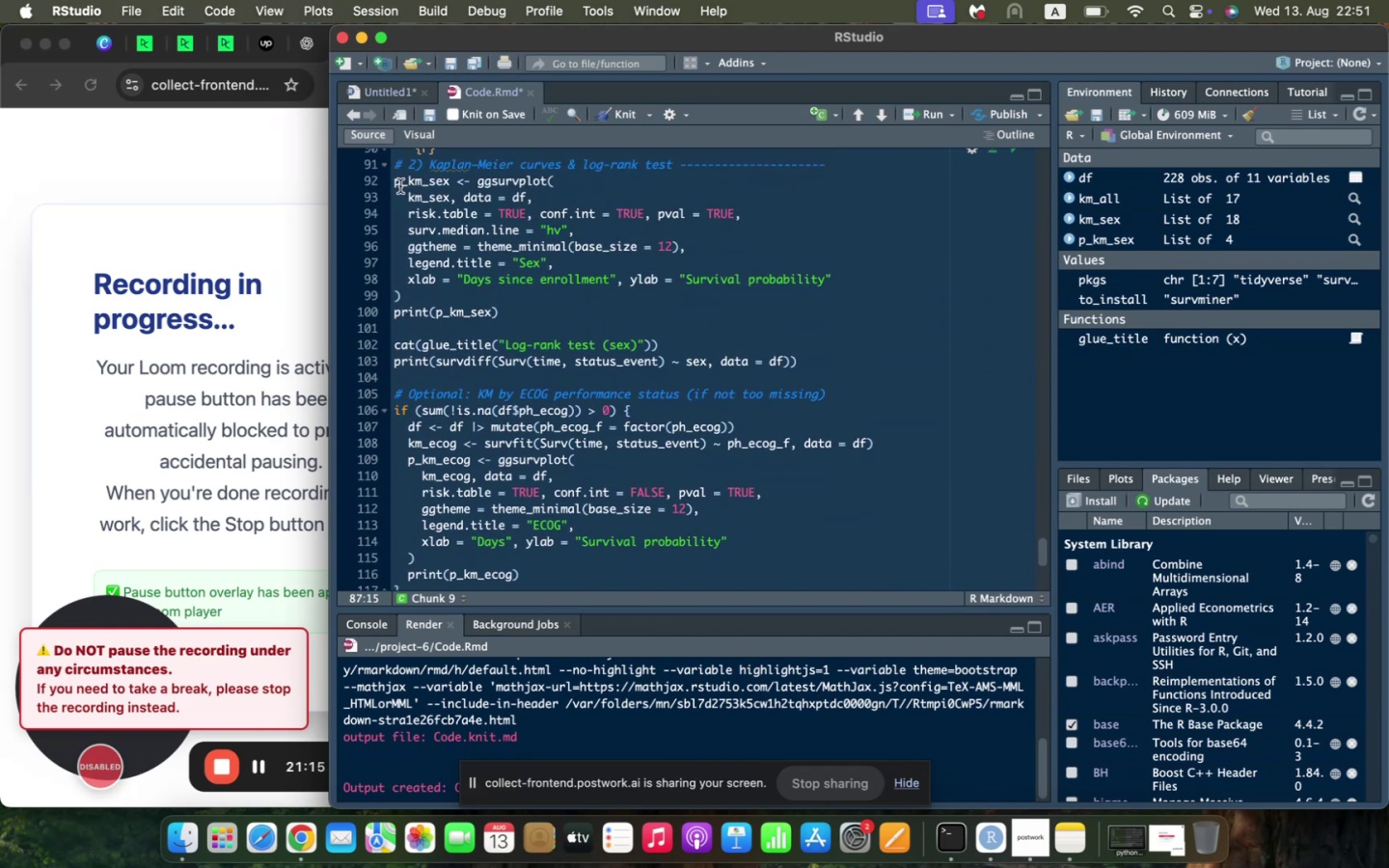 
left_click_drag(start_coordinate=[395, 183], to_coordinate=[925, 363])
 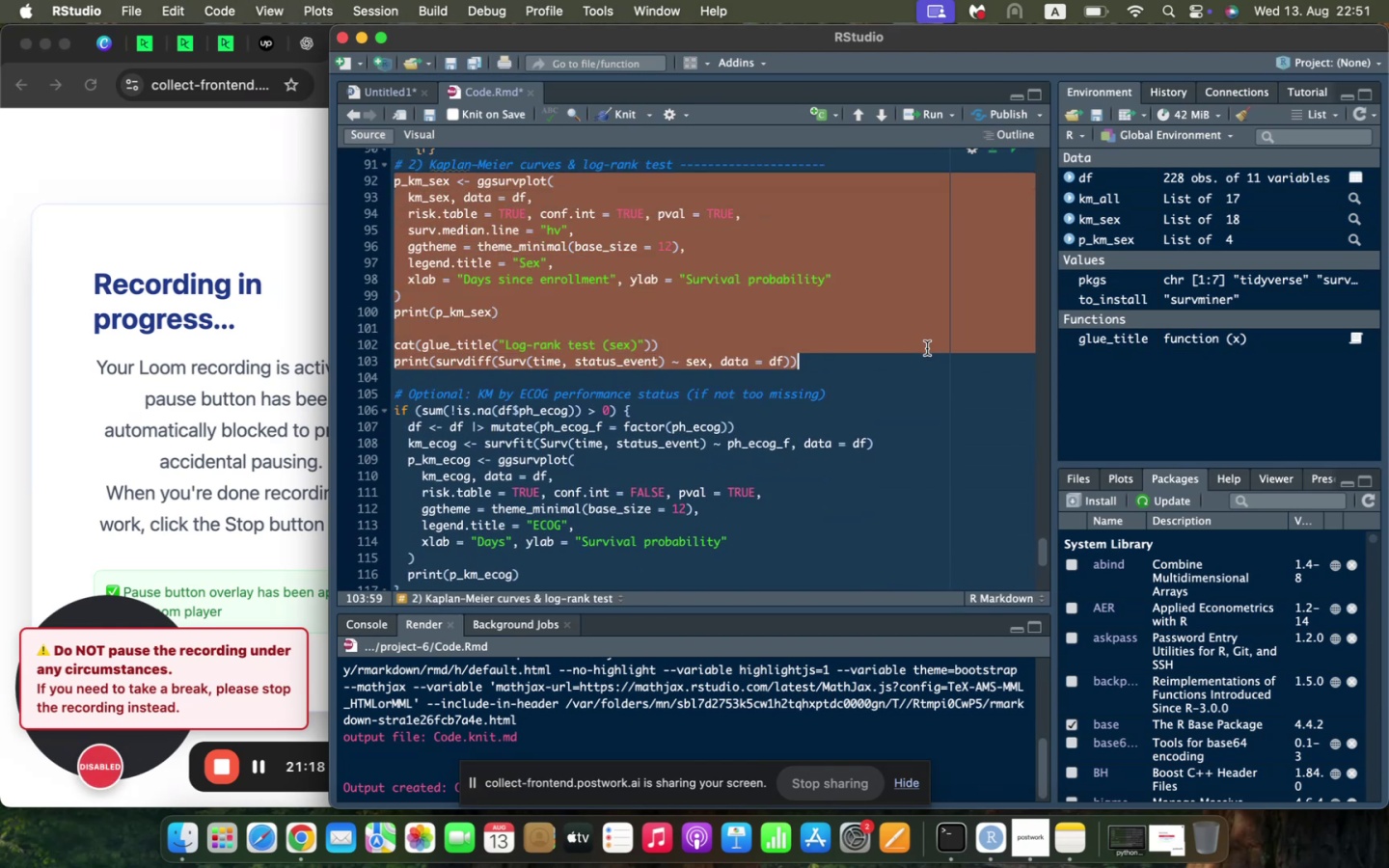 
key(Meta+C)
 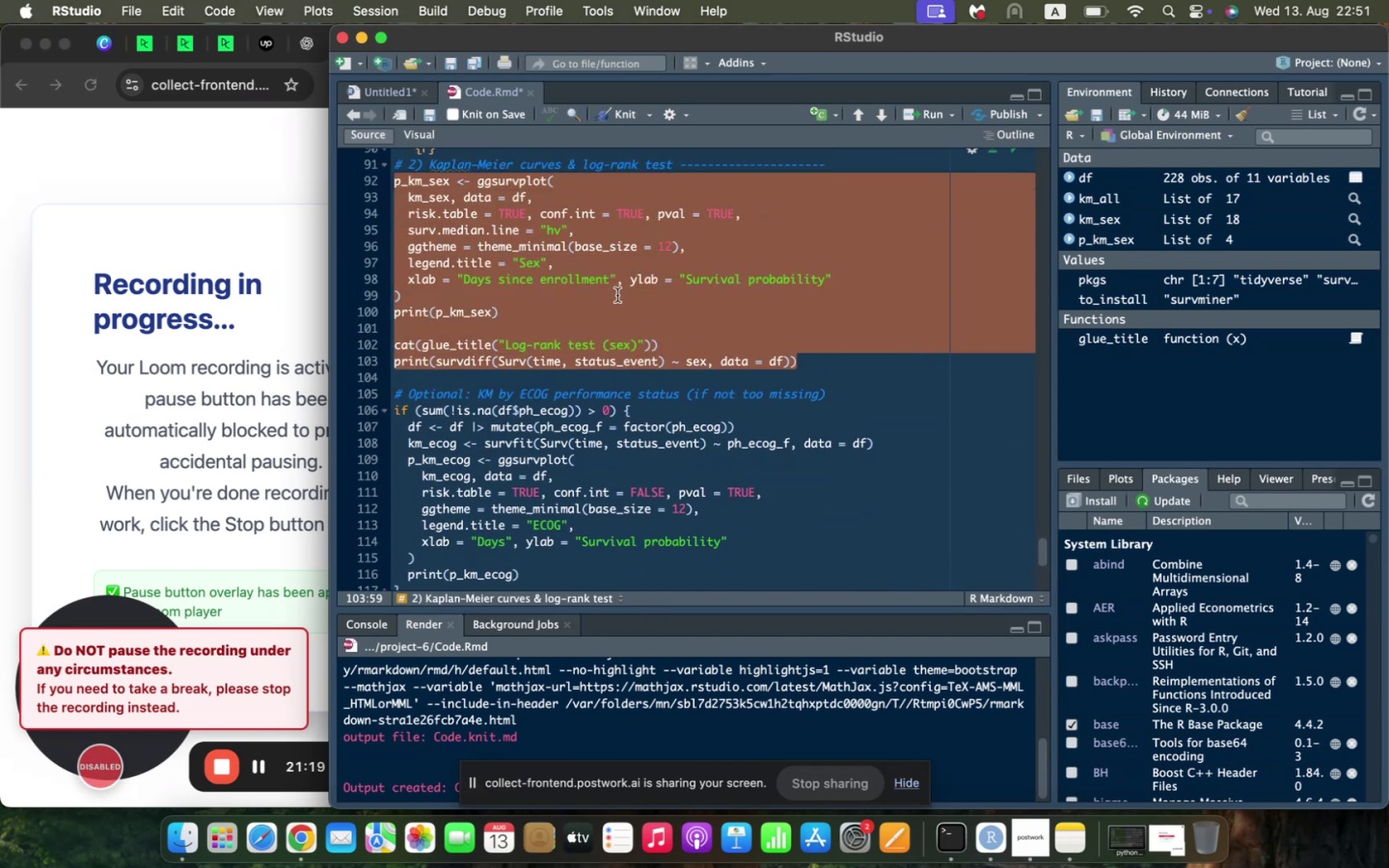 
scroll: coordinate [612, 298], scroll_direction: up, amount: 11.0
 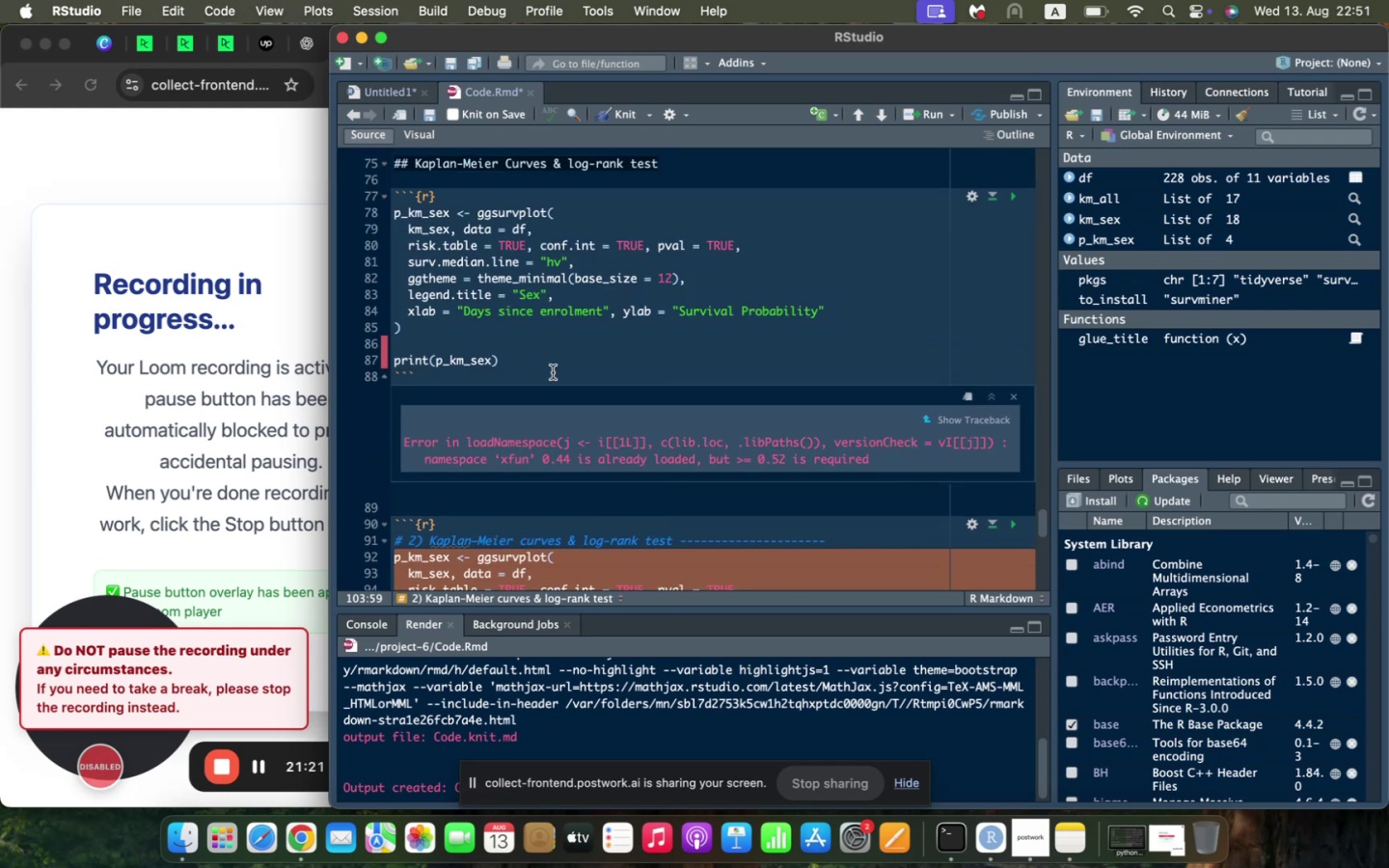 
left_click_drag(start_coordinate=[550, 365], to_coordinate=[382, 218])
 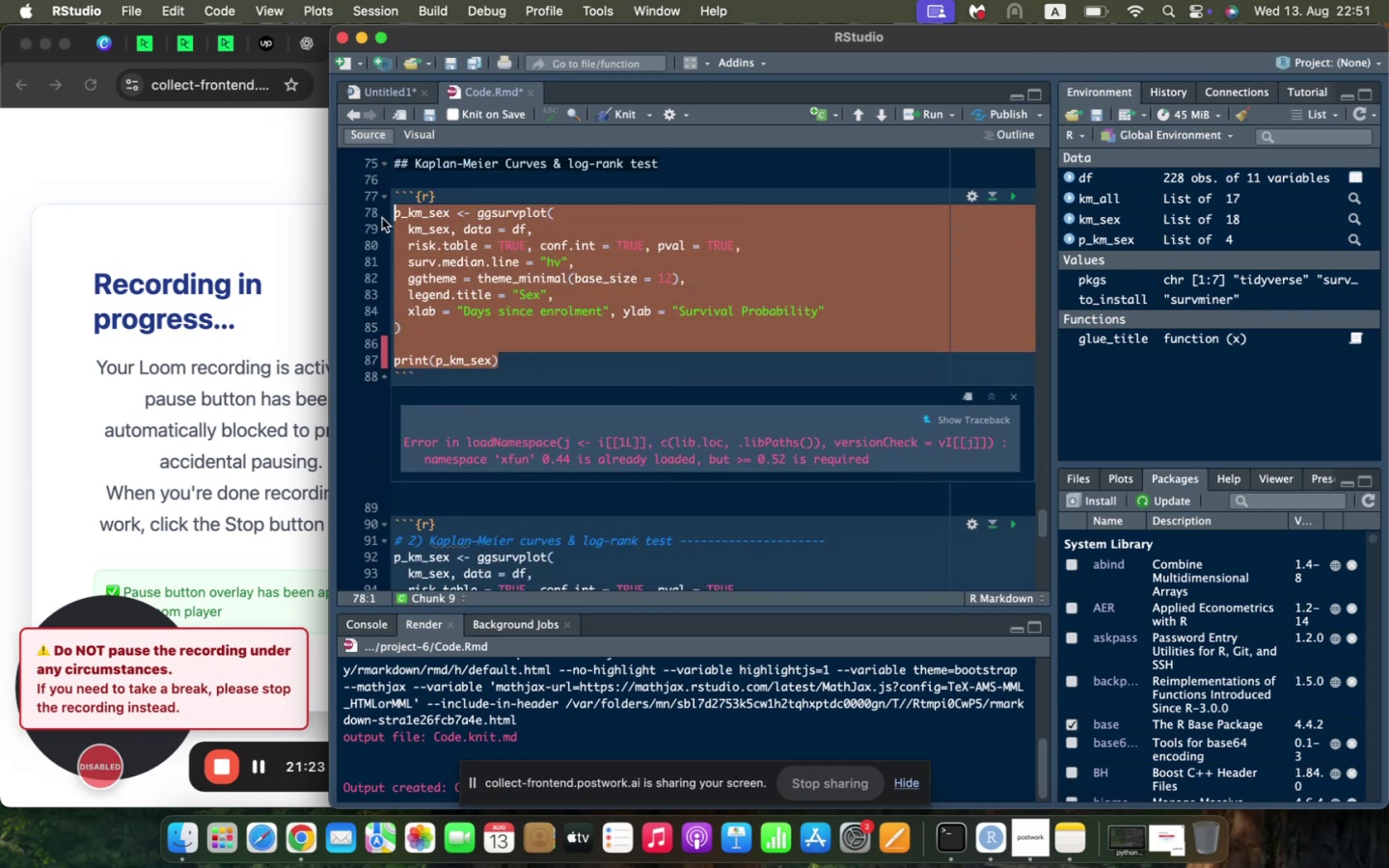 
key(Meta+V)
 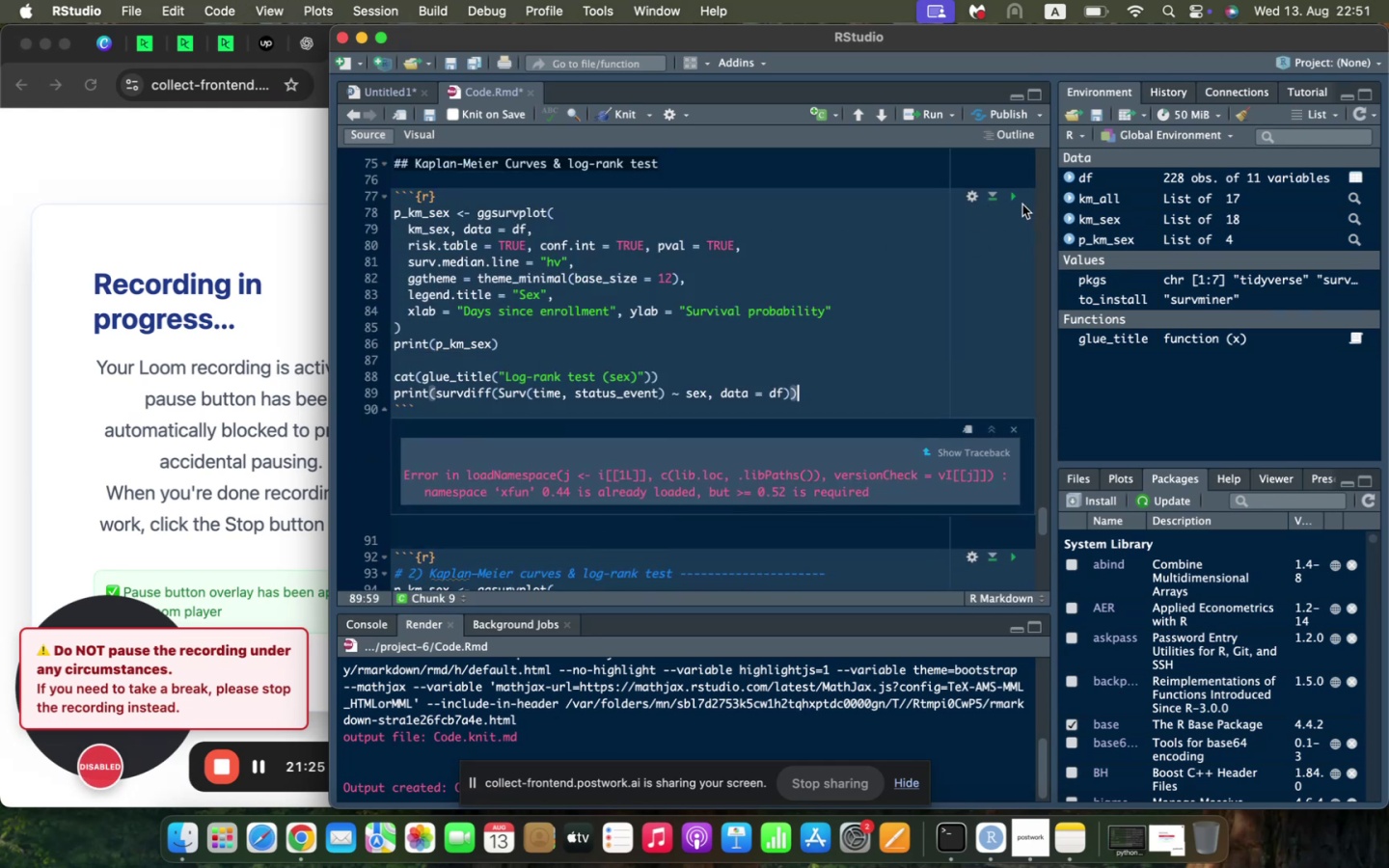 
left_click([1006, 199])
 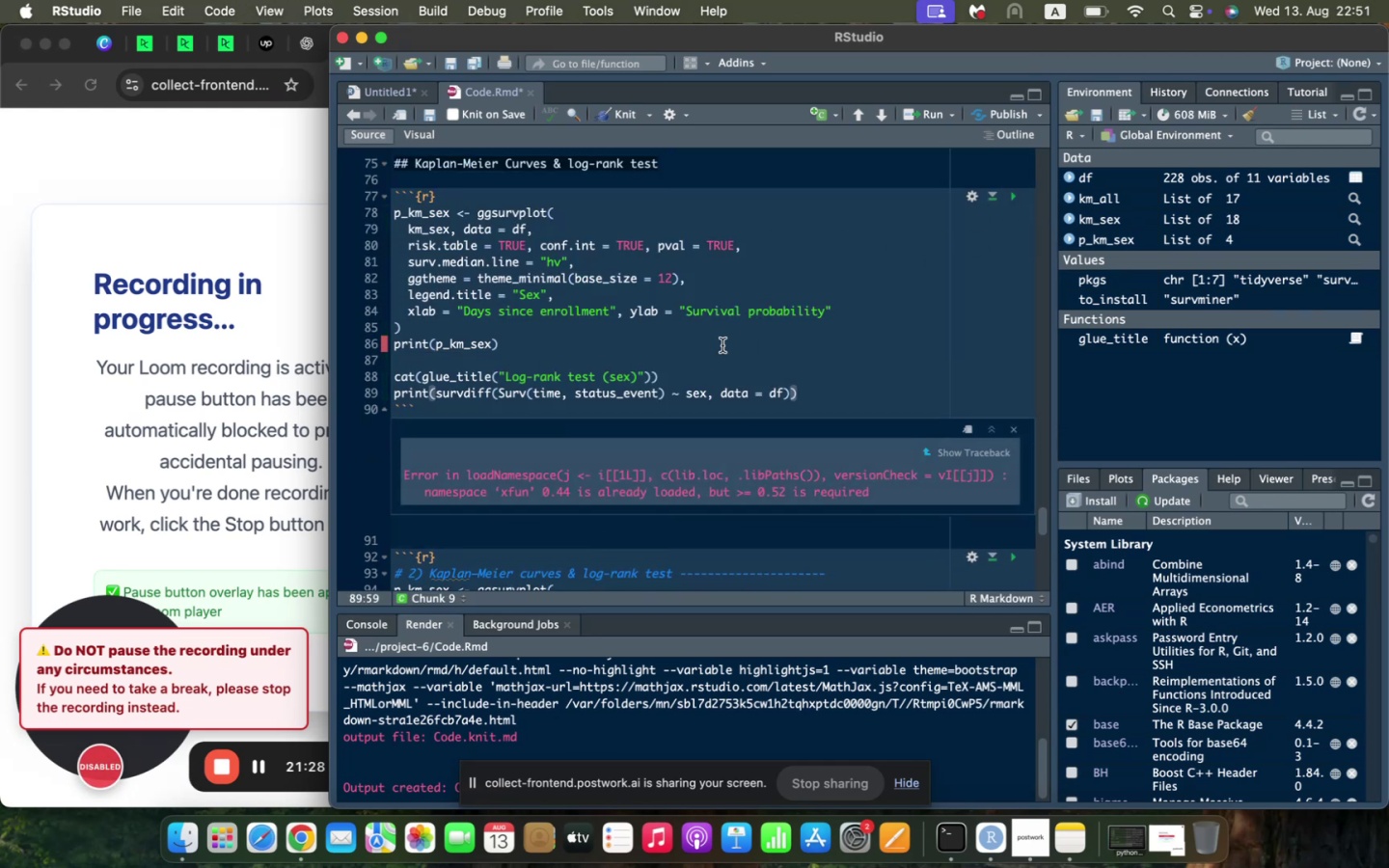 
key(Meta+Z)
 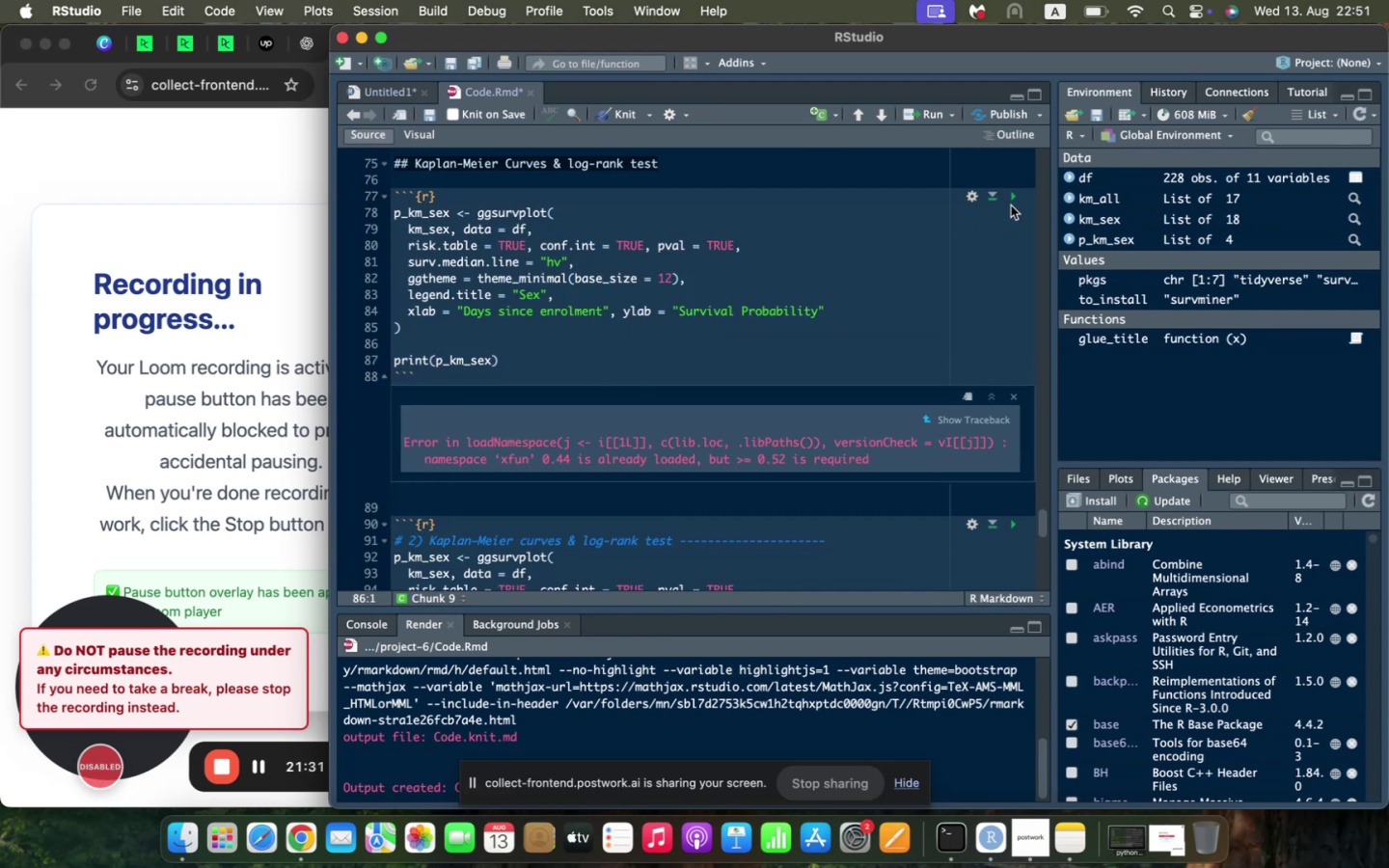 
left_click([1012, 198])
 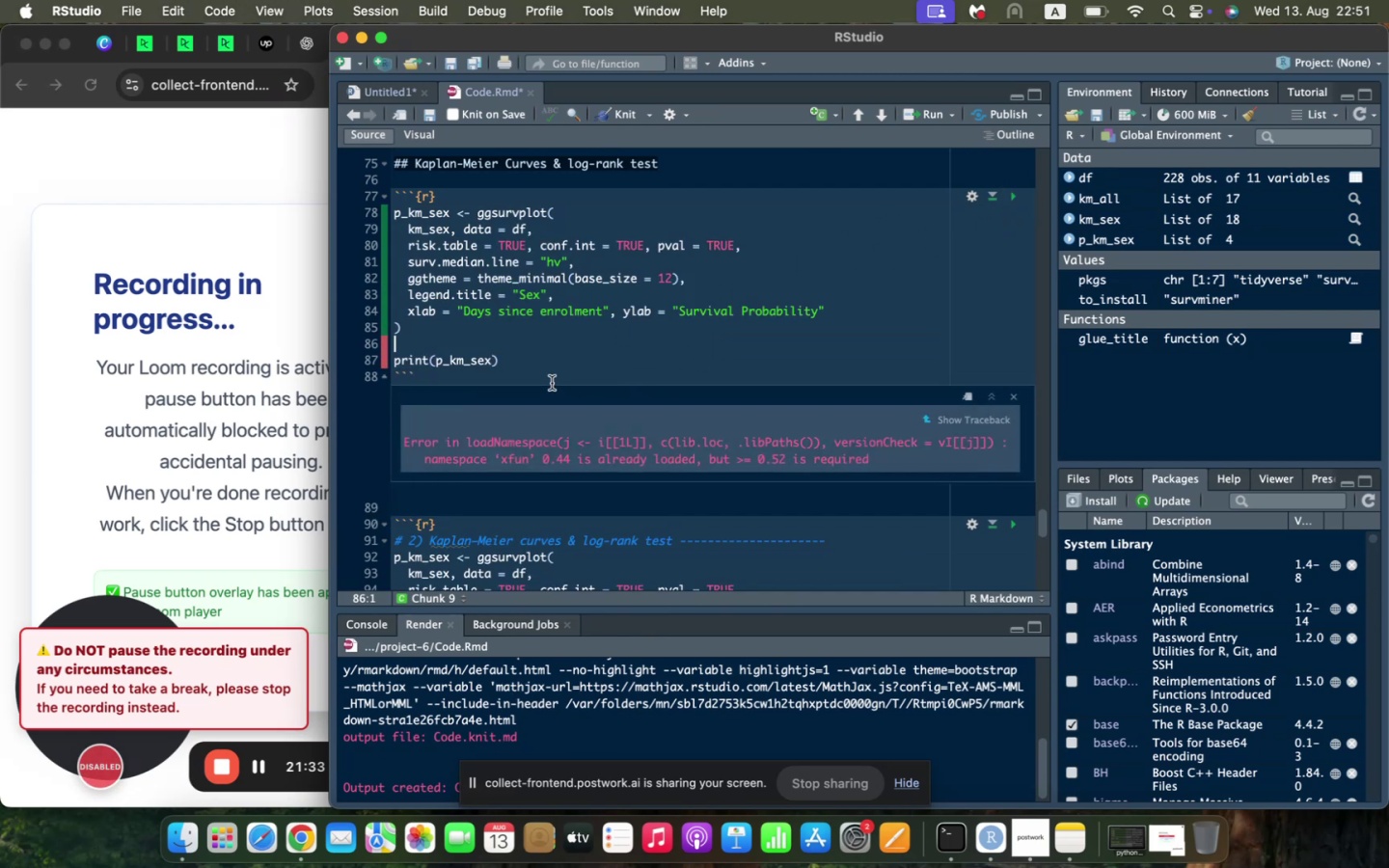 
scroll: coordinate [551, 385], scroll_direction: down, amount: 2.0
 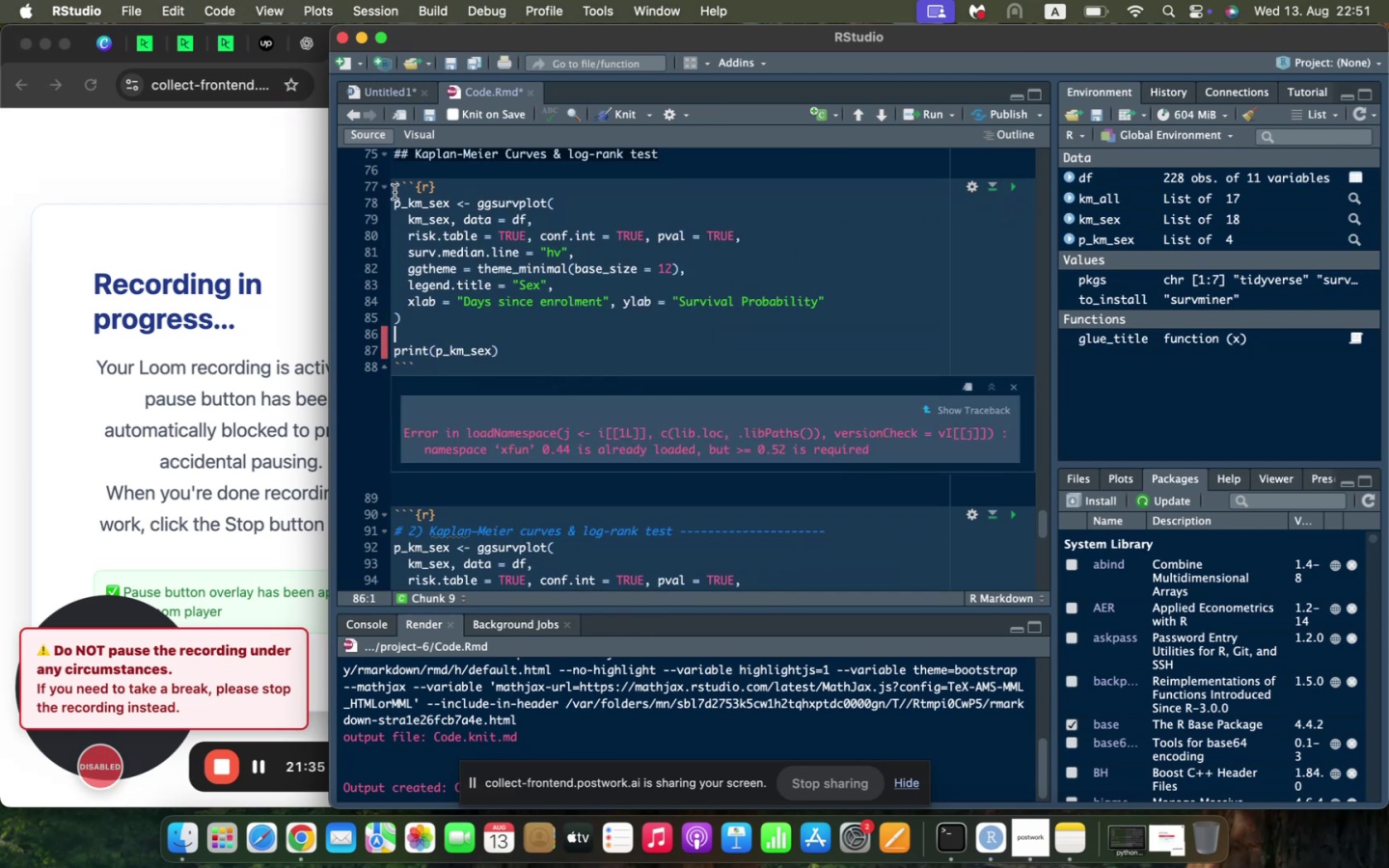 
left_click_drag(start_coordinate=[394, 201], to_coordinate=[621, 384])
 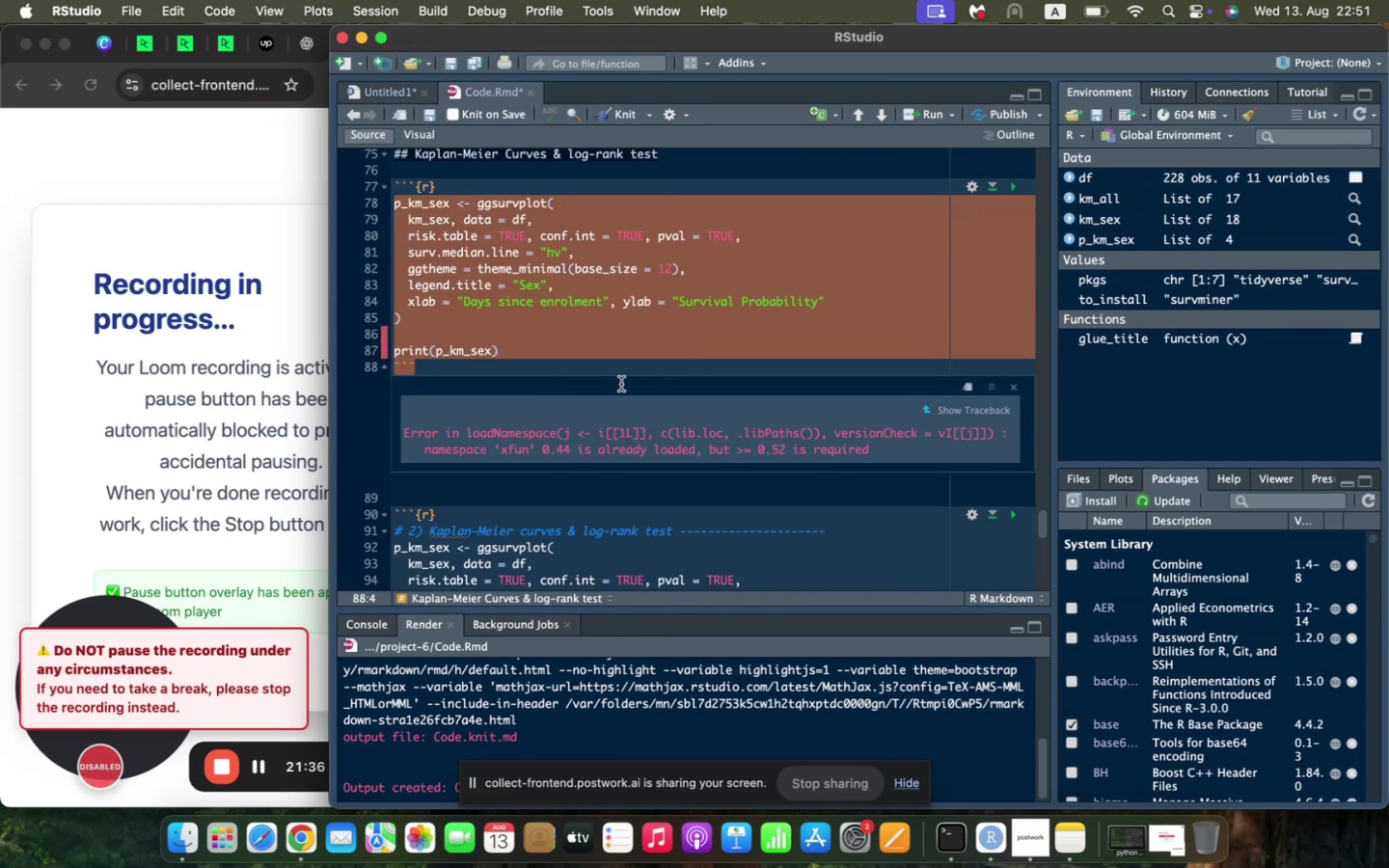 
key(Meta+C)
 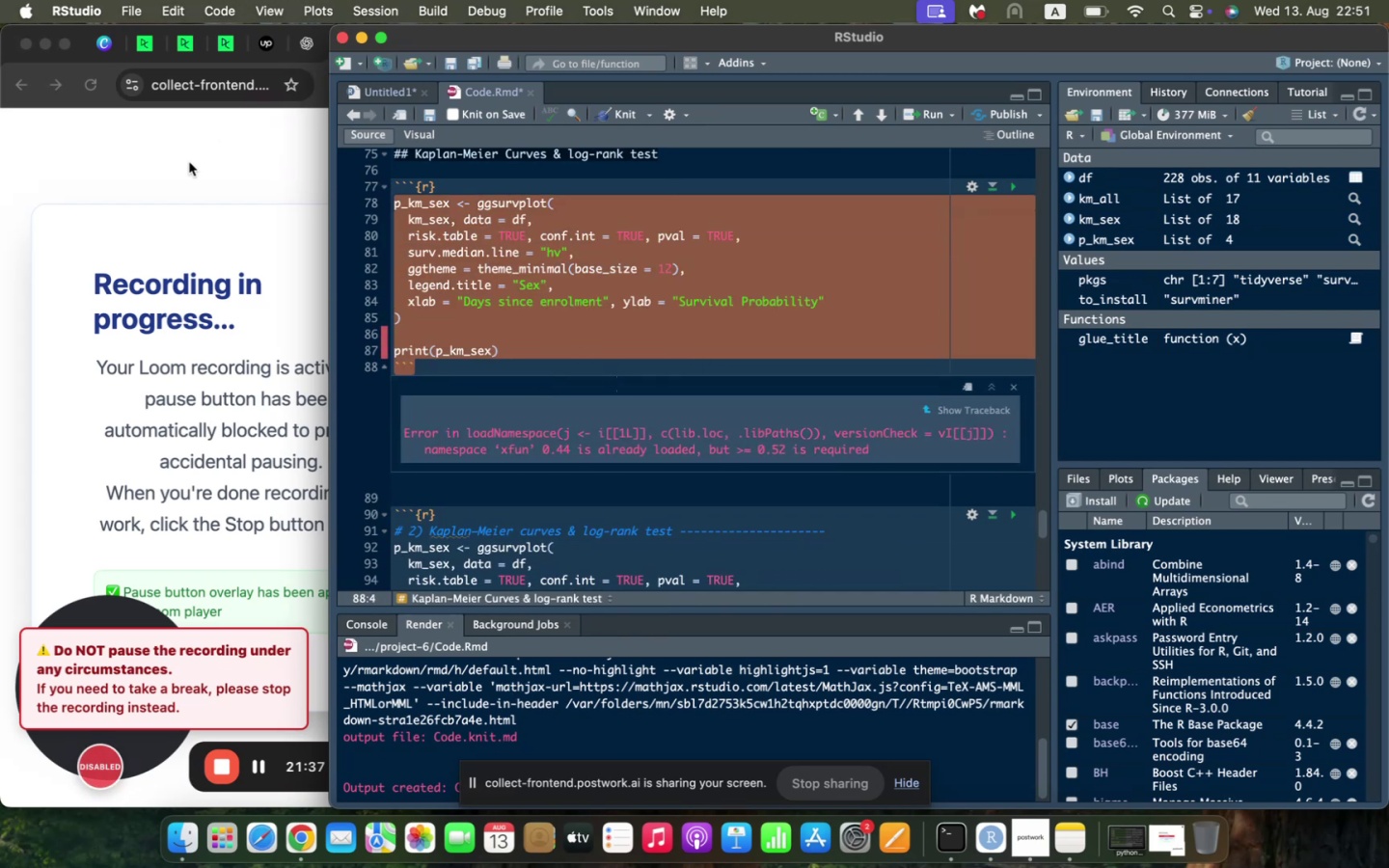 
left_click([188, 171])
 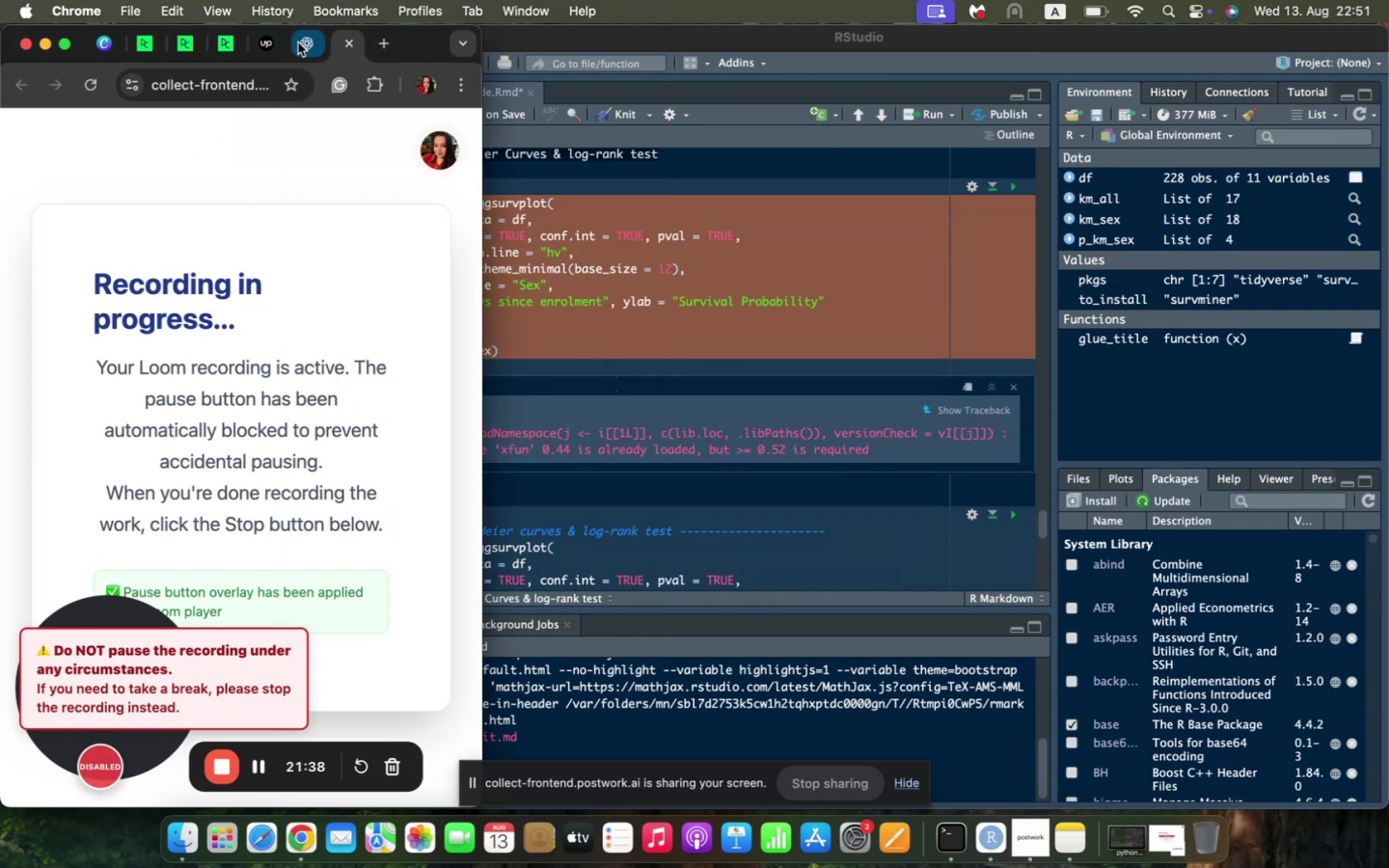 
left_click([298, 42])
 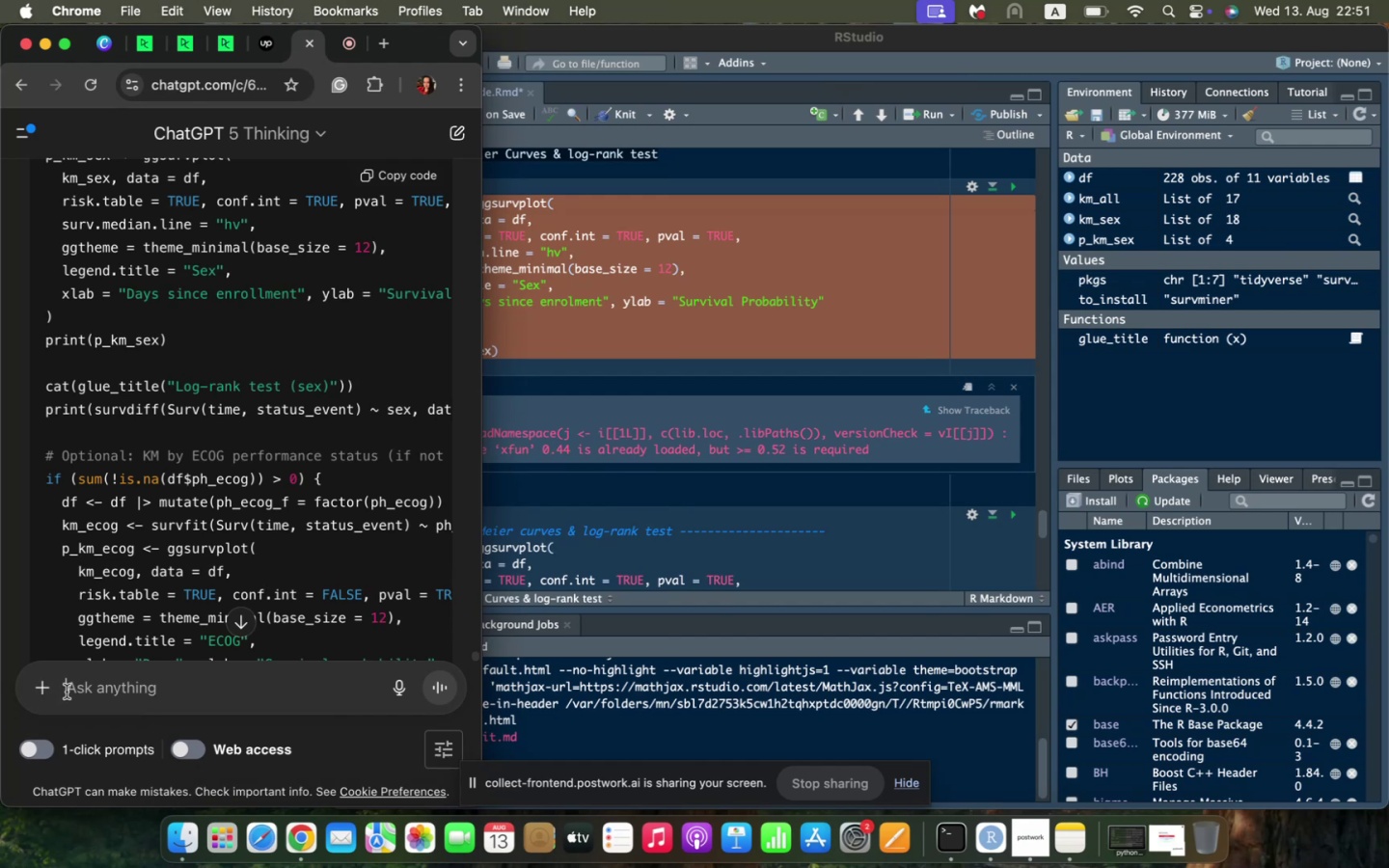 
left_click([72, 687])
 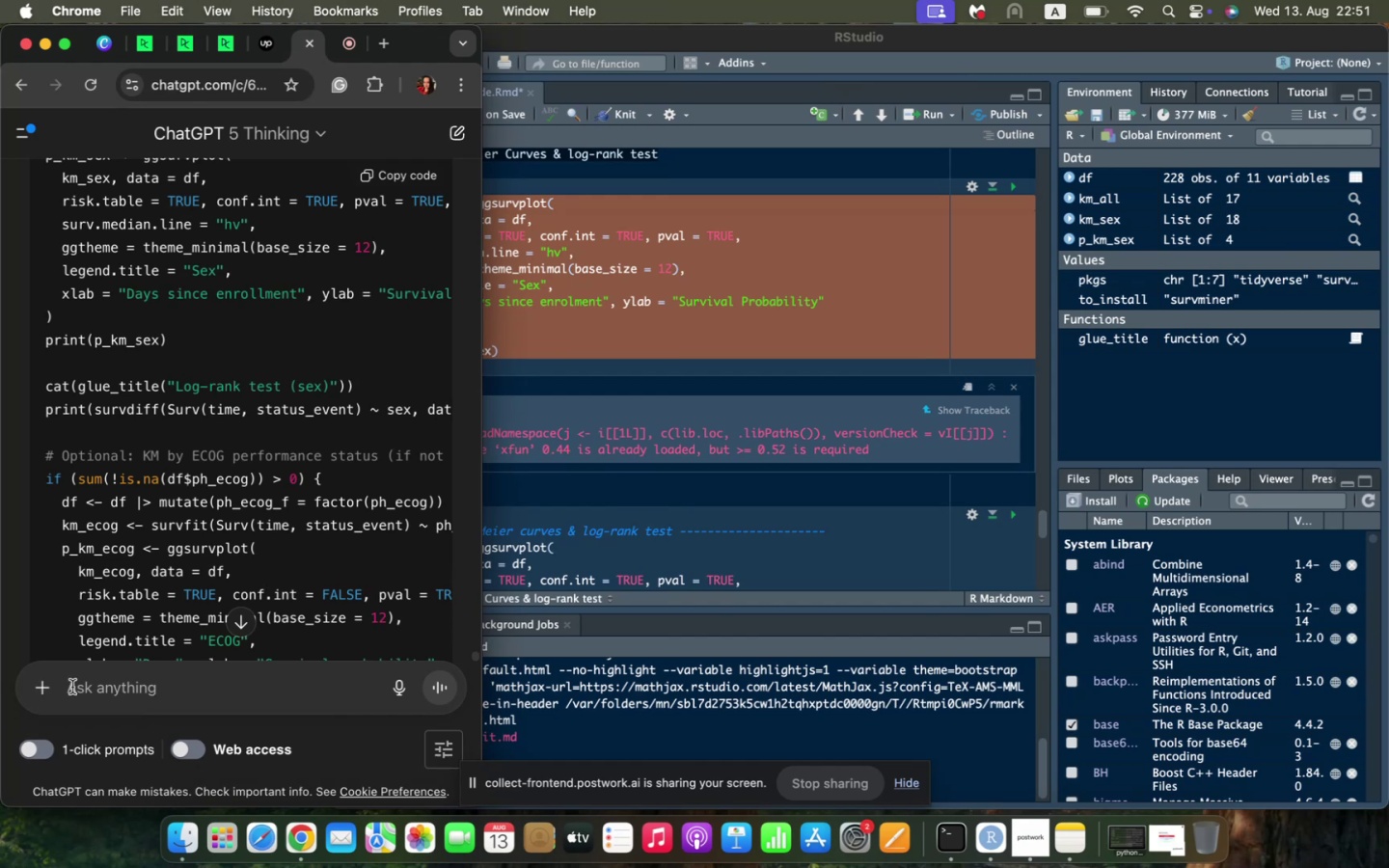 
key(Meta+V)
 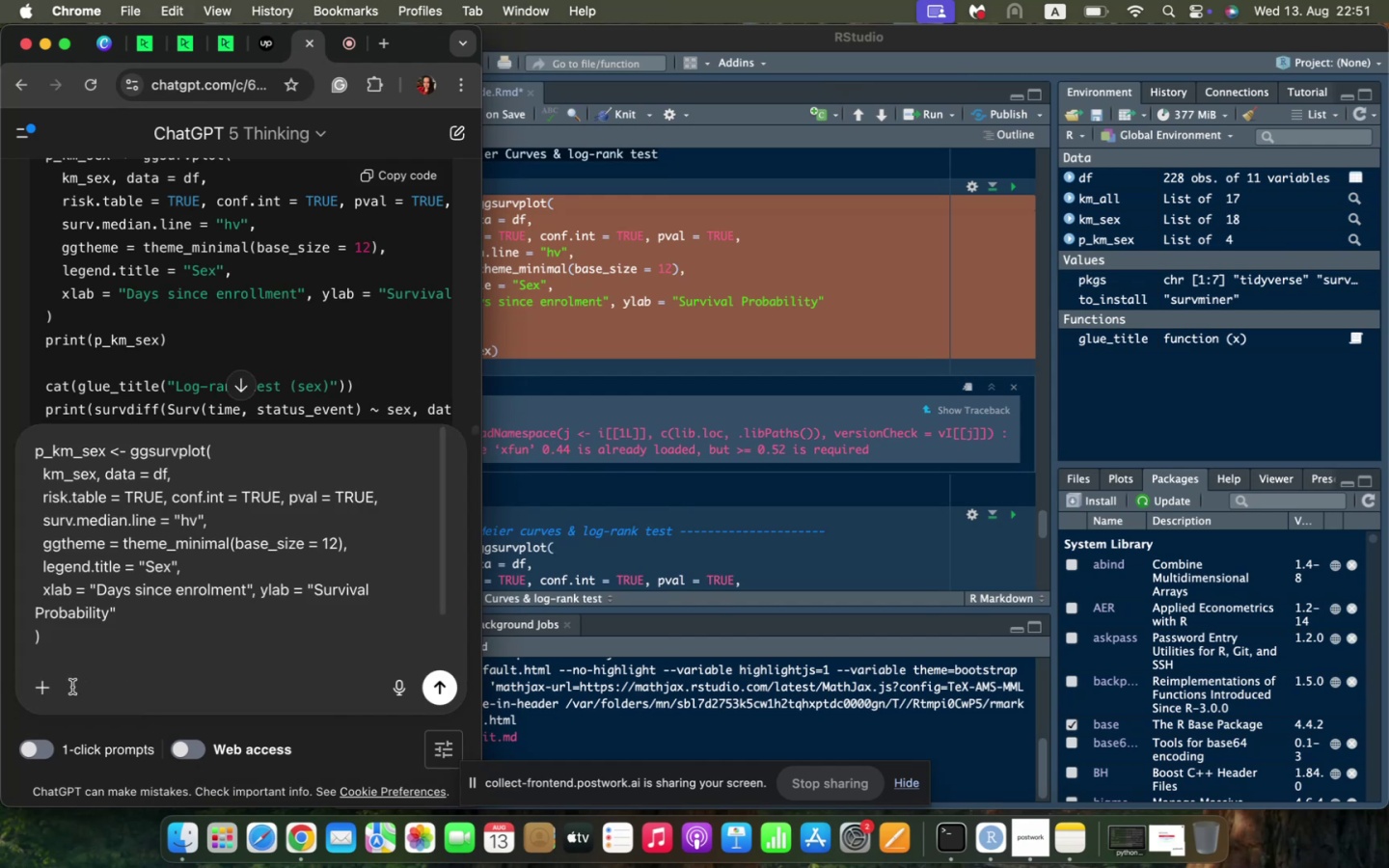 
key(Shift+Enter)
 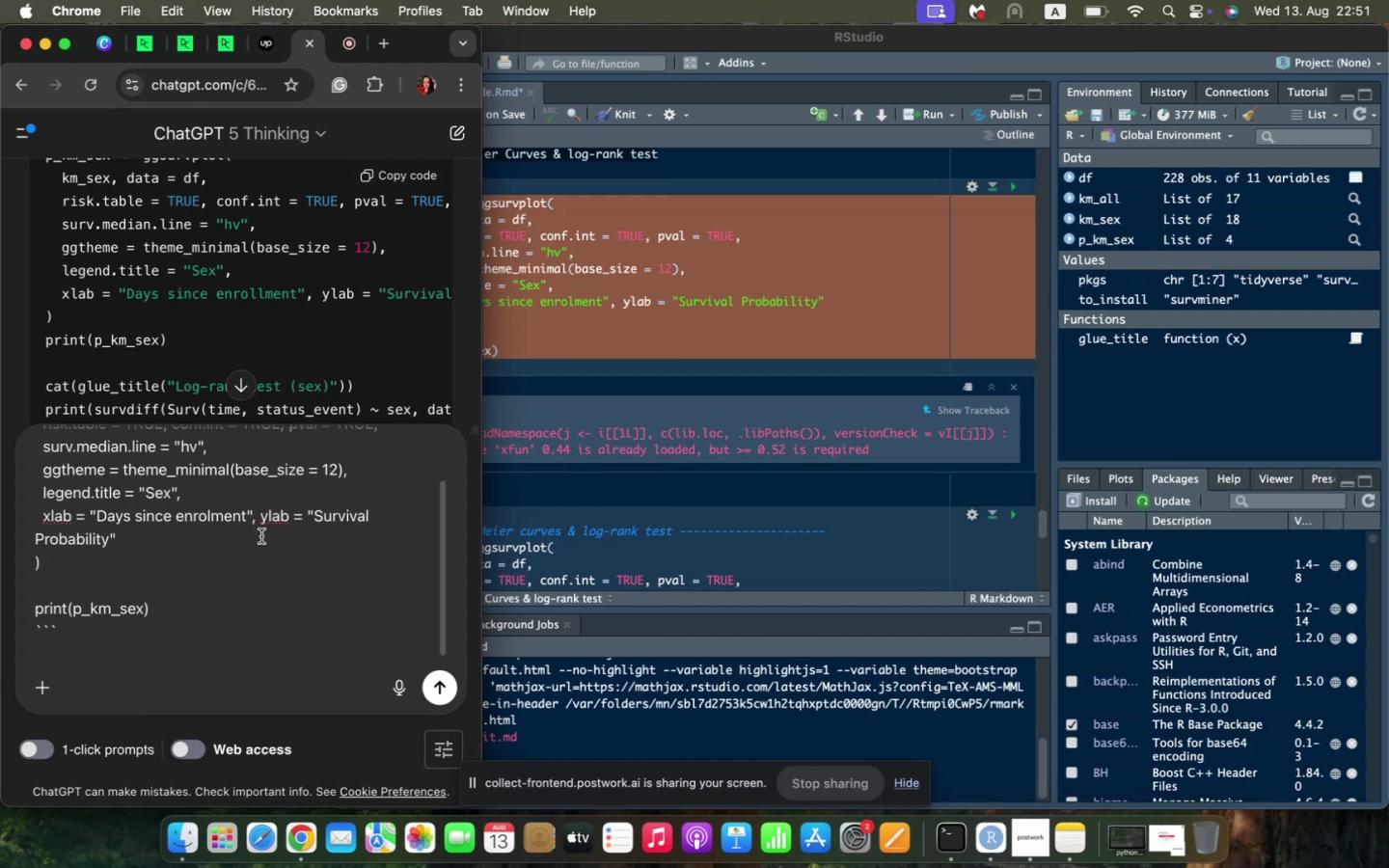 
left_click([646, 402])
 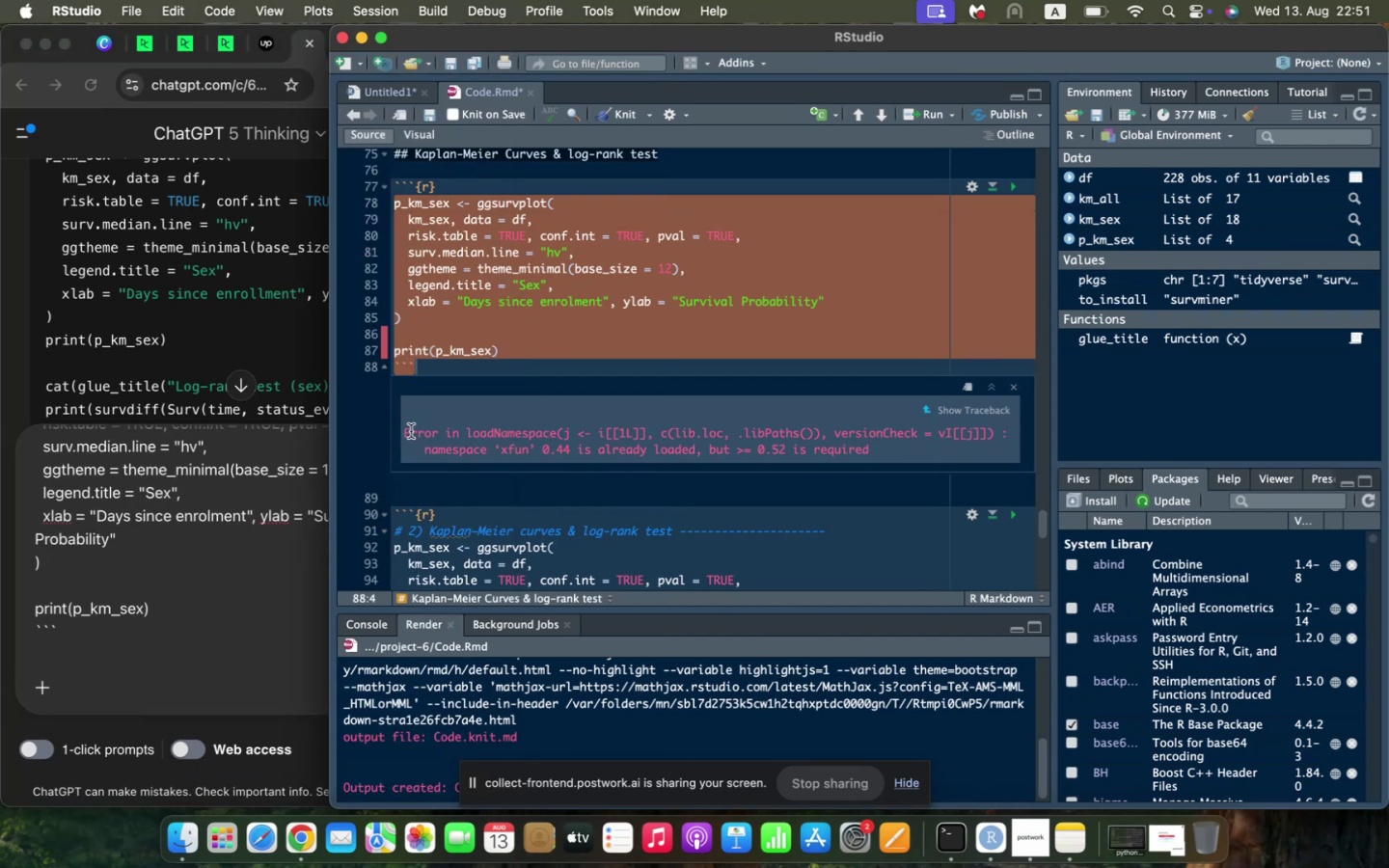 
left_click_drag(start_coordinate=[405, 431], to_coordinate=[894, 448])
 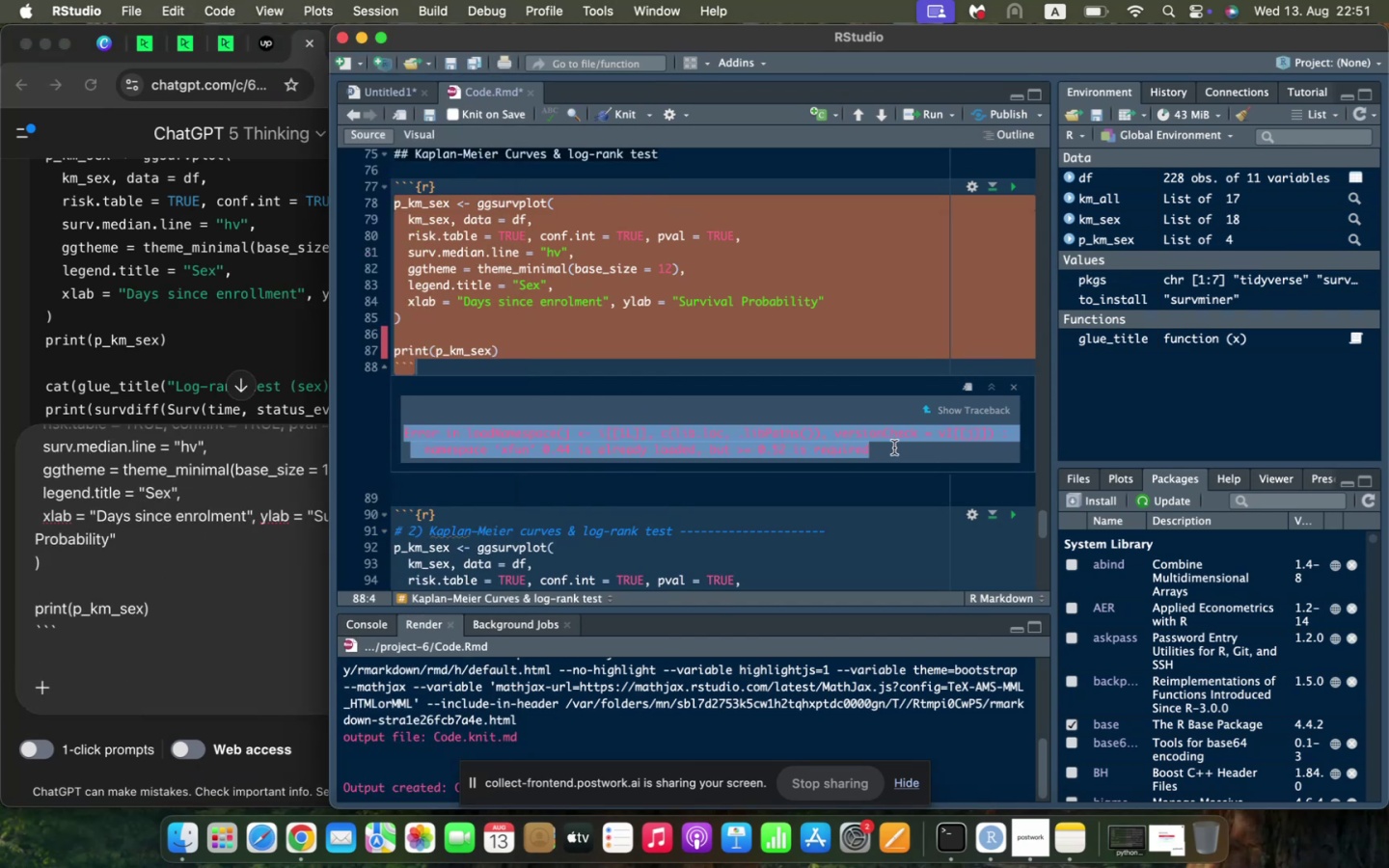 
key(Meta+C)
 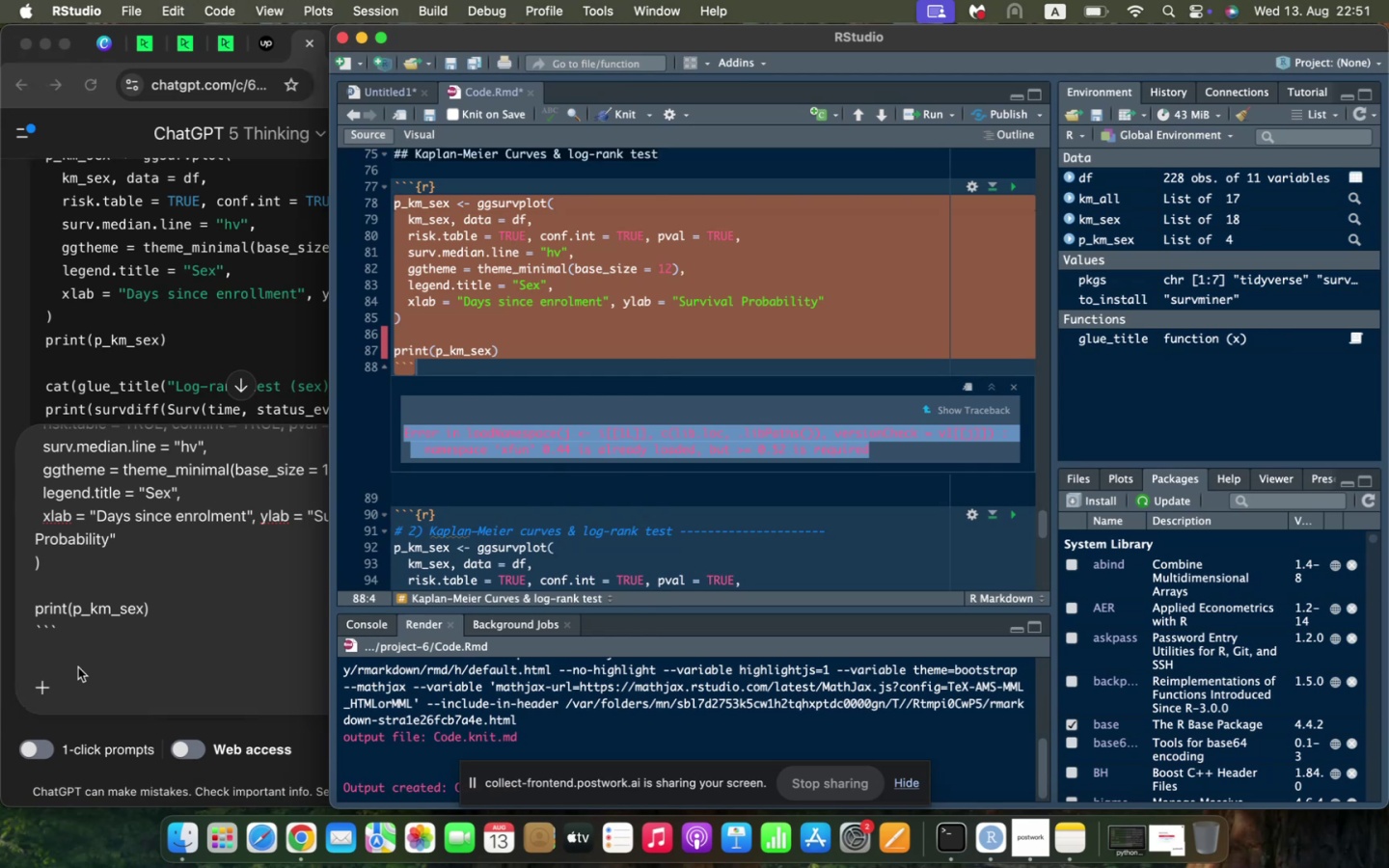 
left_click([83, 665])
 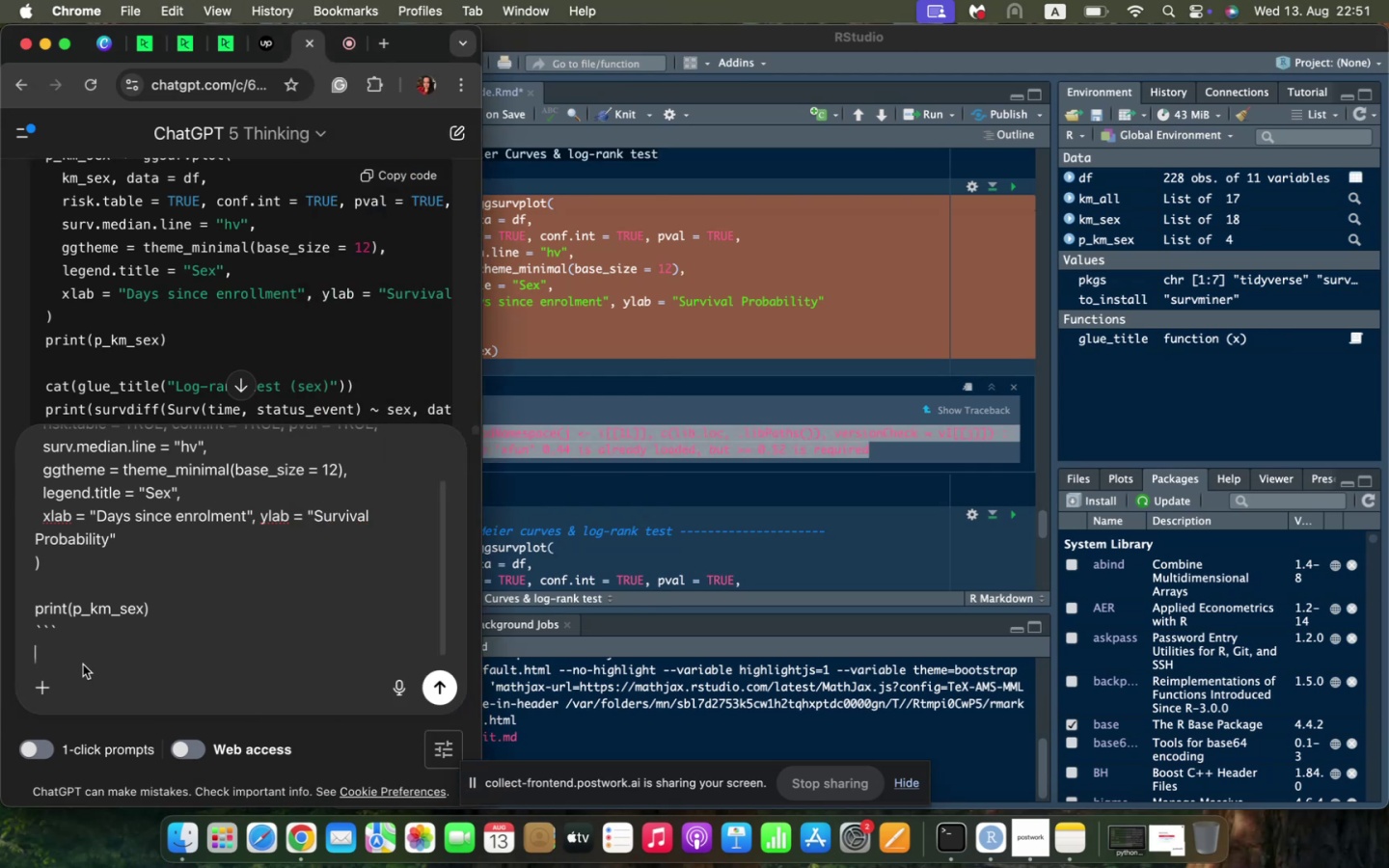 
key(Meta+V)
 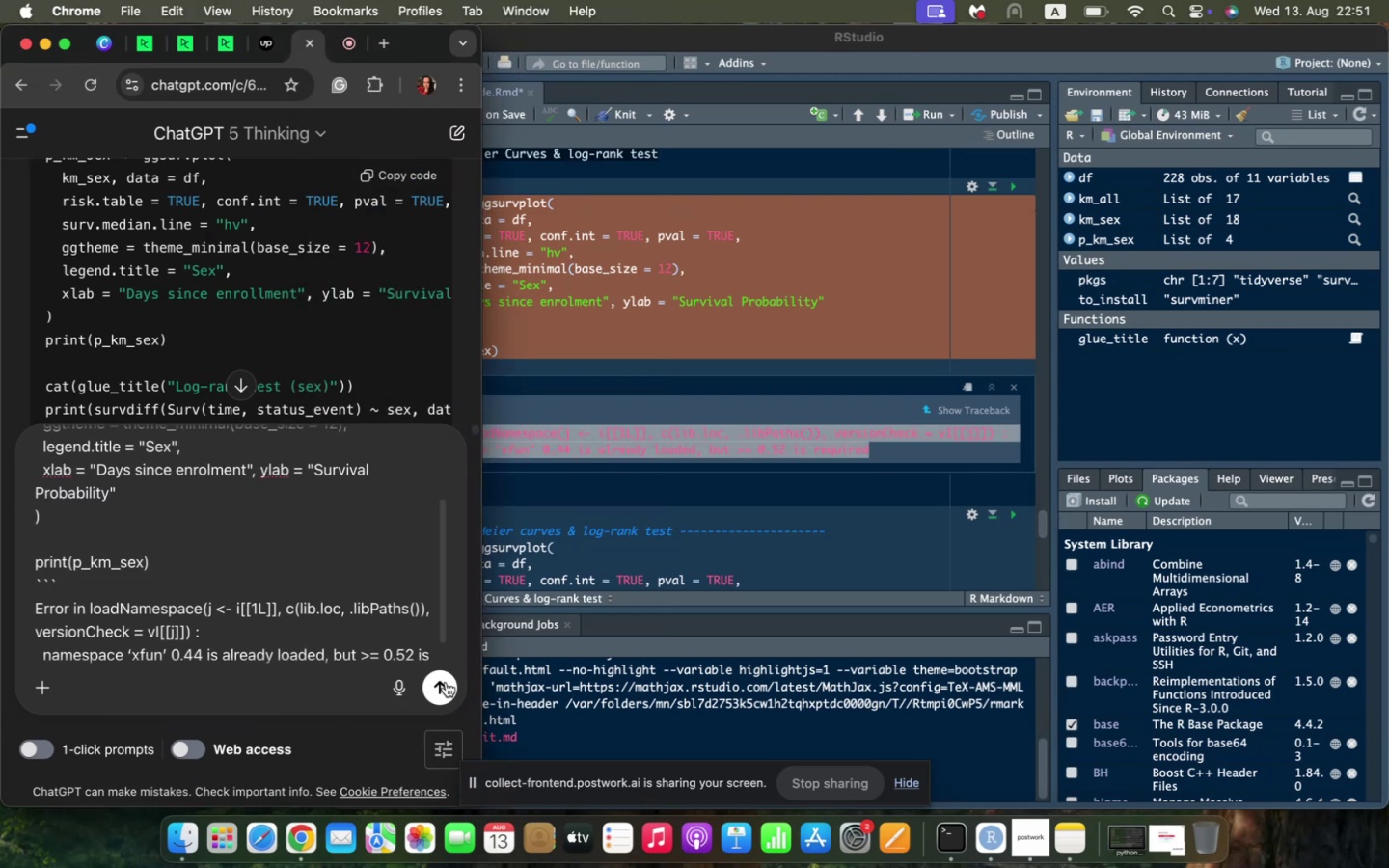 
left_click([434, 688])
 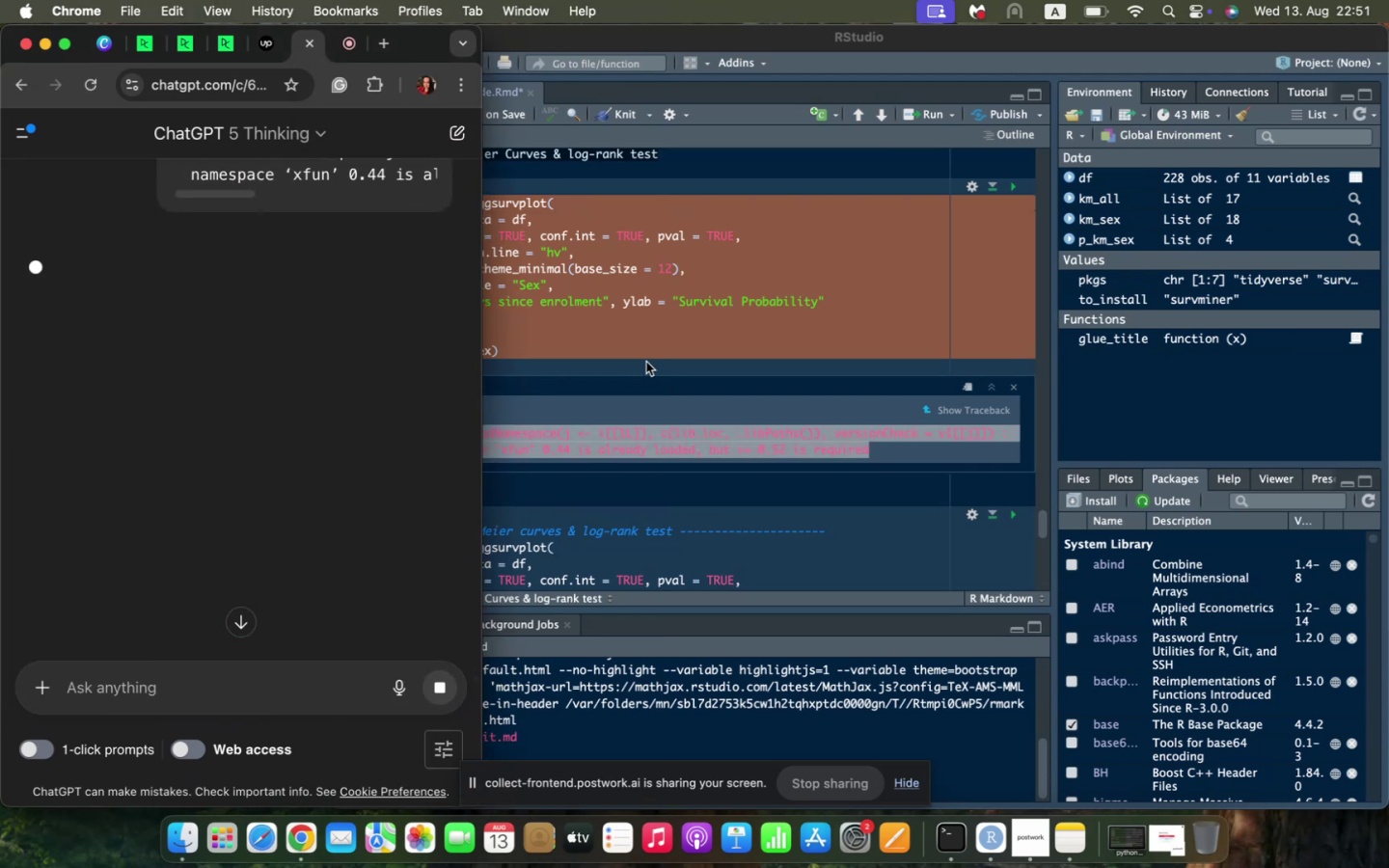 
left_click([644, 341])
 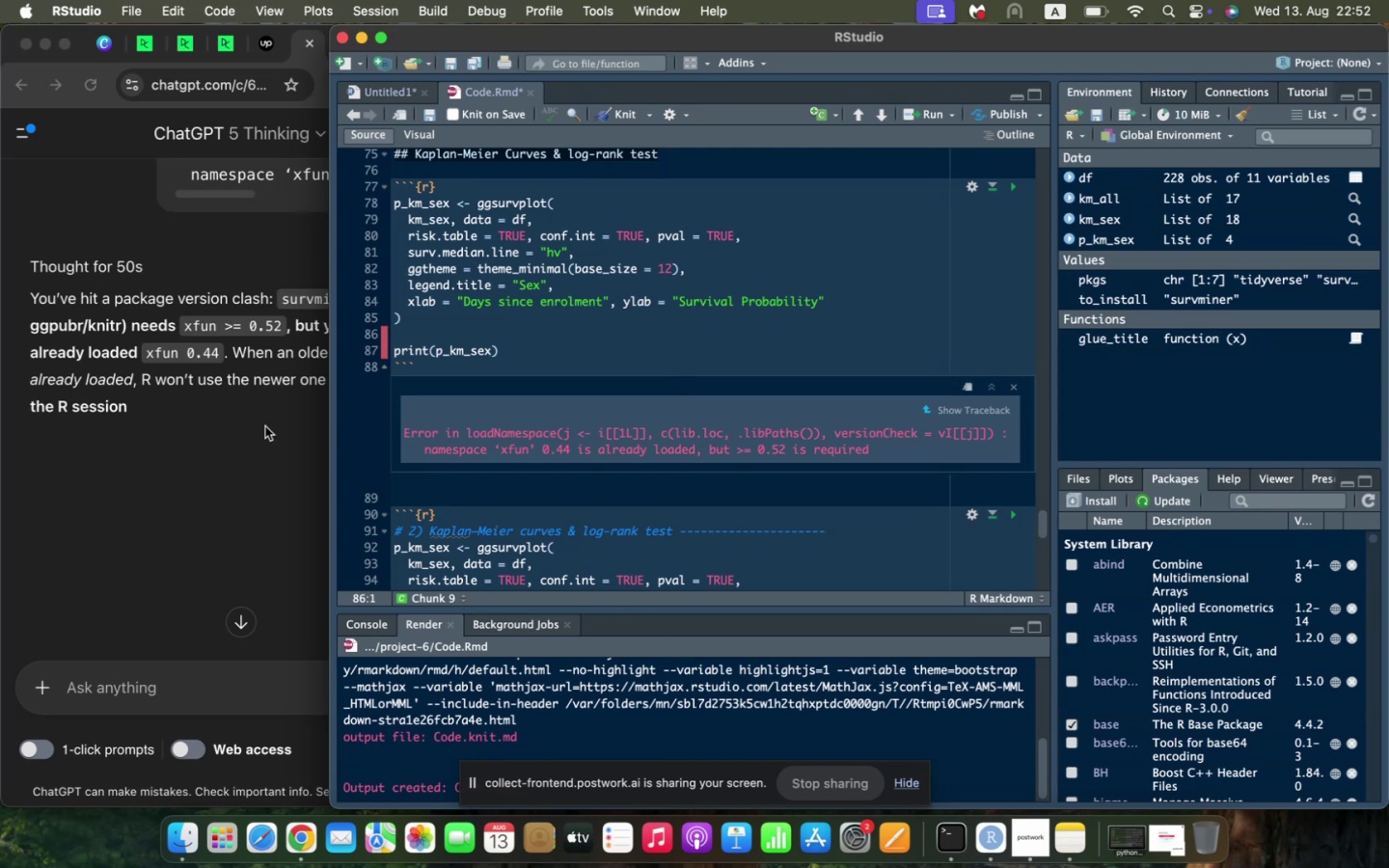 
wait(59.21)
 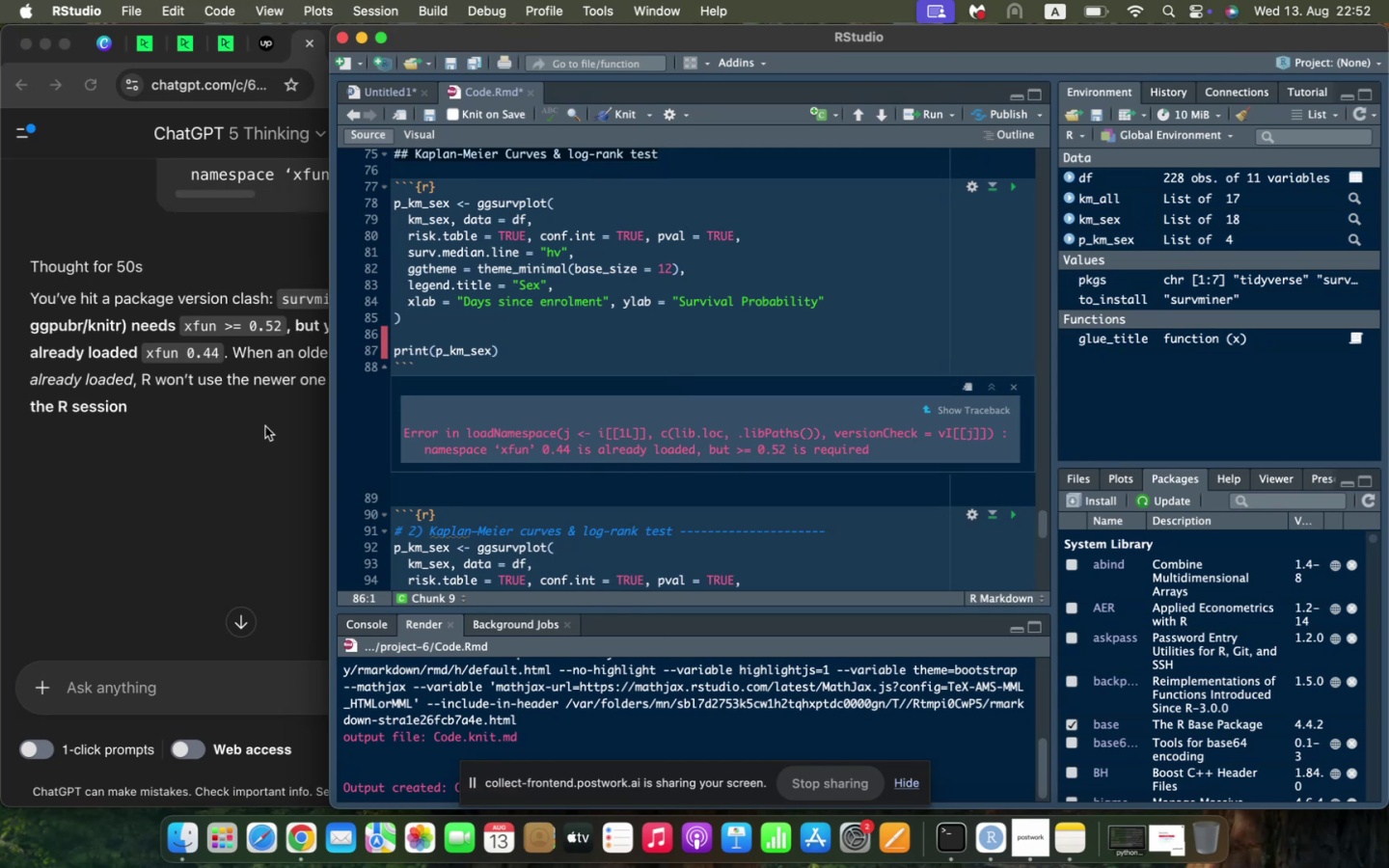 
left_click([150, 445])
 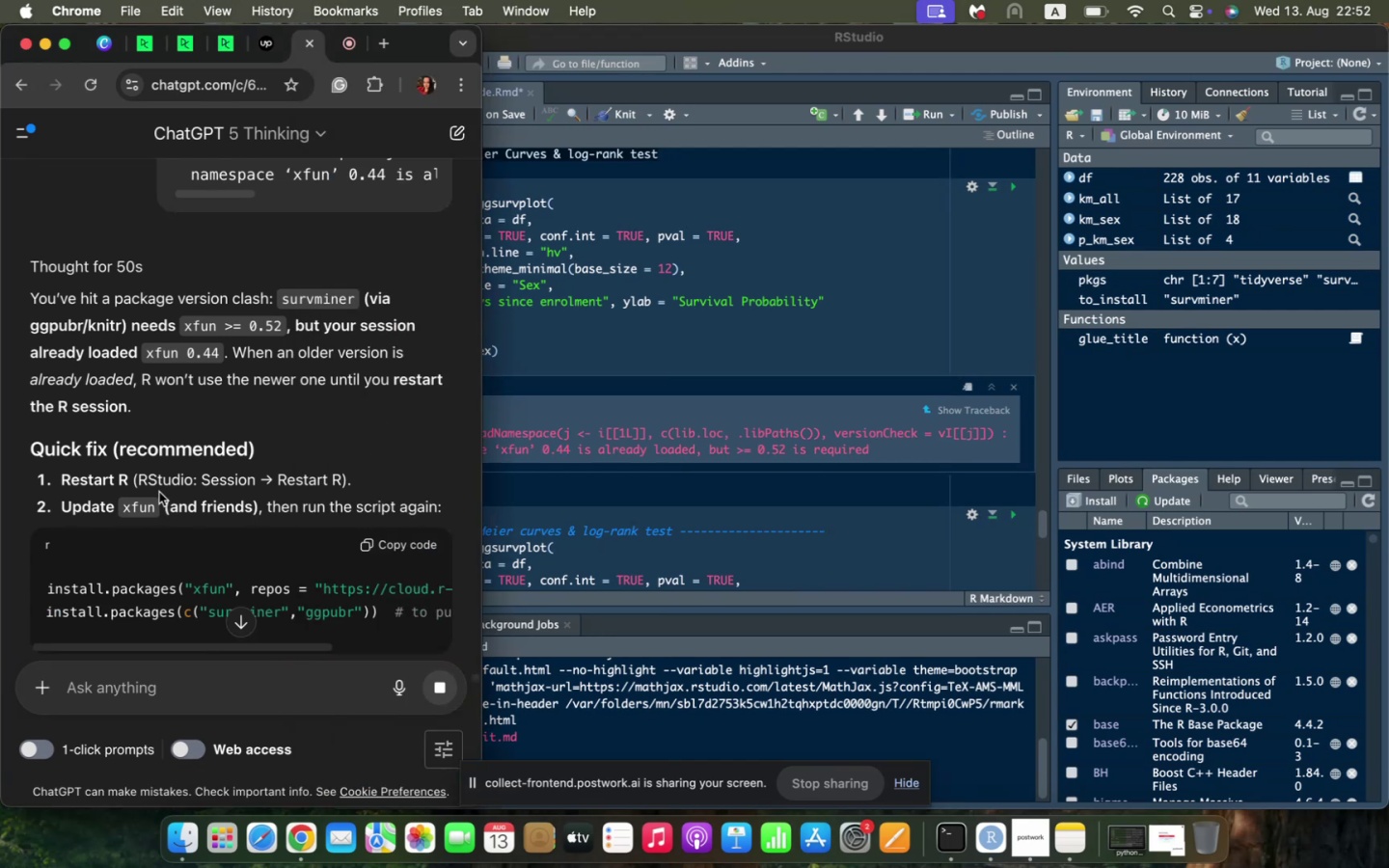 
scroll: coordinate [150, 497], scroll_direction: down, amount: 14.0
 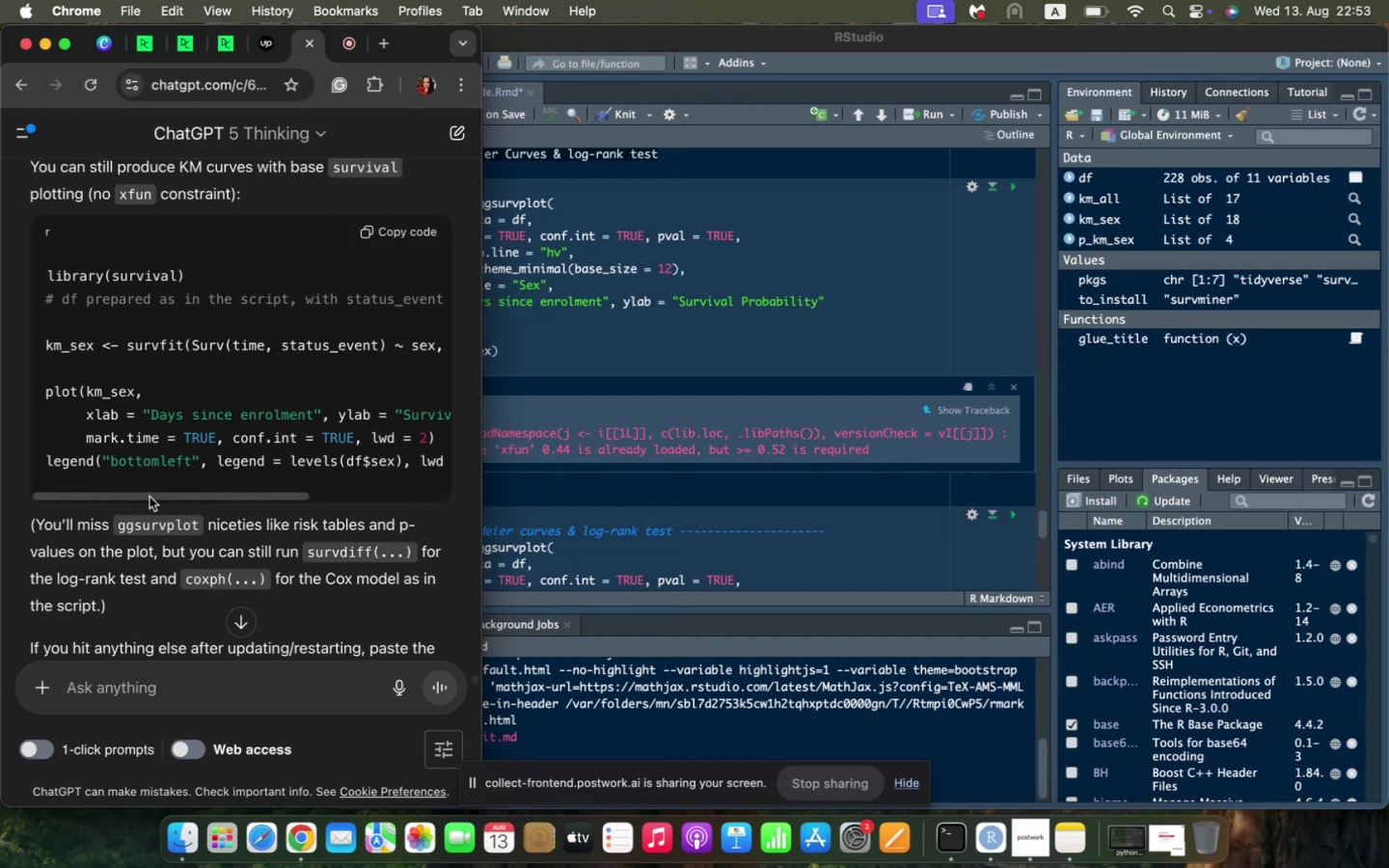 
scroll: coordinate [150, 497], scroll_direction: up, amount: 1.0
 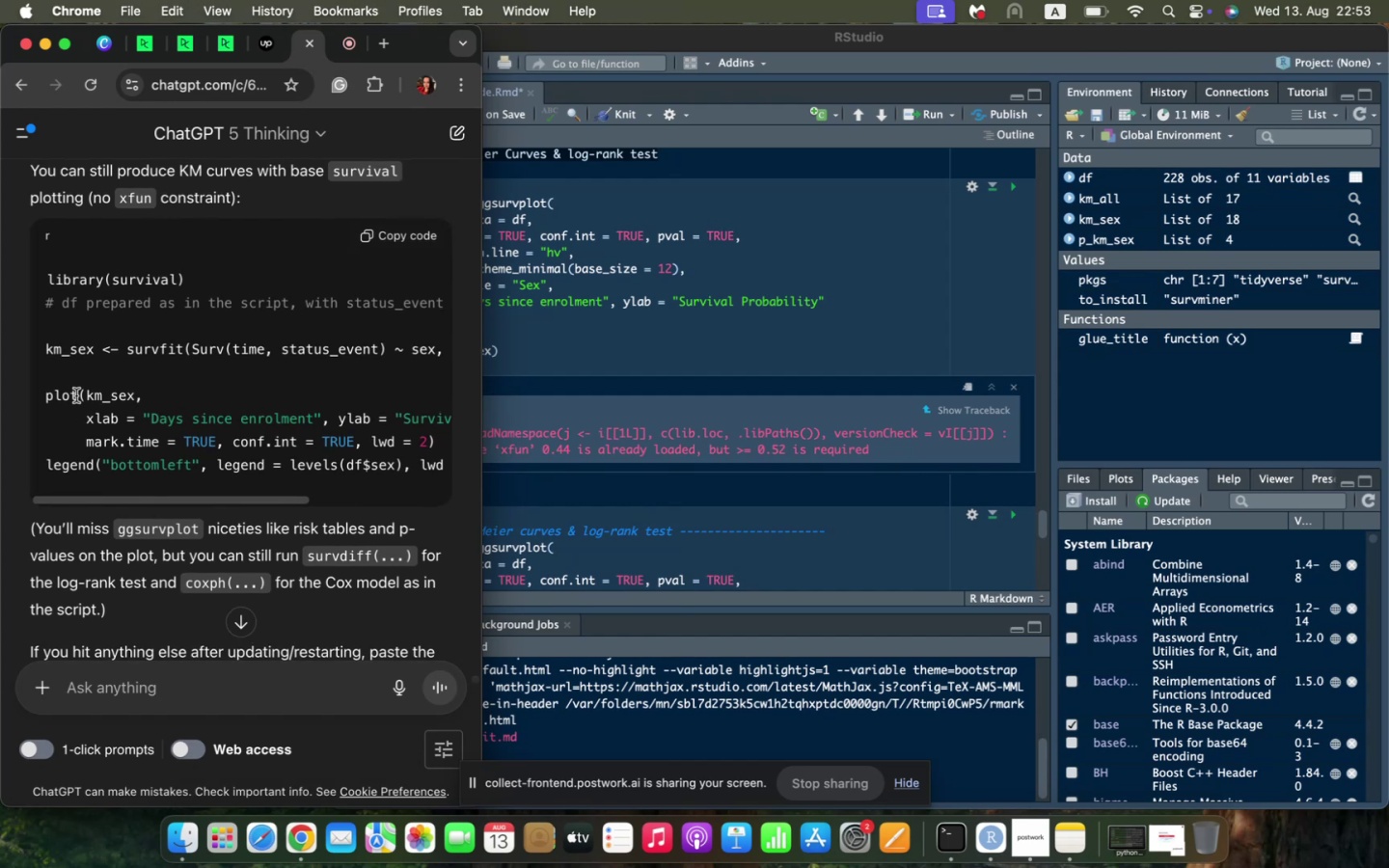 
left_click_drag(start_coordinate=[185, 500], to_coordinate=[161, 483])
 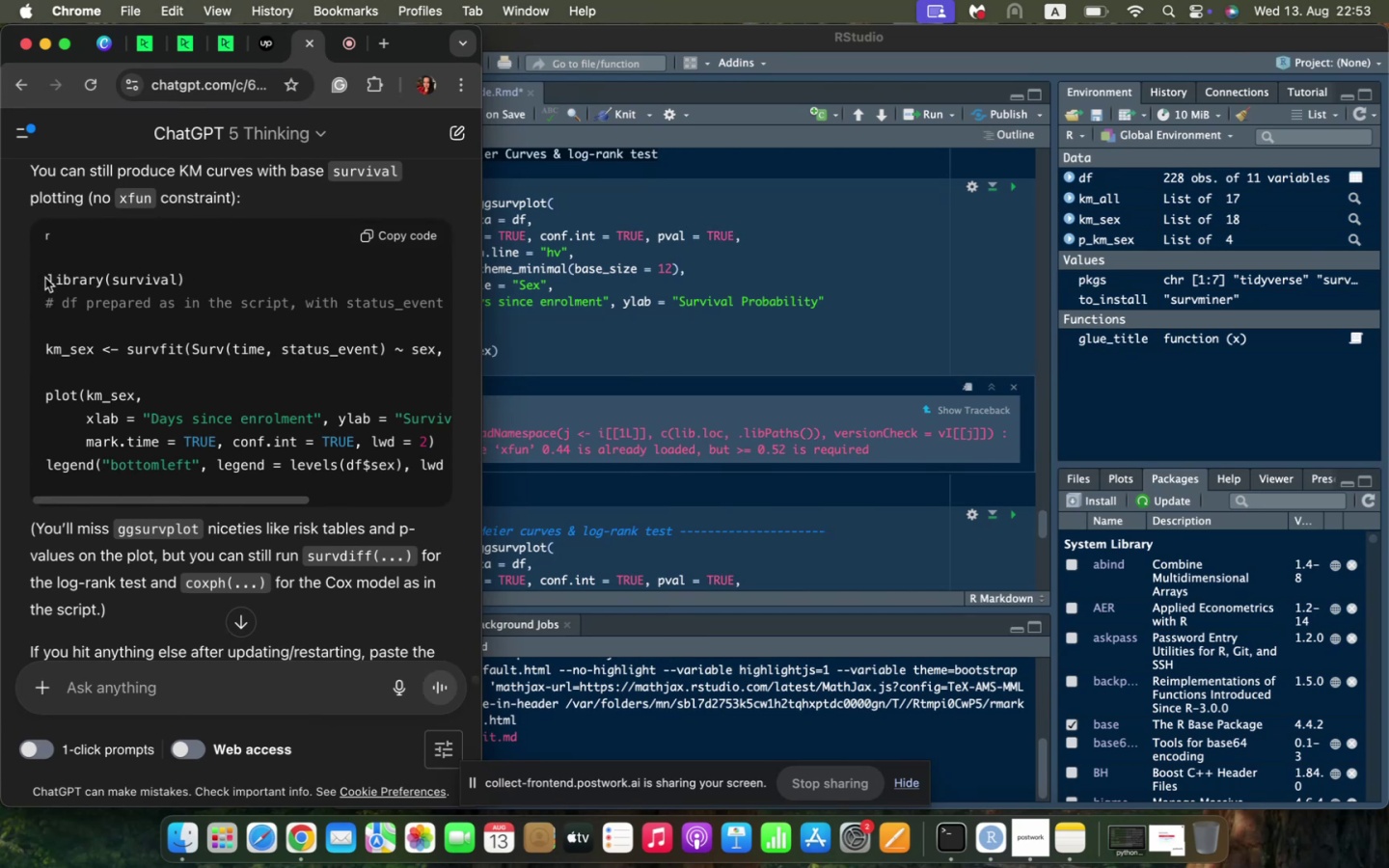 
left_click_drag(start_coordinate=[49, 278], to_coordinate=[376, 490])
 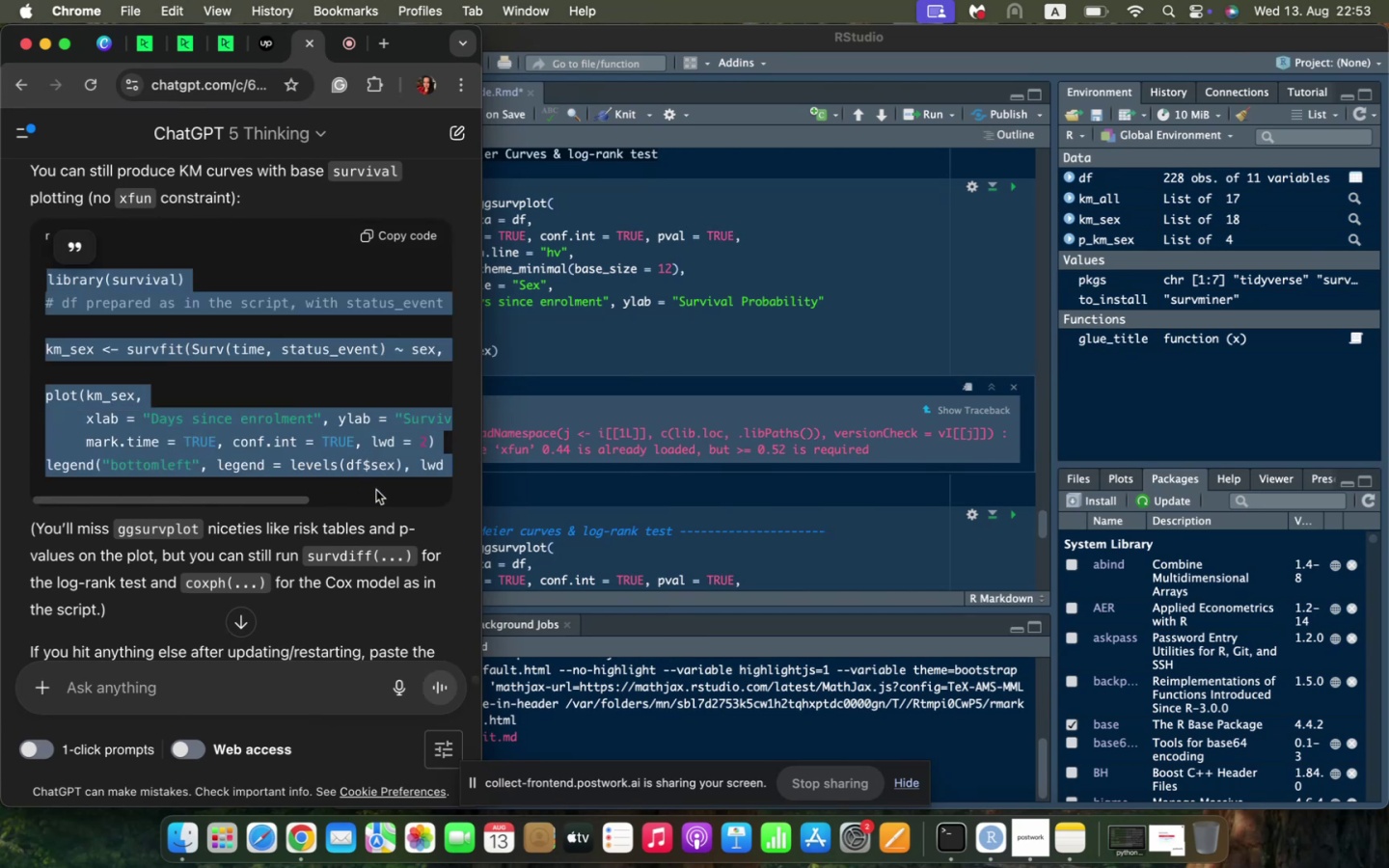 
key(Meta+C)
 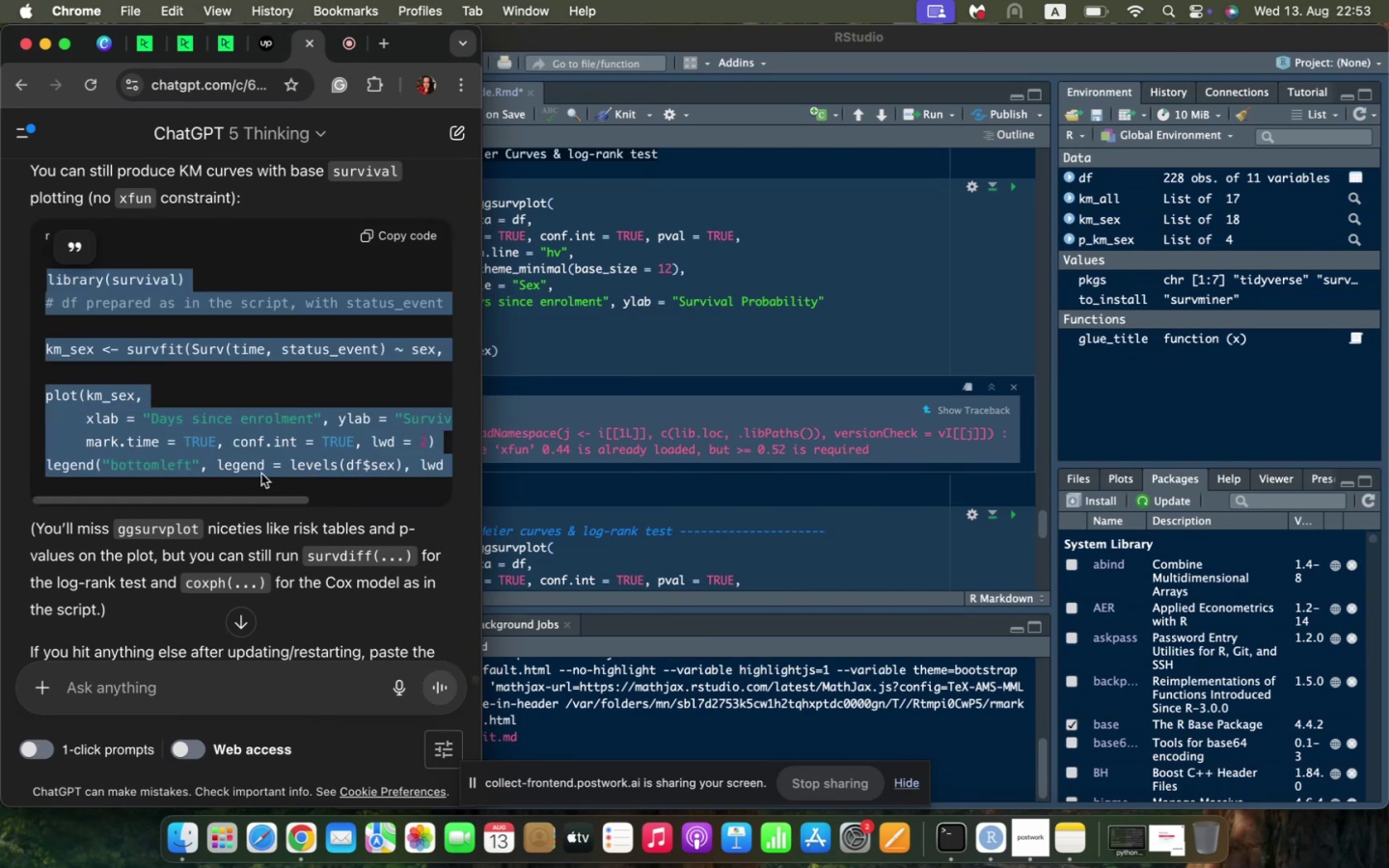 
scroll: coordinate [250, 471], scroll_direction: down, amount: 4.0
 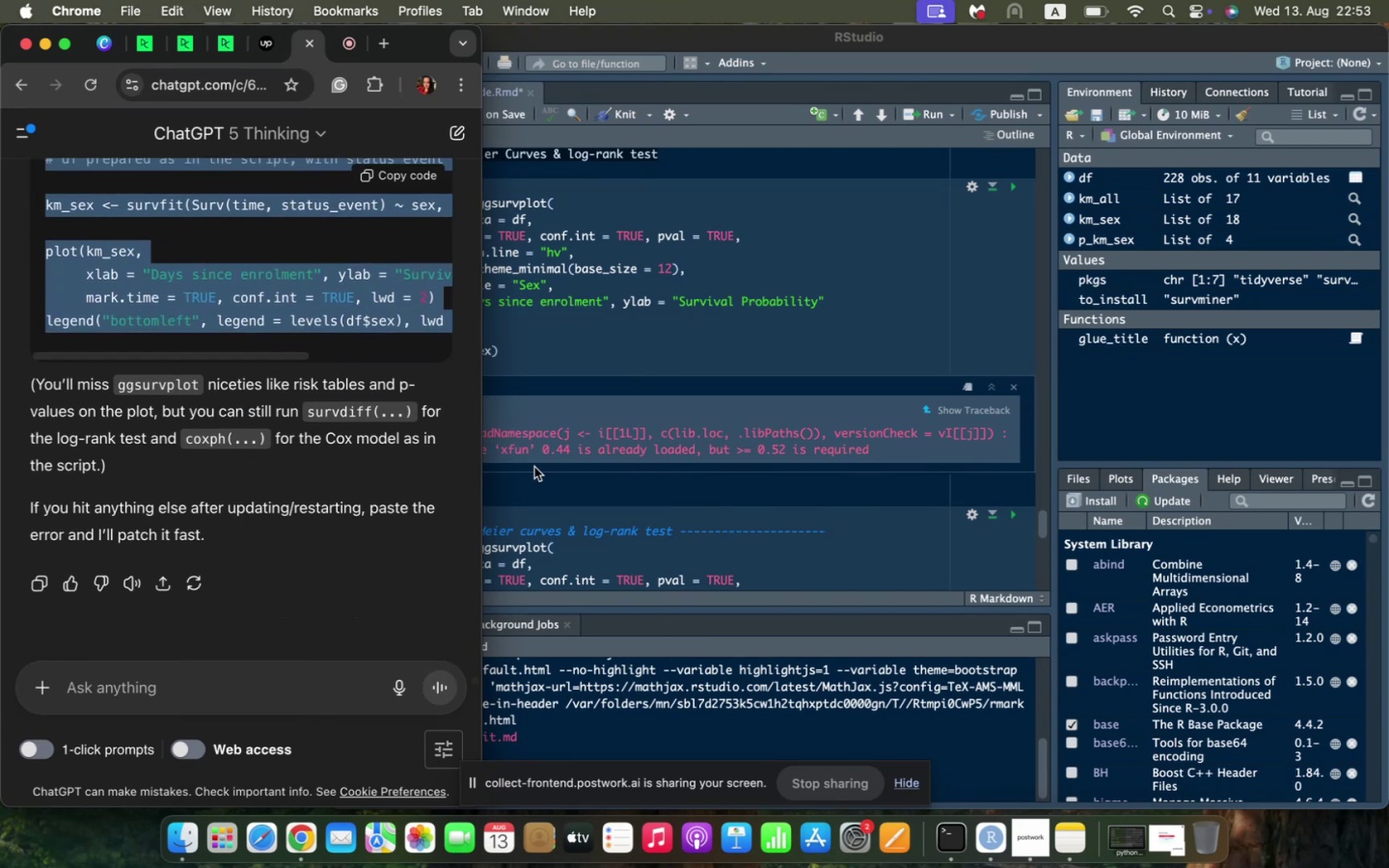 
left_click([534, 467])
 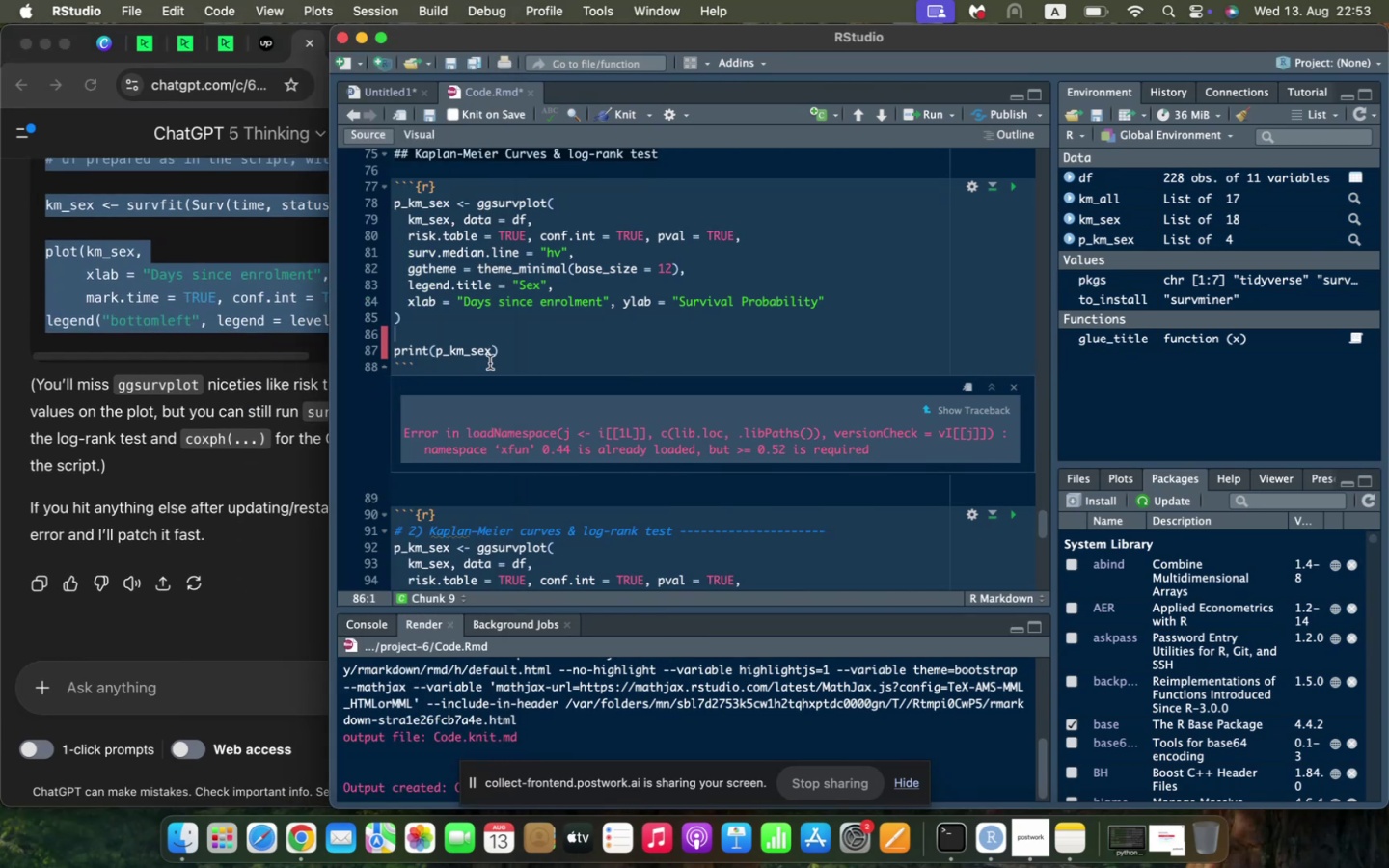 
left_click([531, 352])
 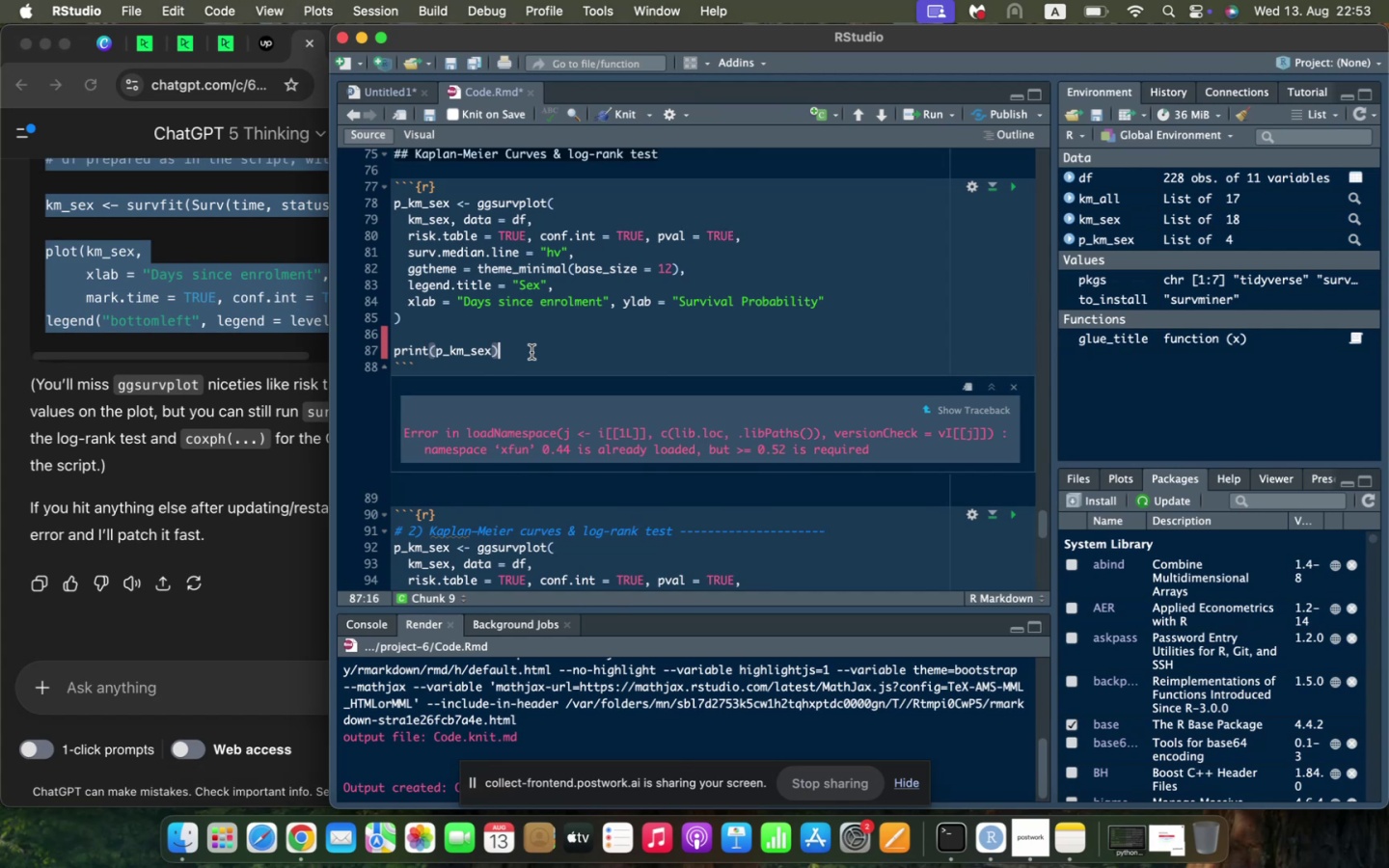 
key(Enter)
 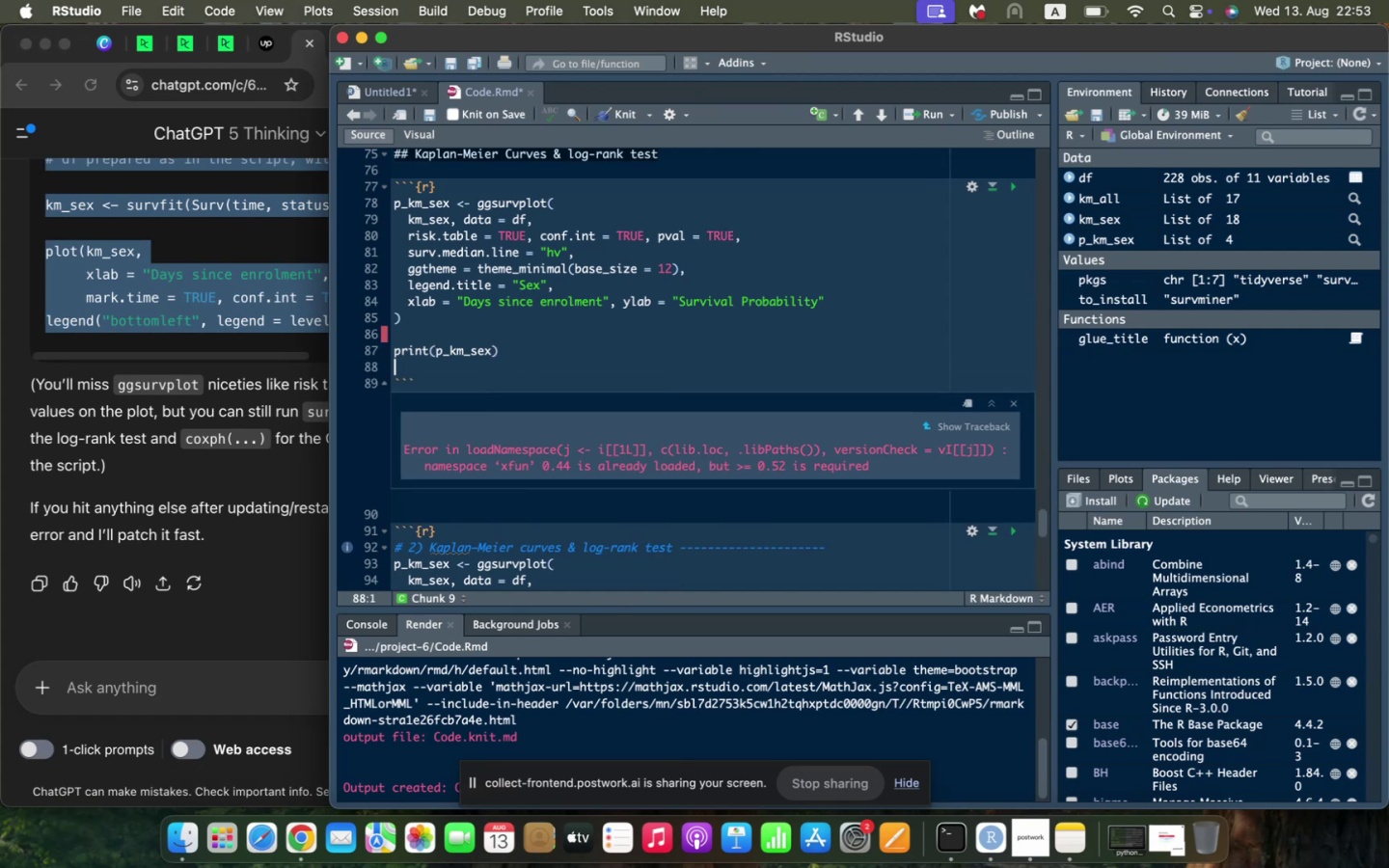 
key(Enter)
 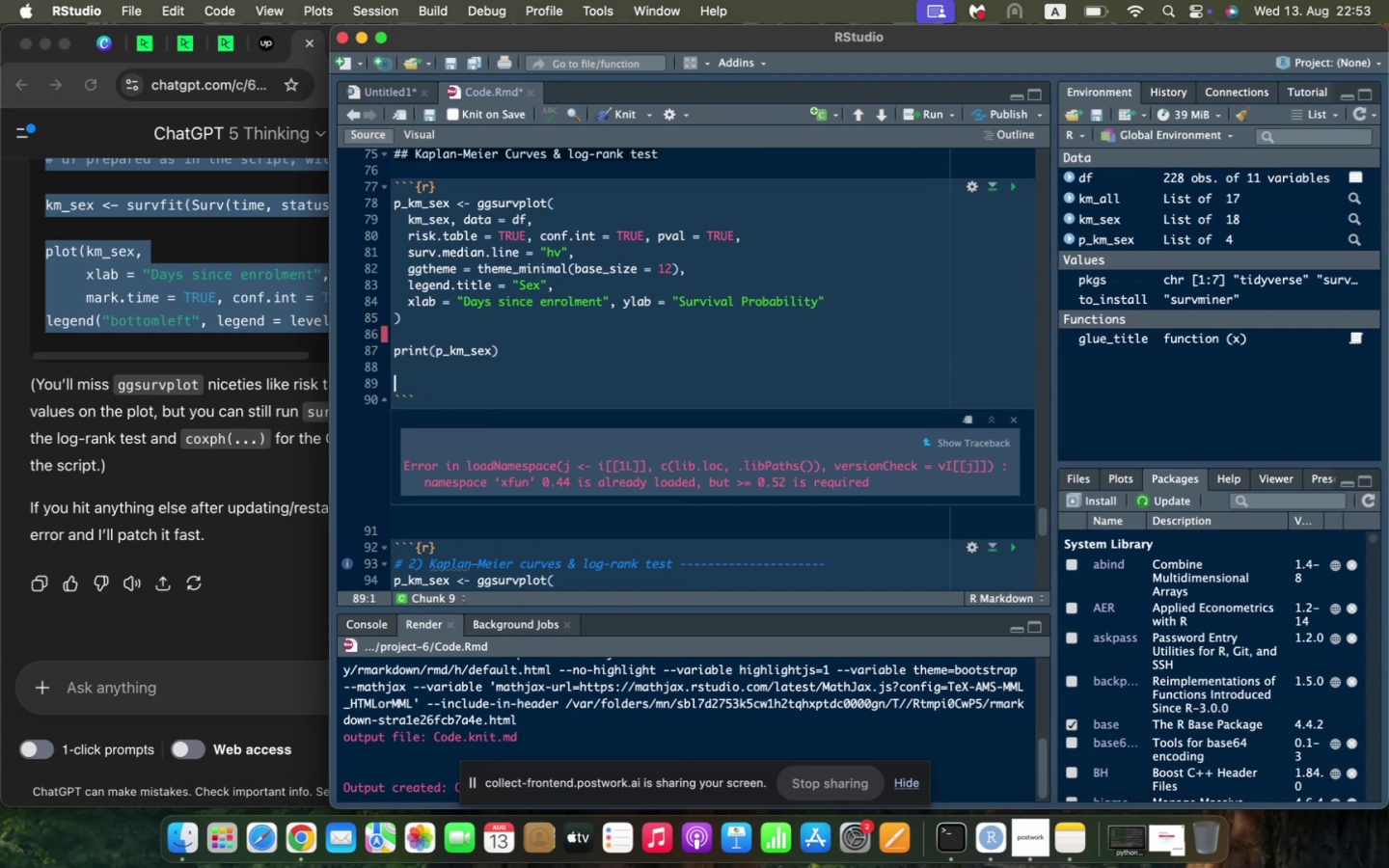 
key(Meta+V)
 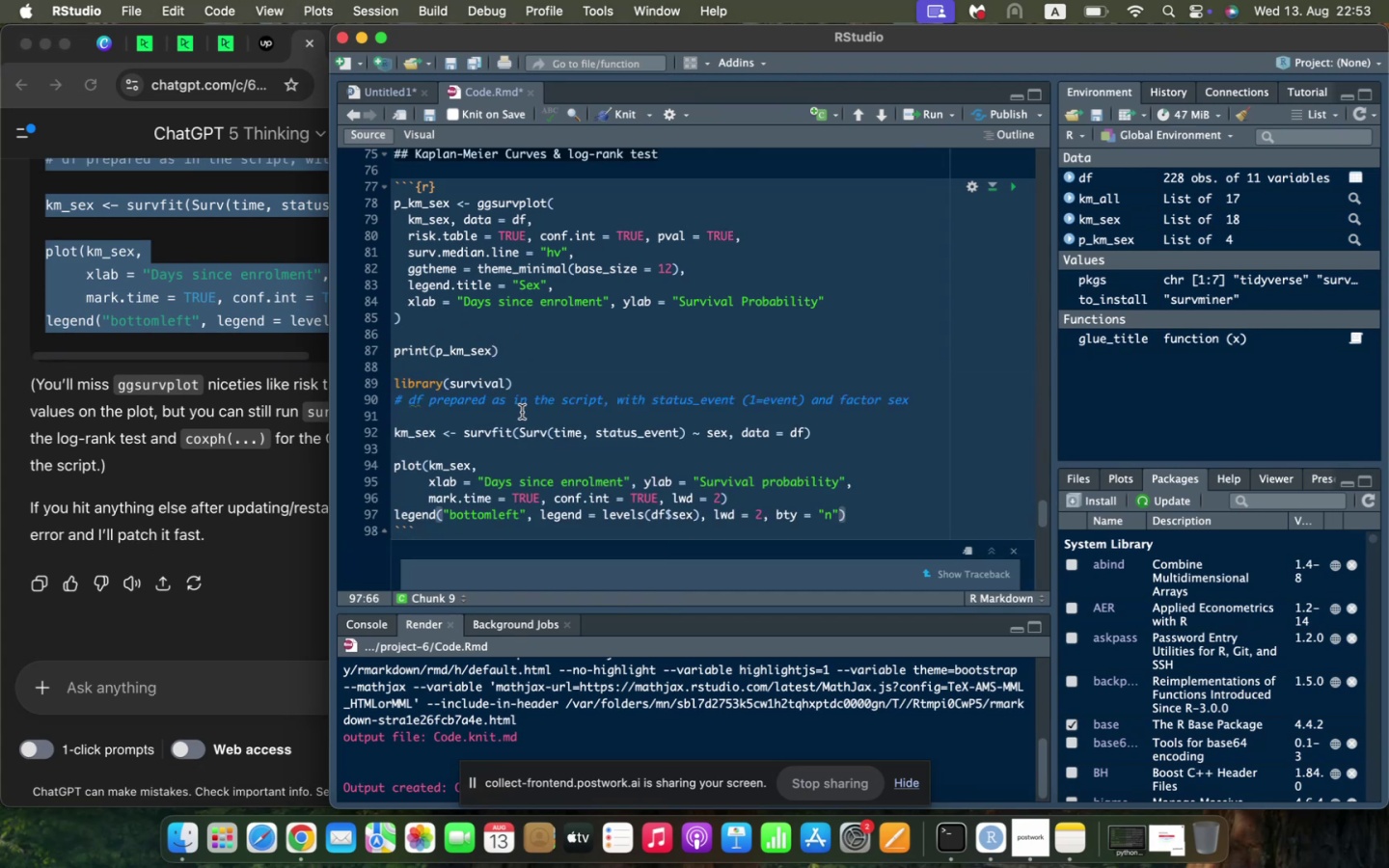 
wait(9.93)
 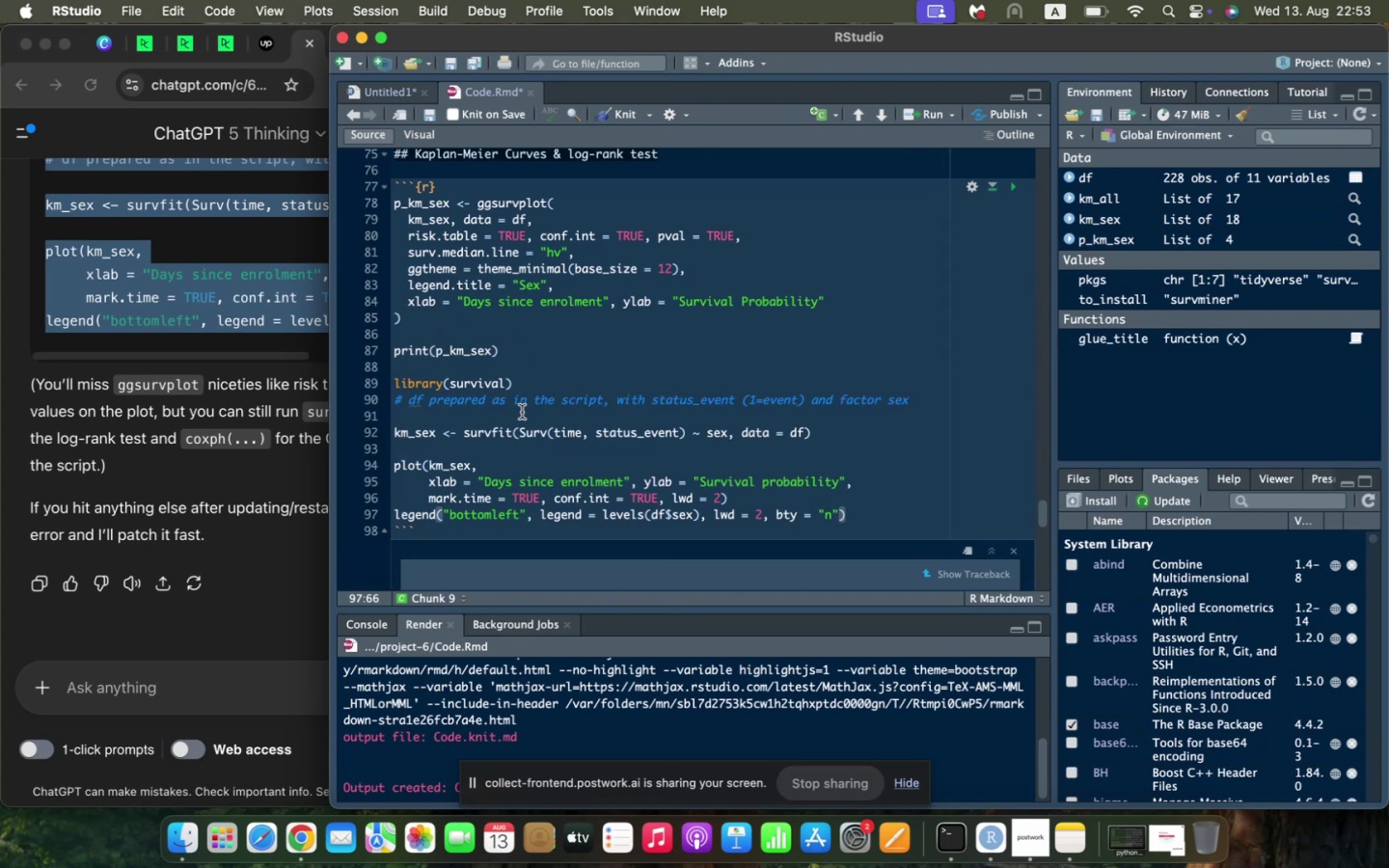 
left_click([397, 432])
 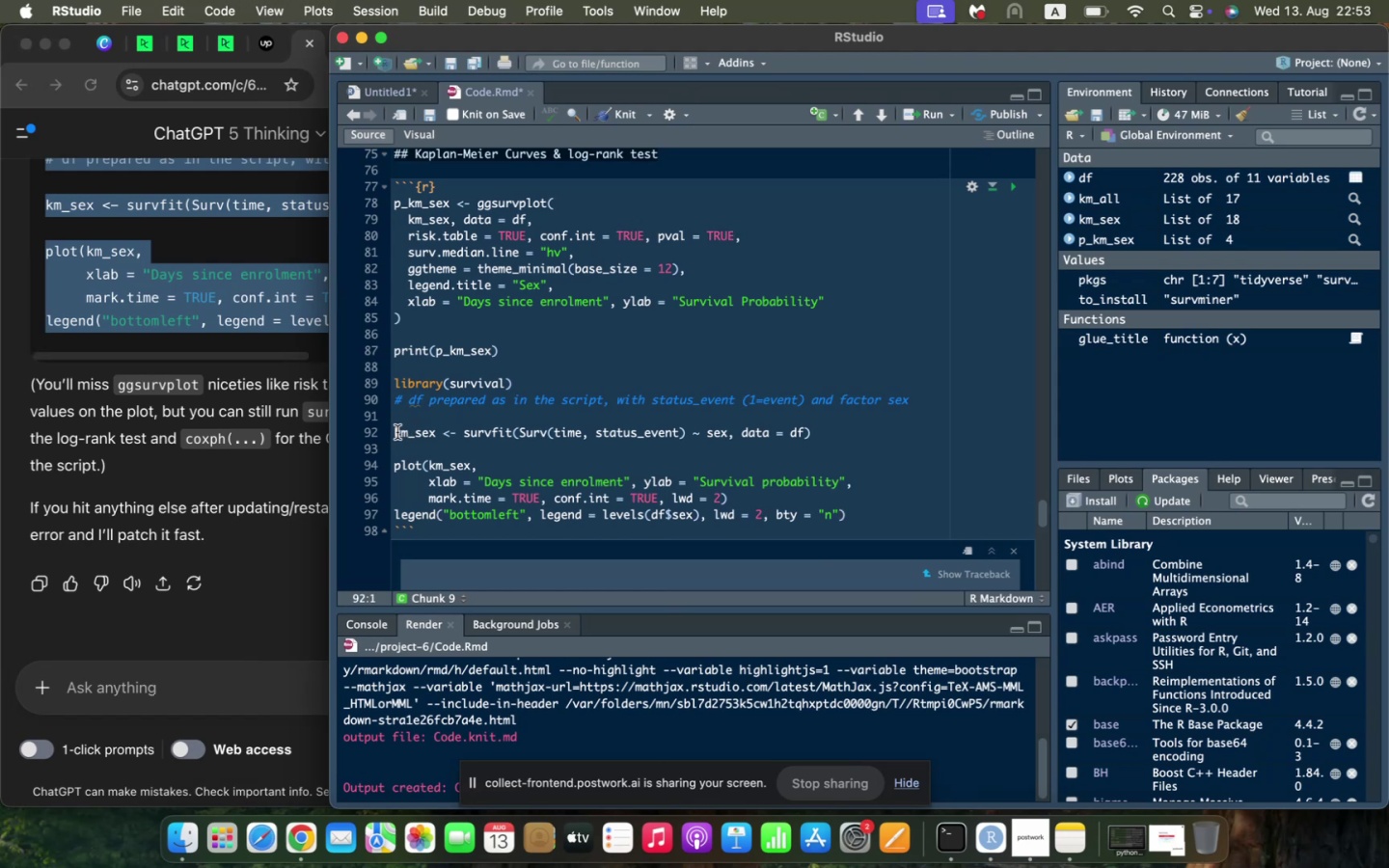 
key(P)
 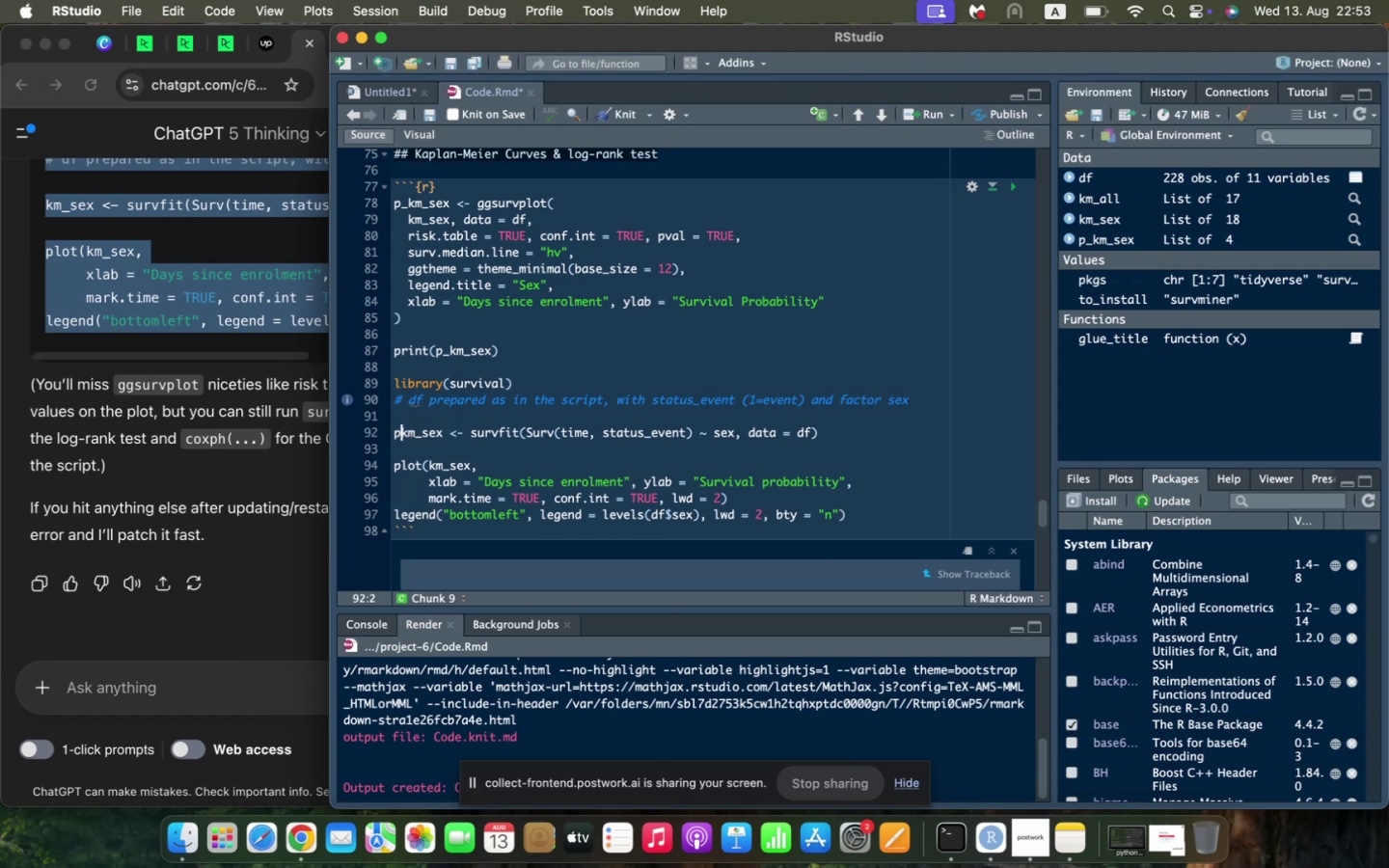 
key(Shift+Equal)
 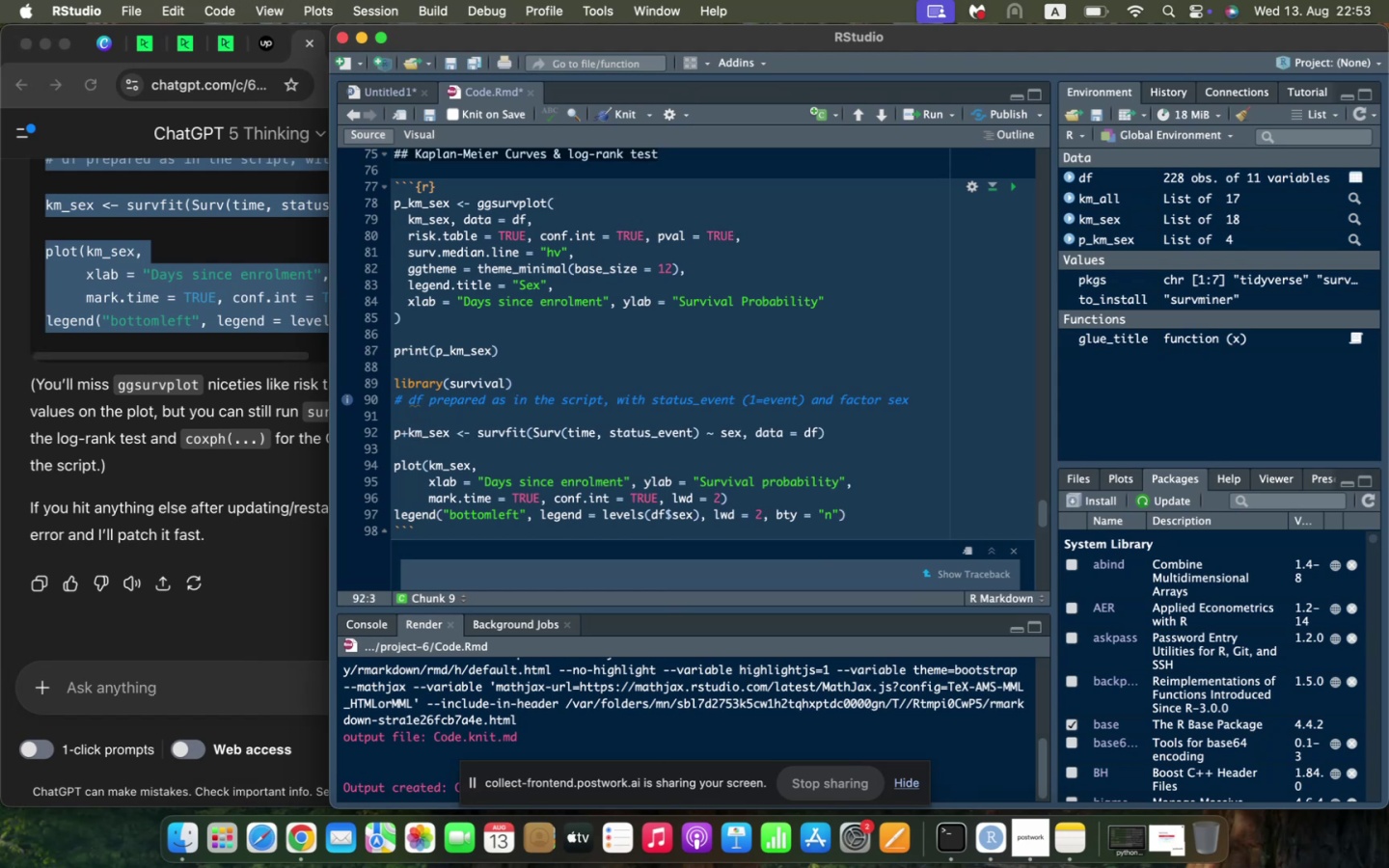 
key(Backspace)
 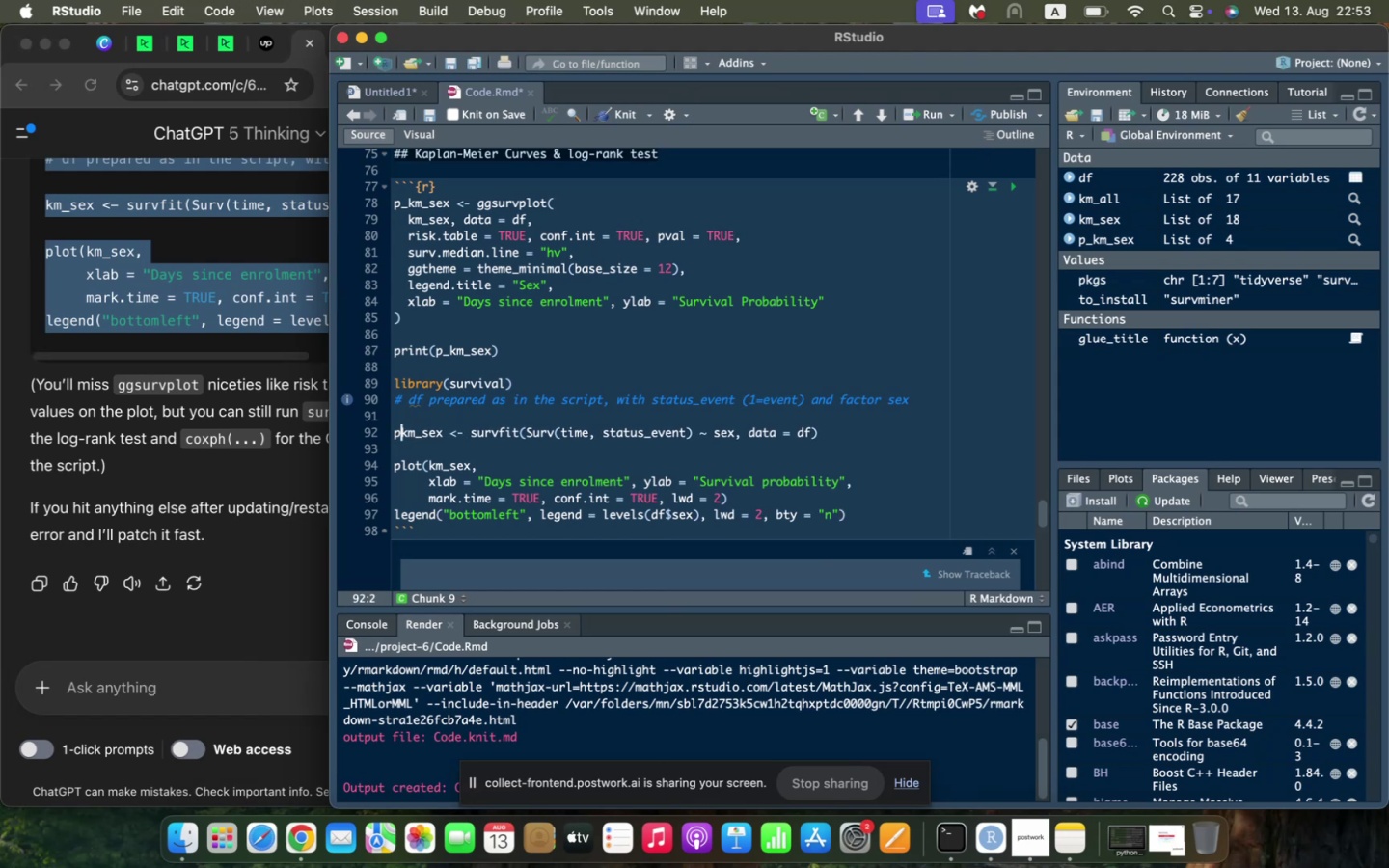 
key(Shift+ShiftLeft)
 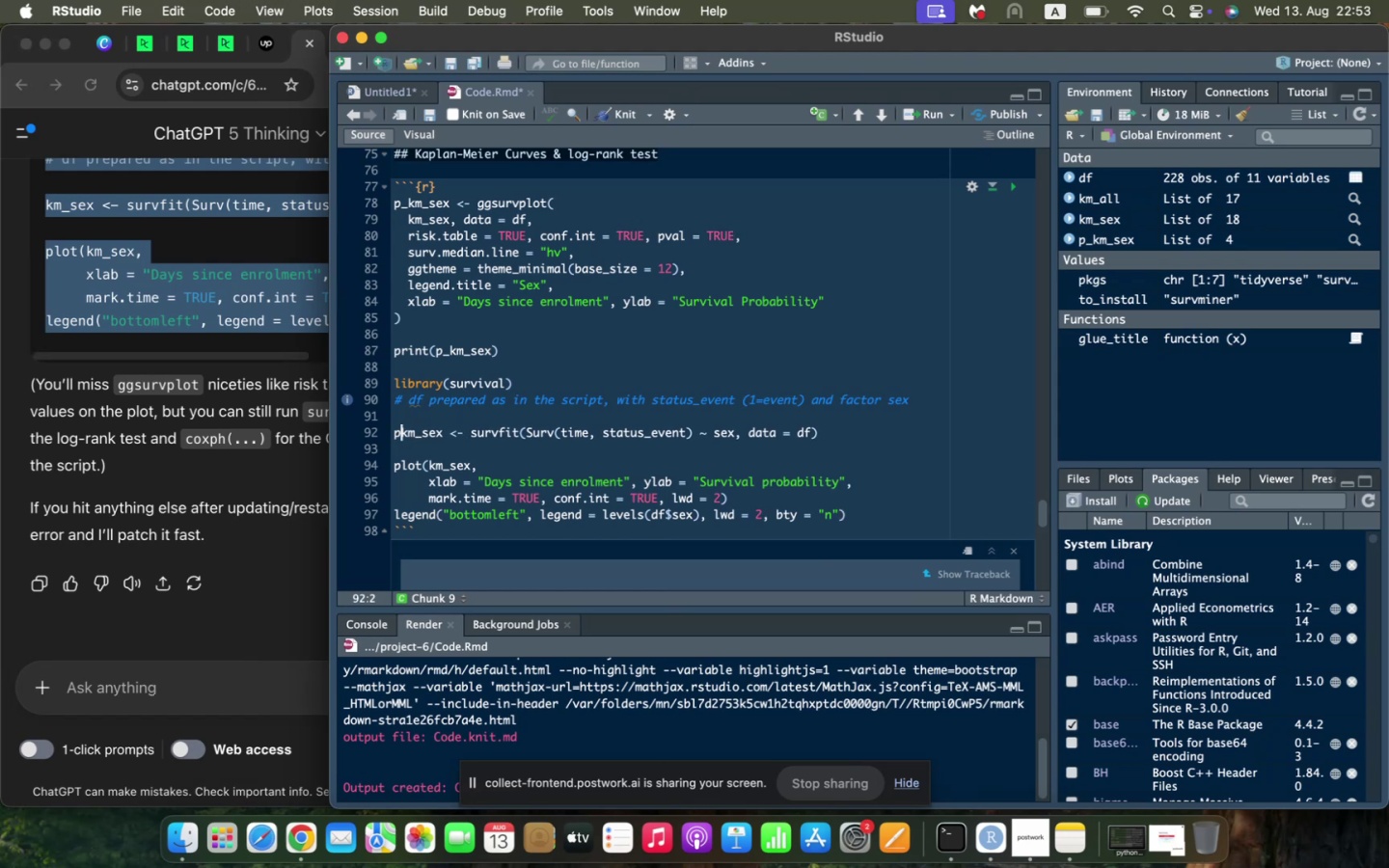 
key(Shift+Minus)
 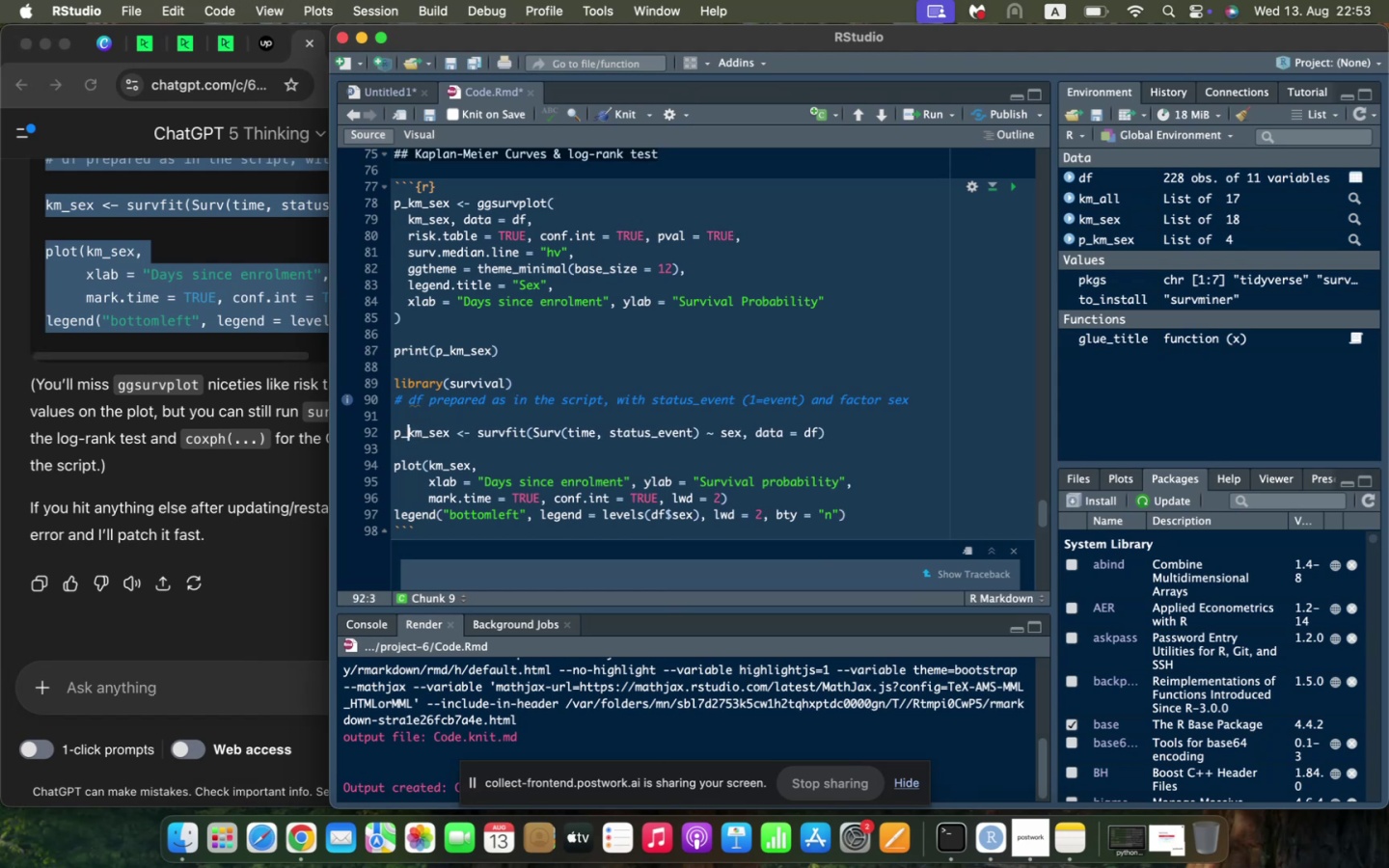 
key(ArrowDown)
 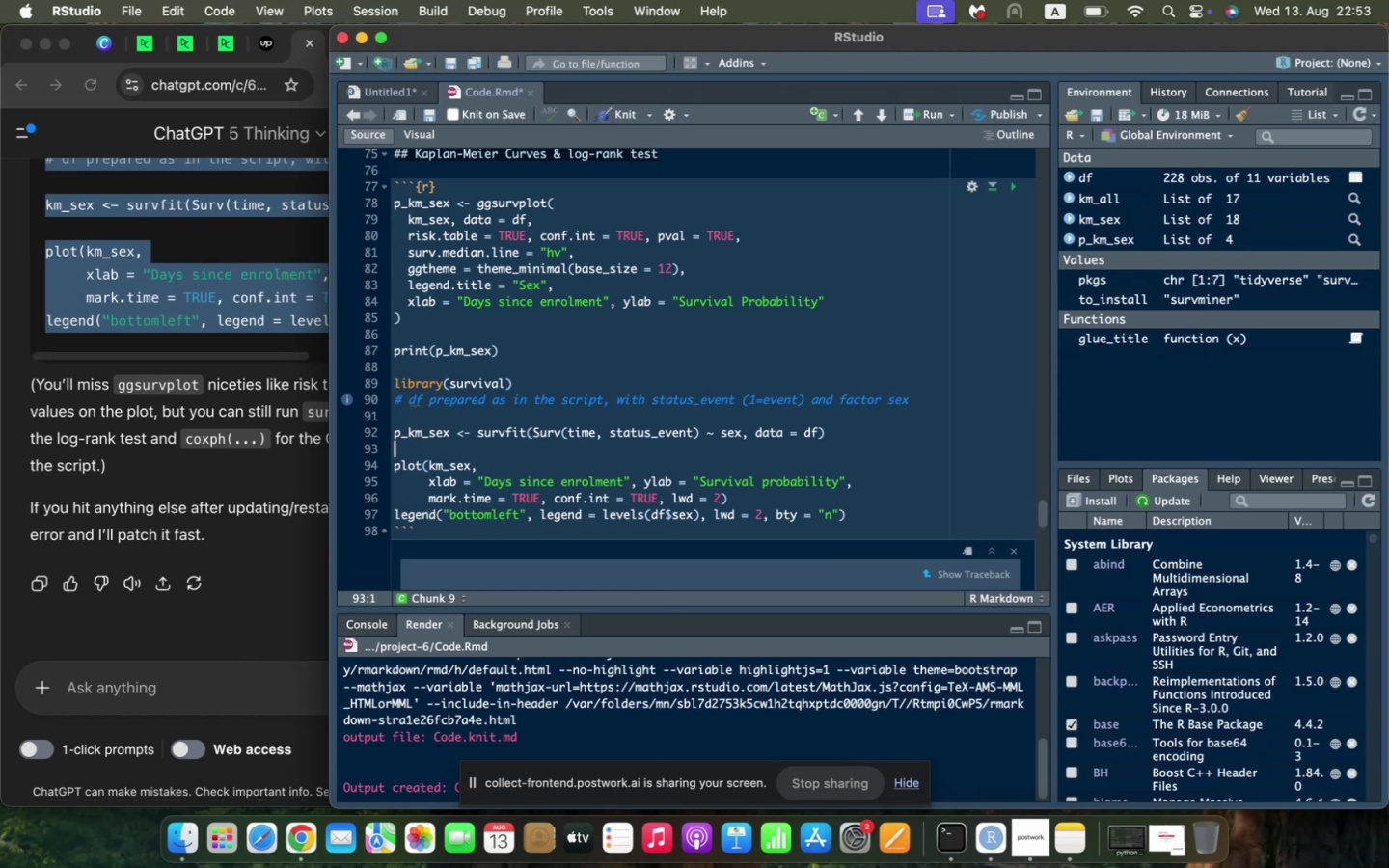 
key(ArrowDown)
 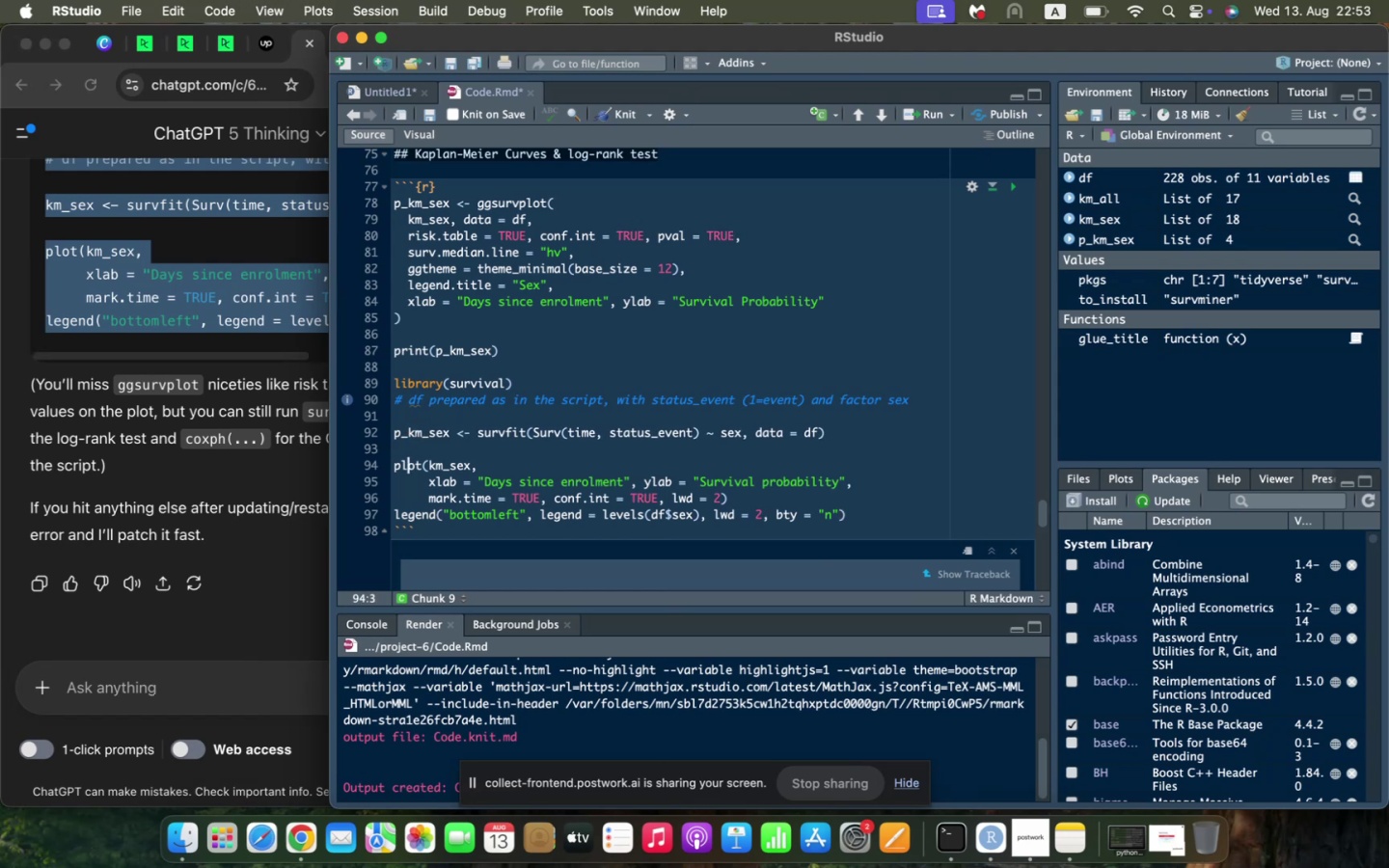 
key(ArrowRight)
 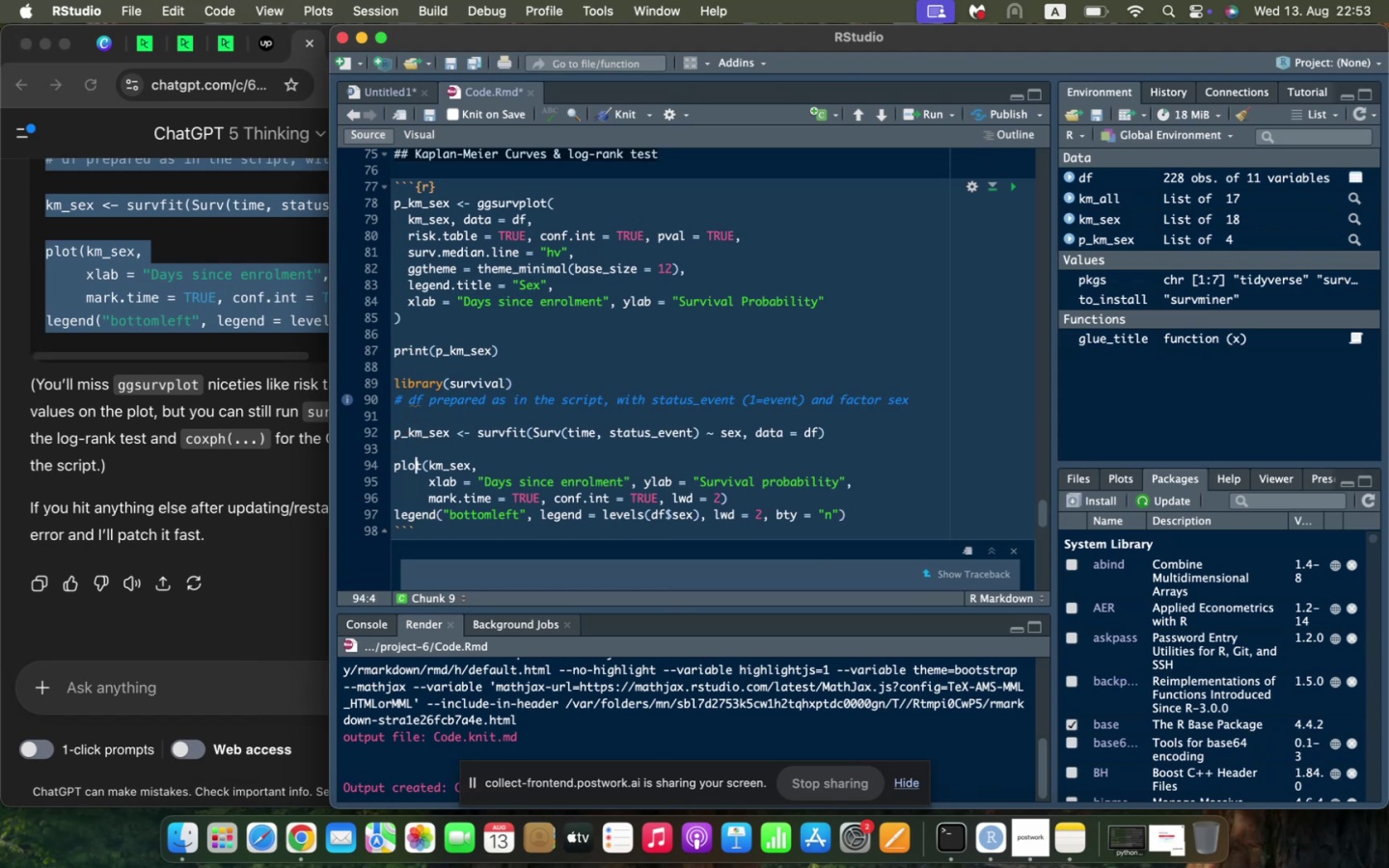 
key(ArrowRight)
 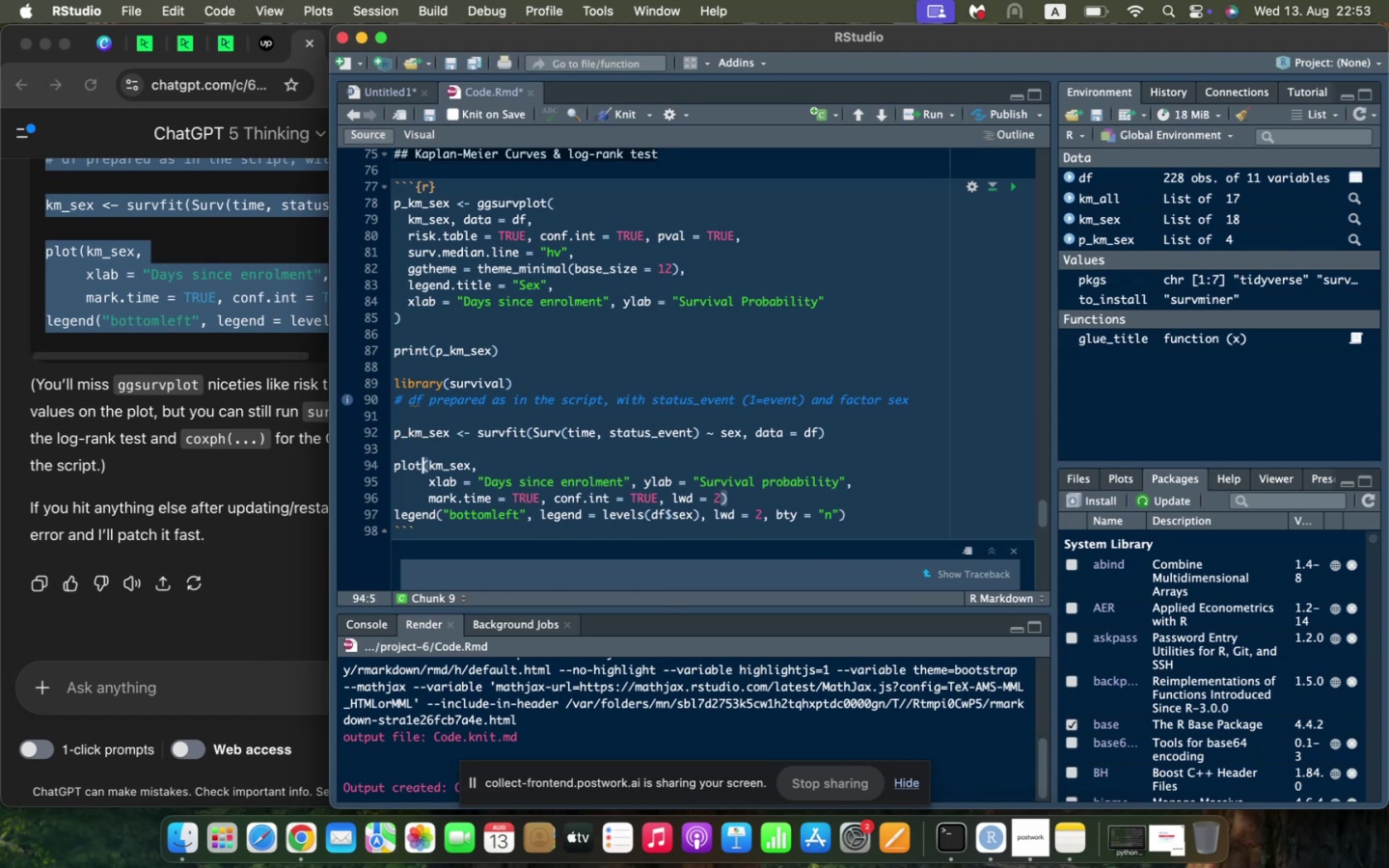 
key(ArrowRight)
 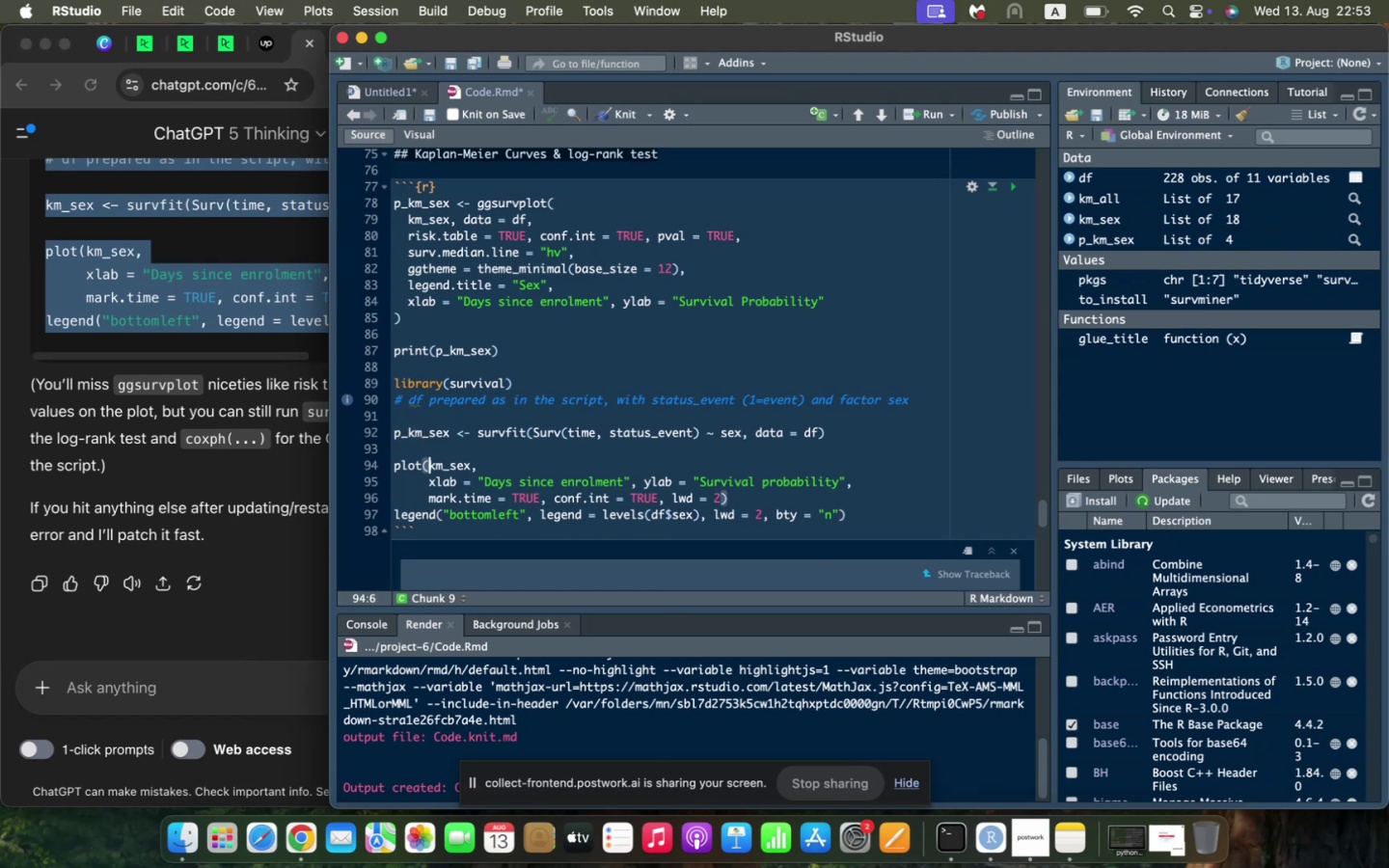 
key(ArrowRight)
 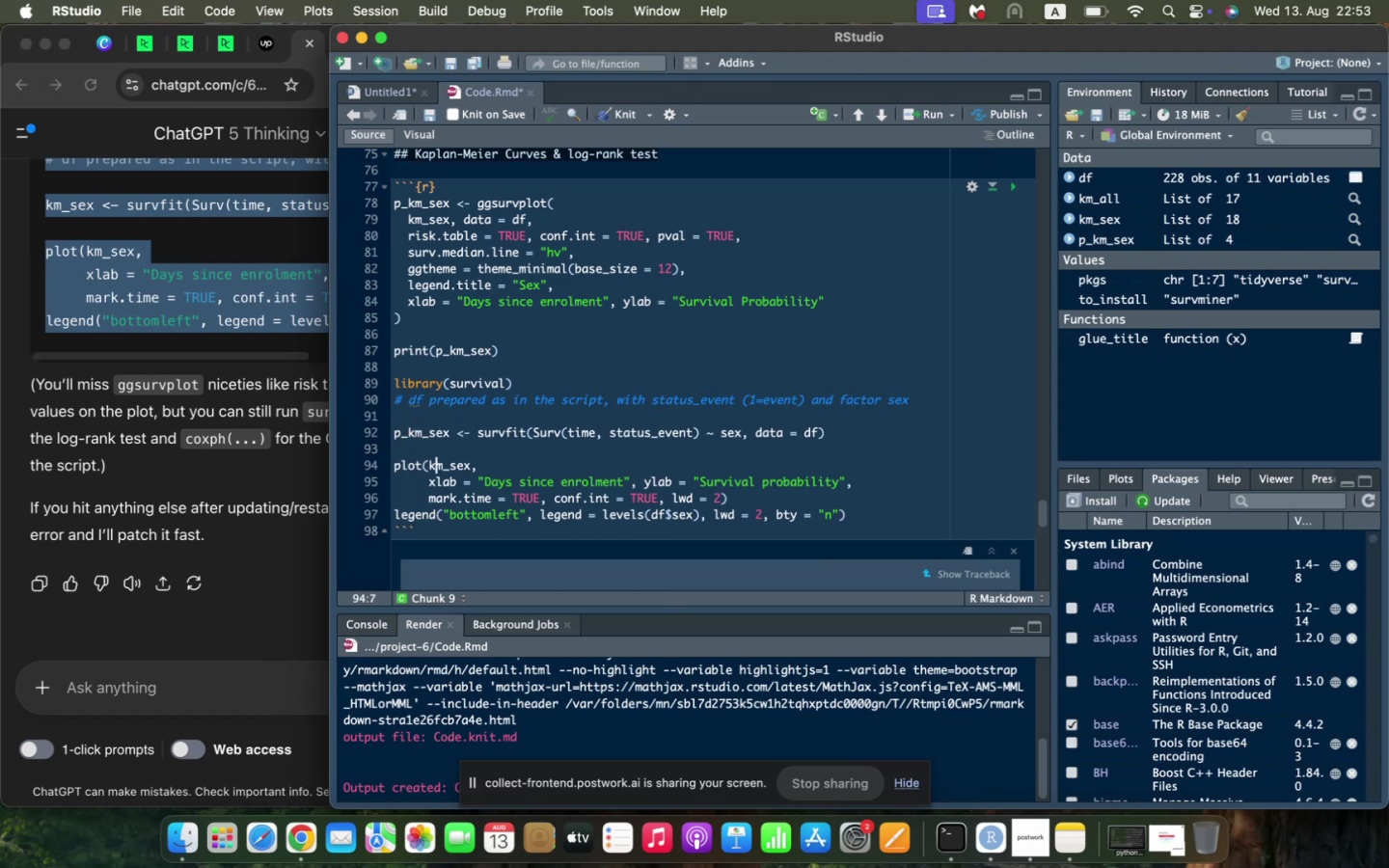 
key(ArrowLeft)
 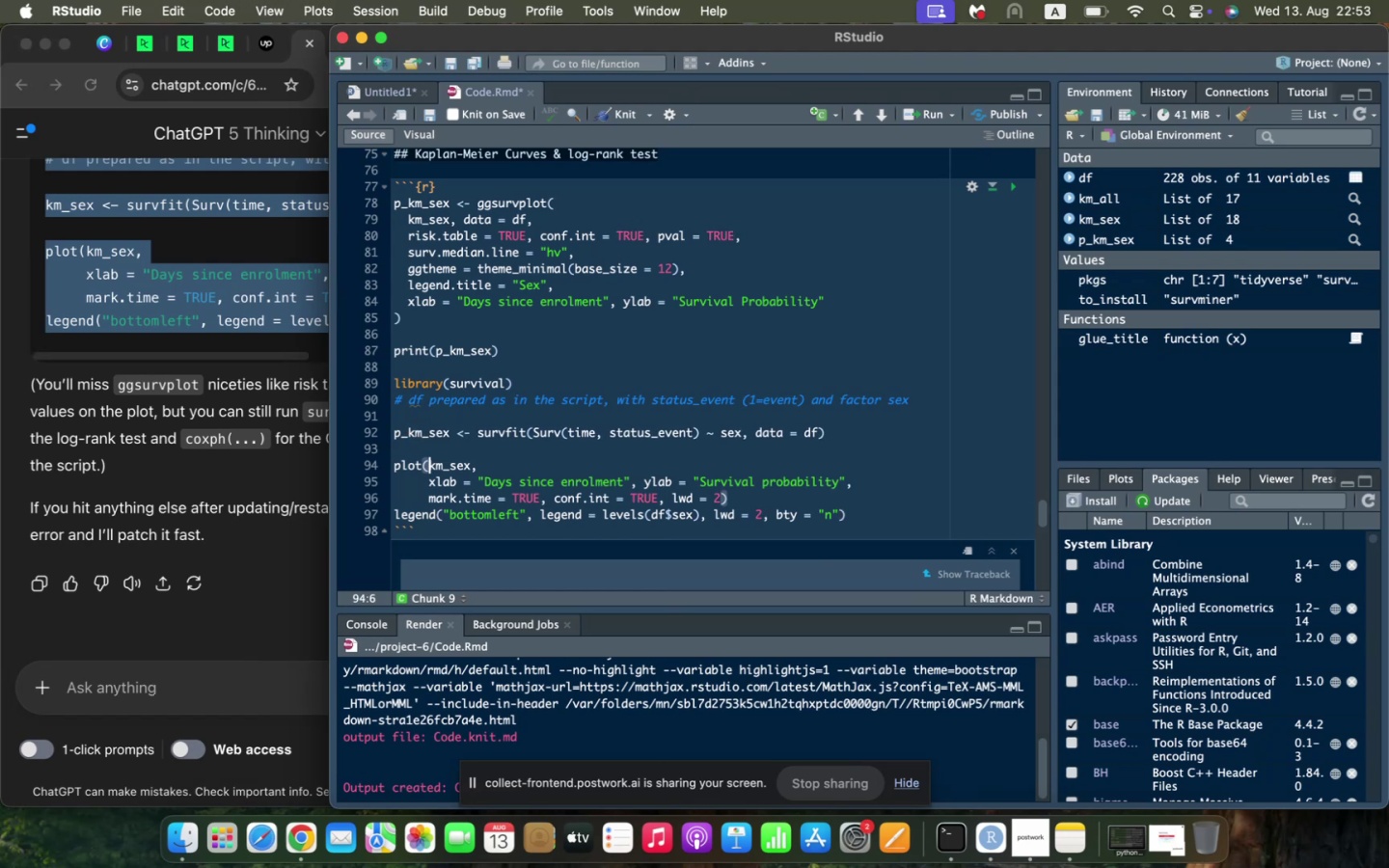 
key(P)
 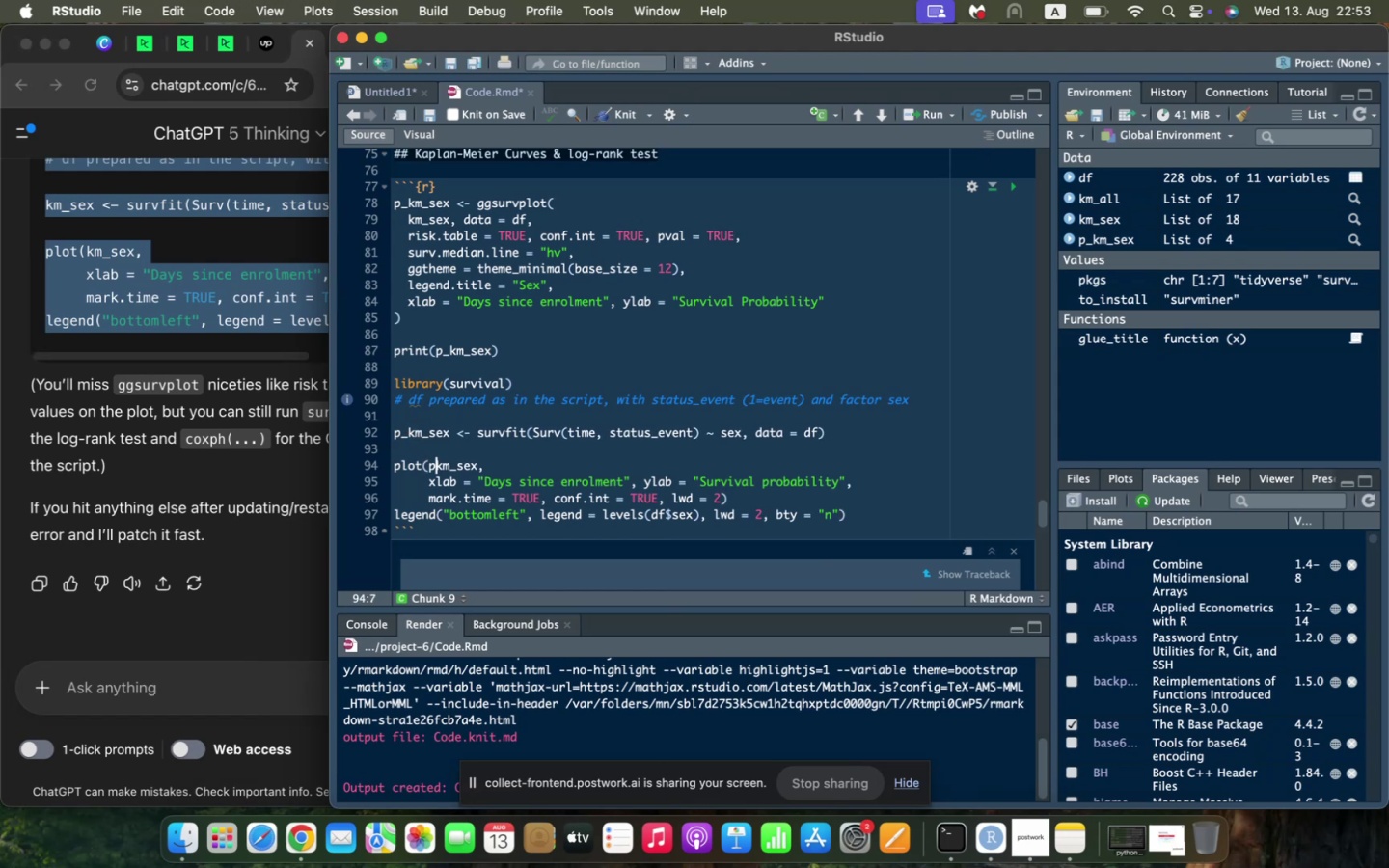 
key(Shift+Equal)
 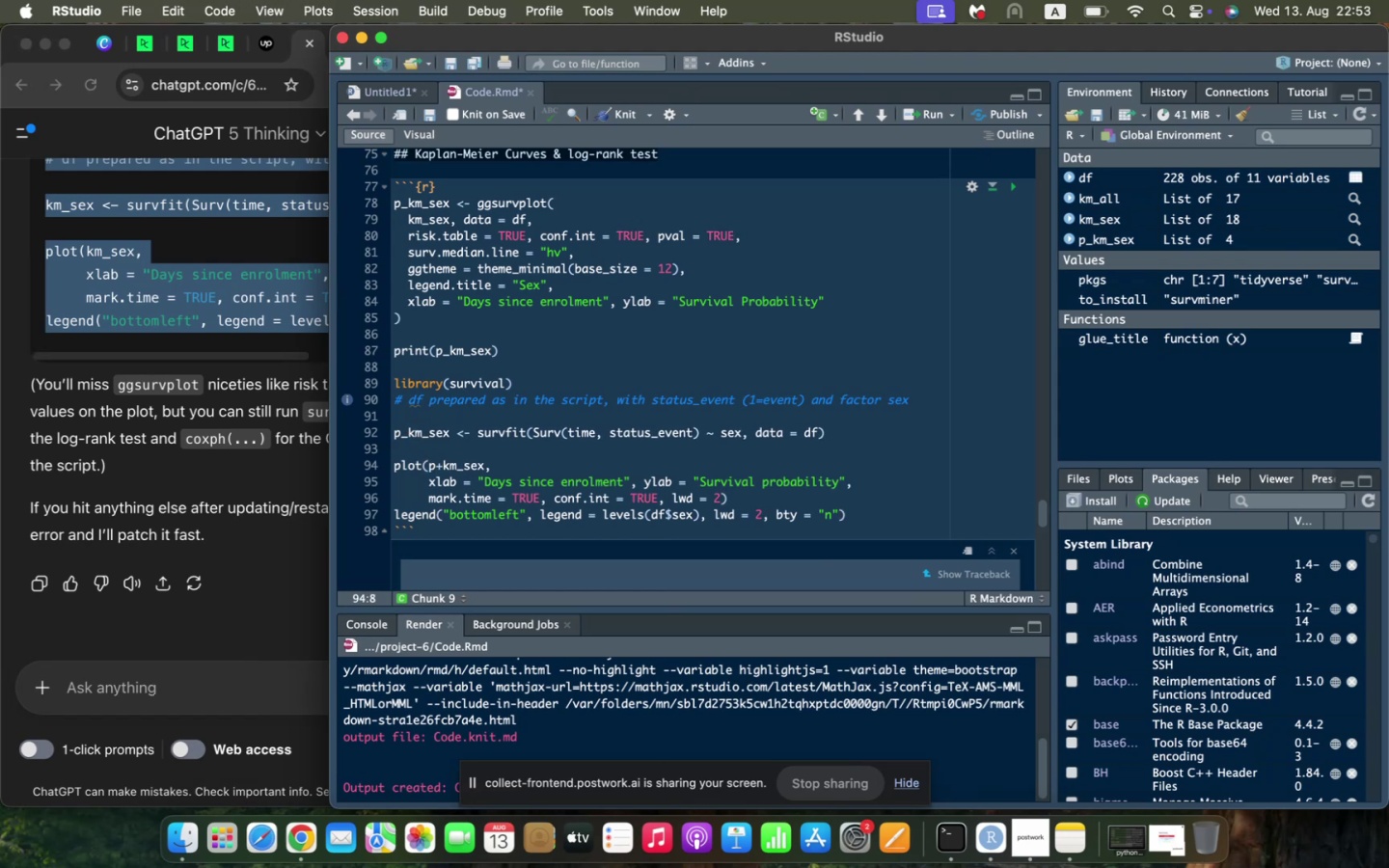 
key(Backspace)
 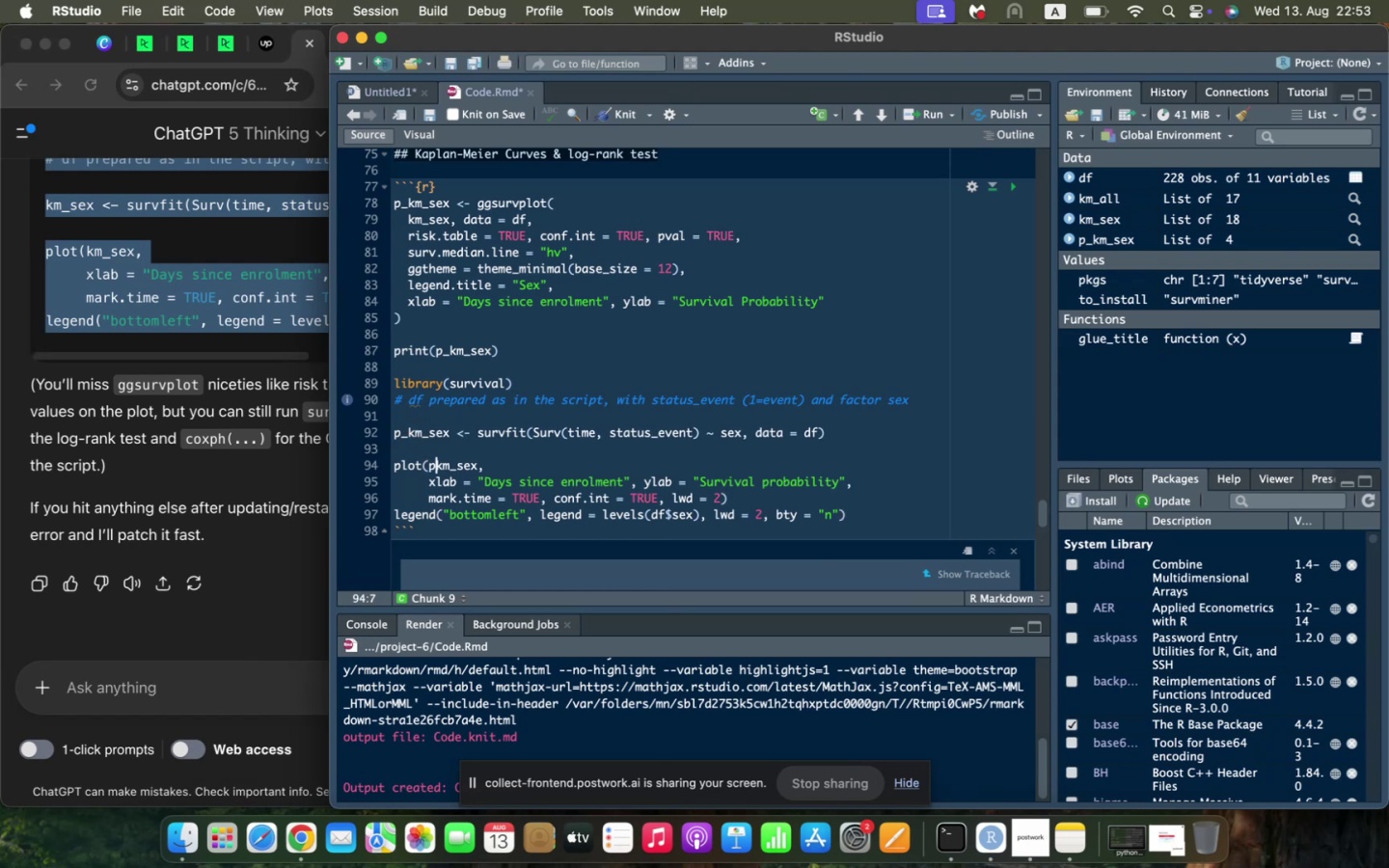 
key(Shift+Minus)
 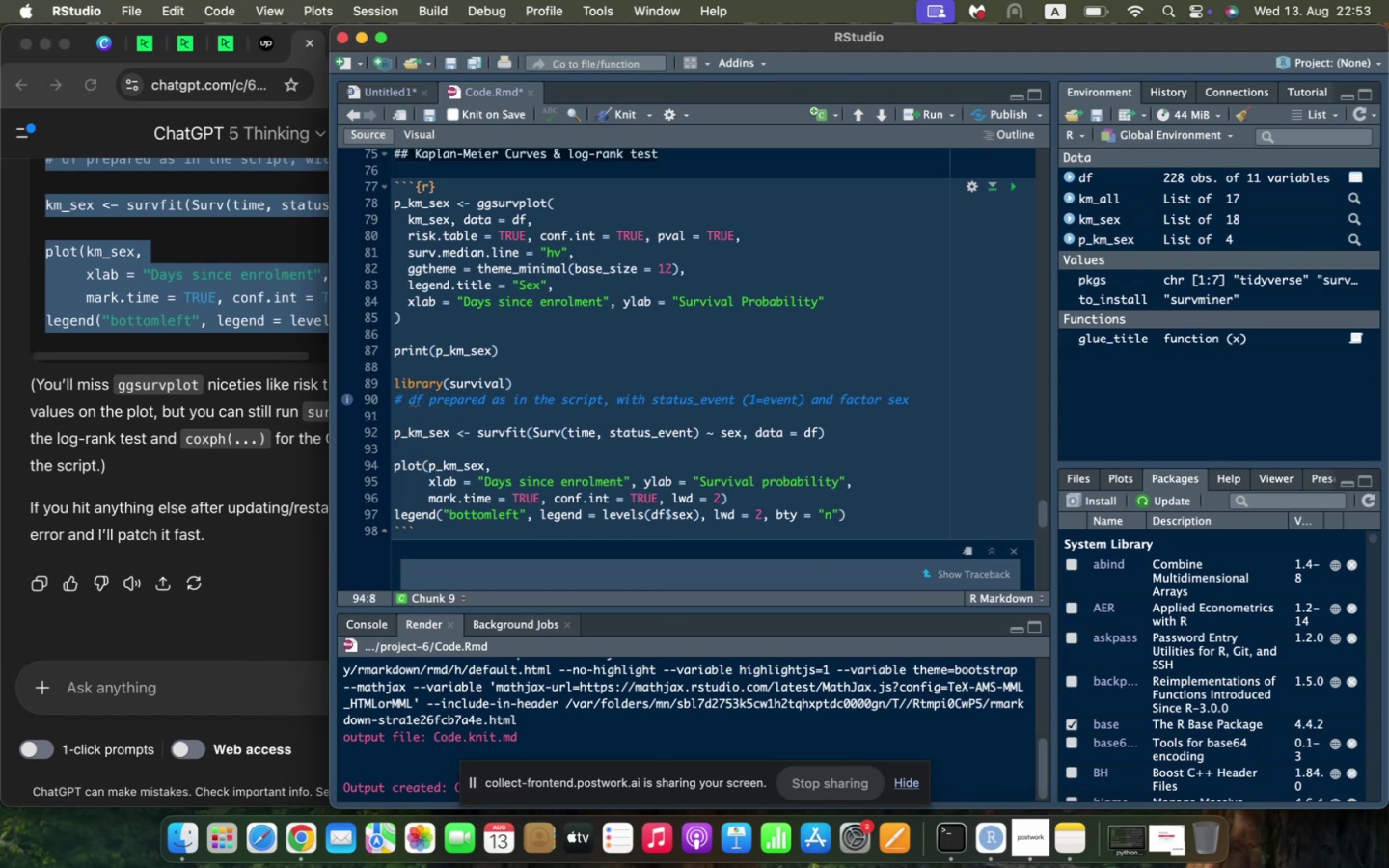 
key(ArrowDown)
 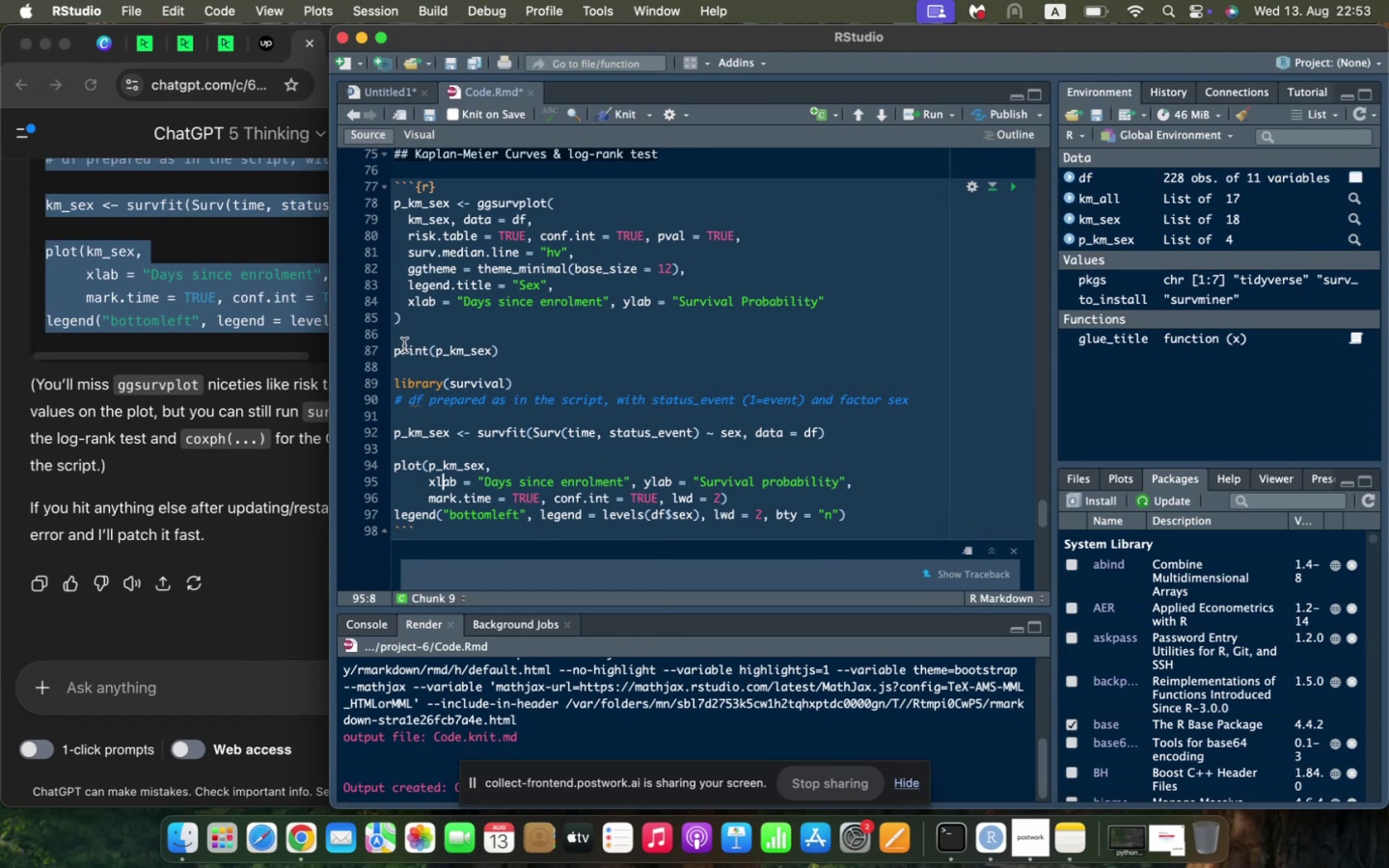 
left_click_drag(start_coordinate=[395, 354], to_coordinate=[548, 348])
 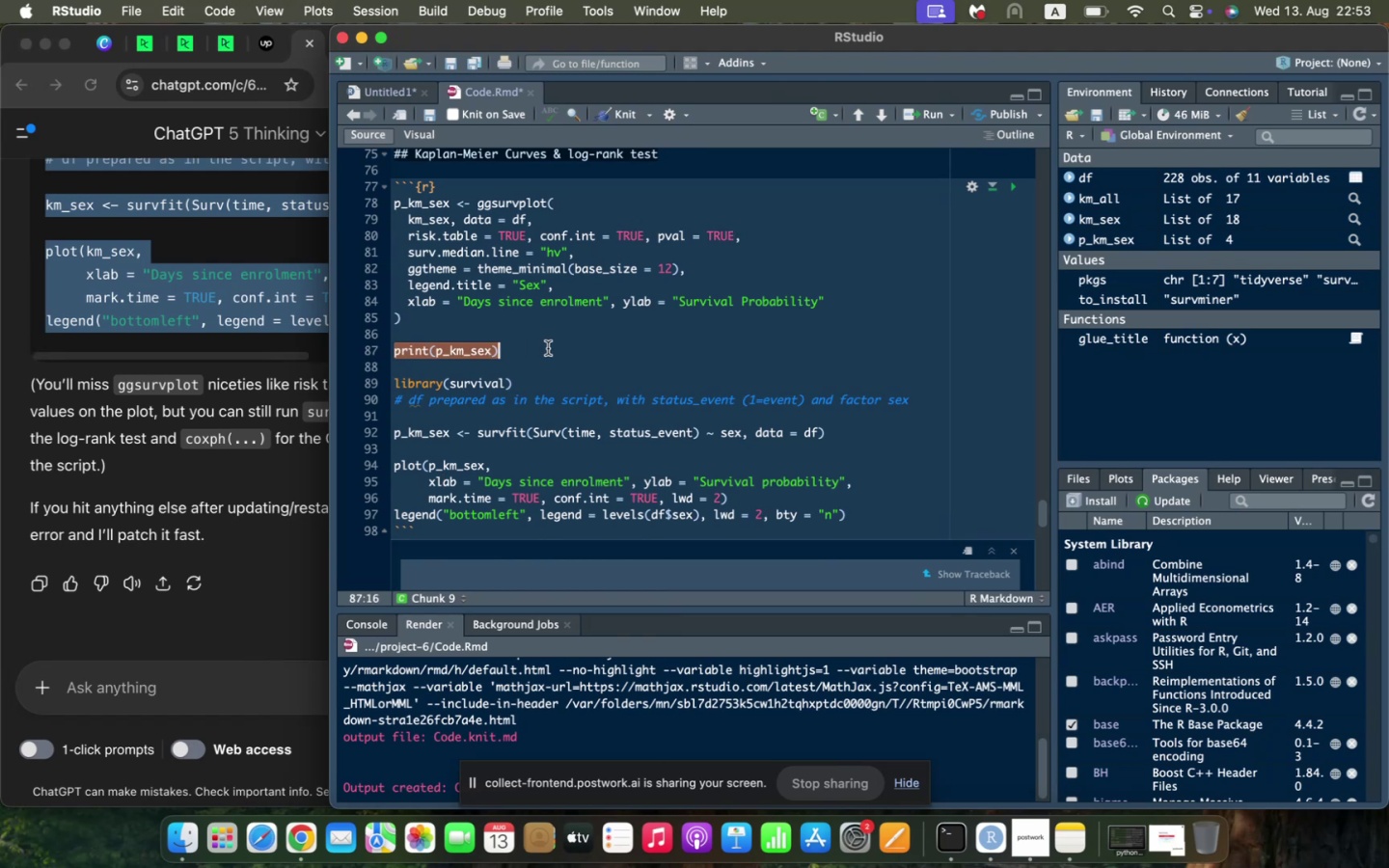 
key(Meta+C)
 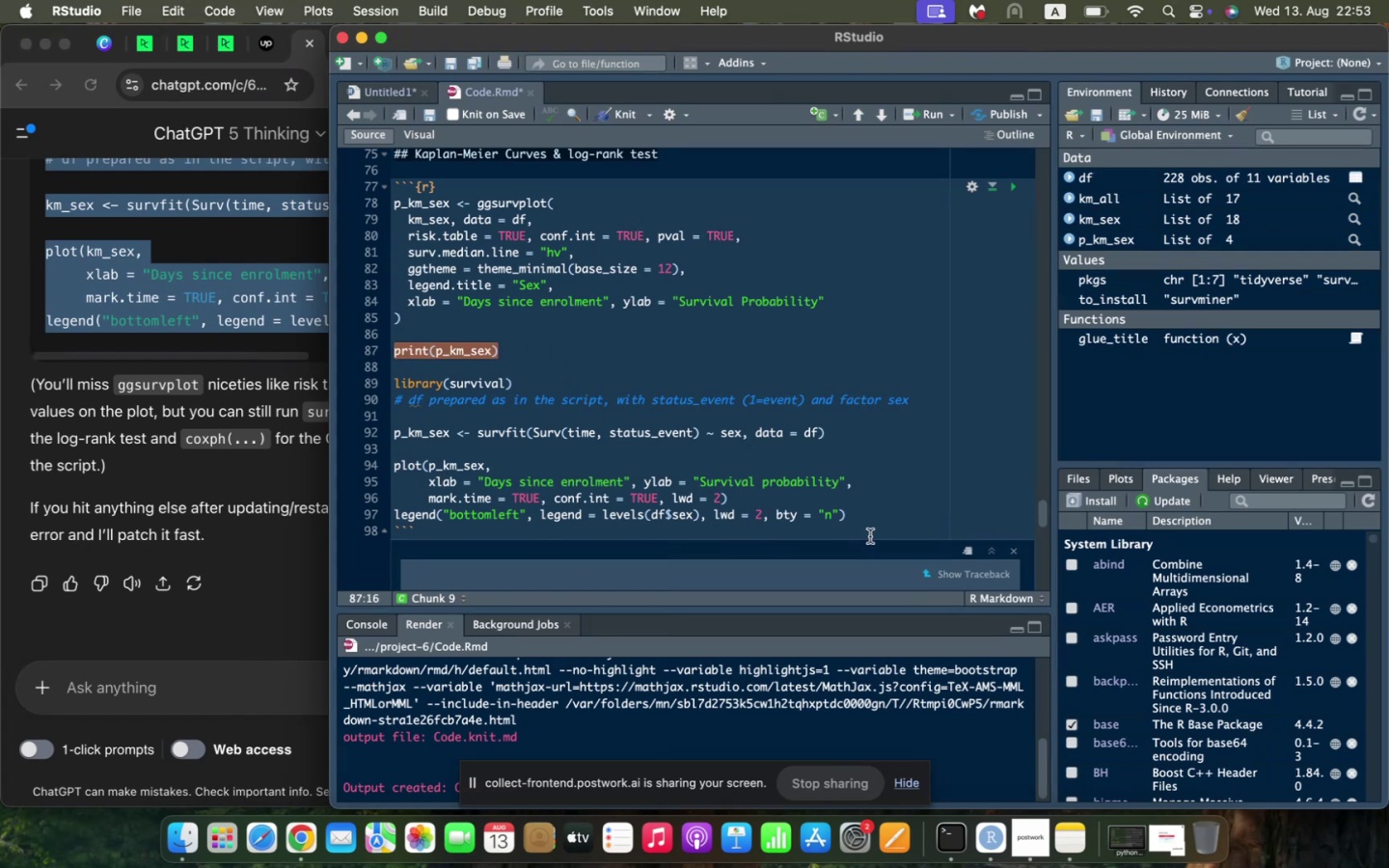 
left_click([867, 510])
 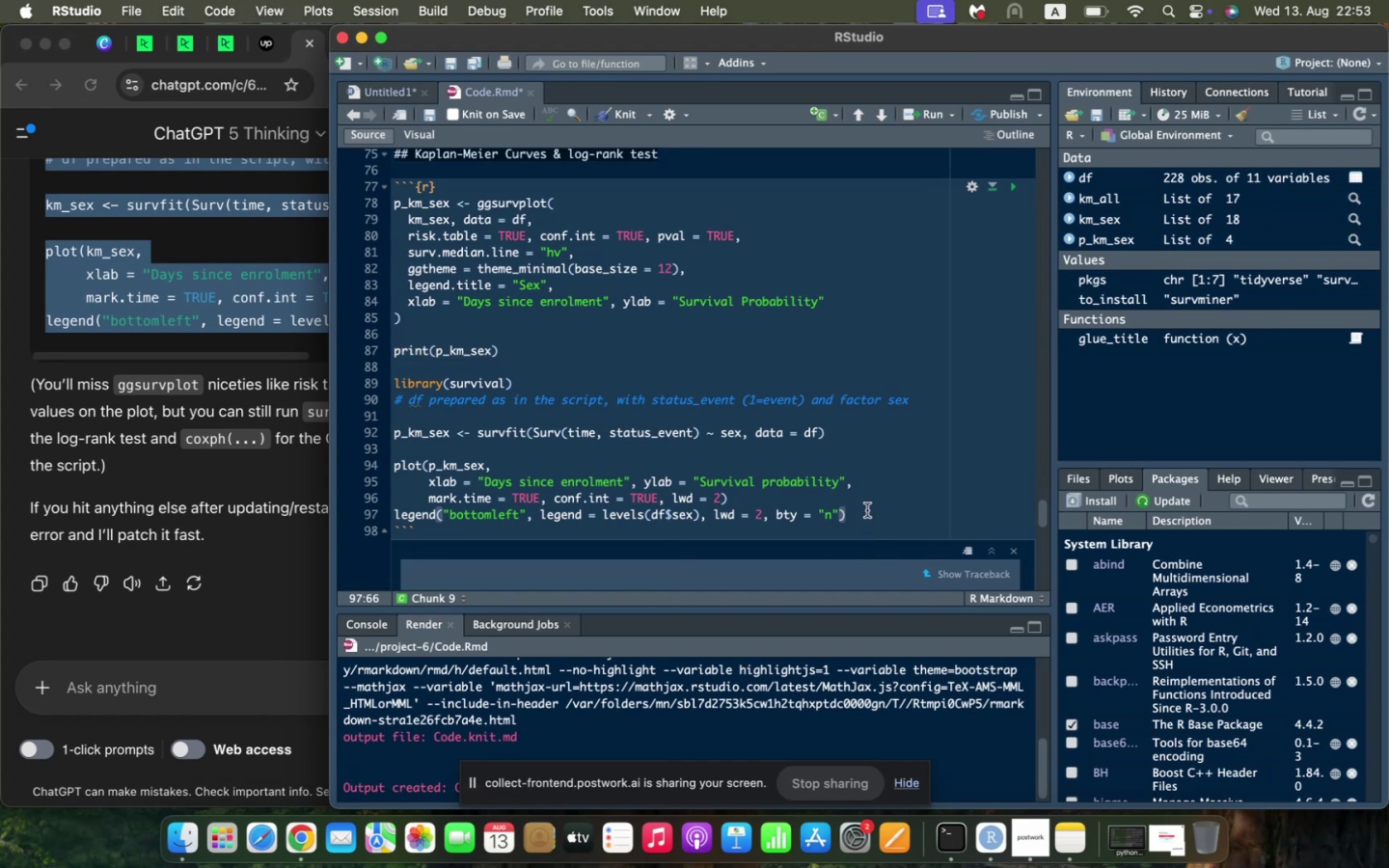 
key(Enter)
 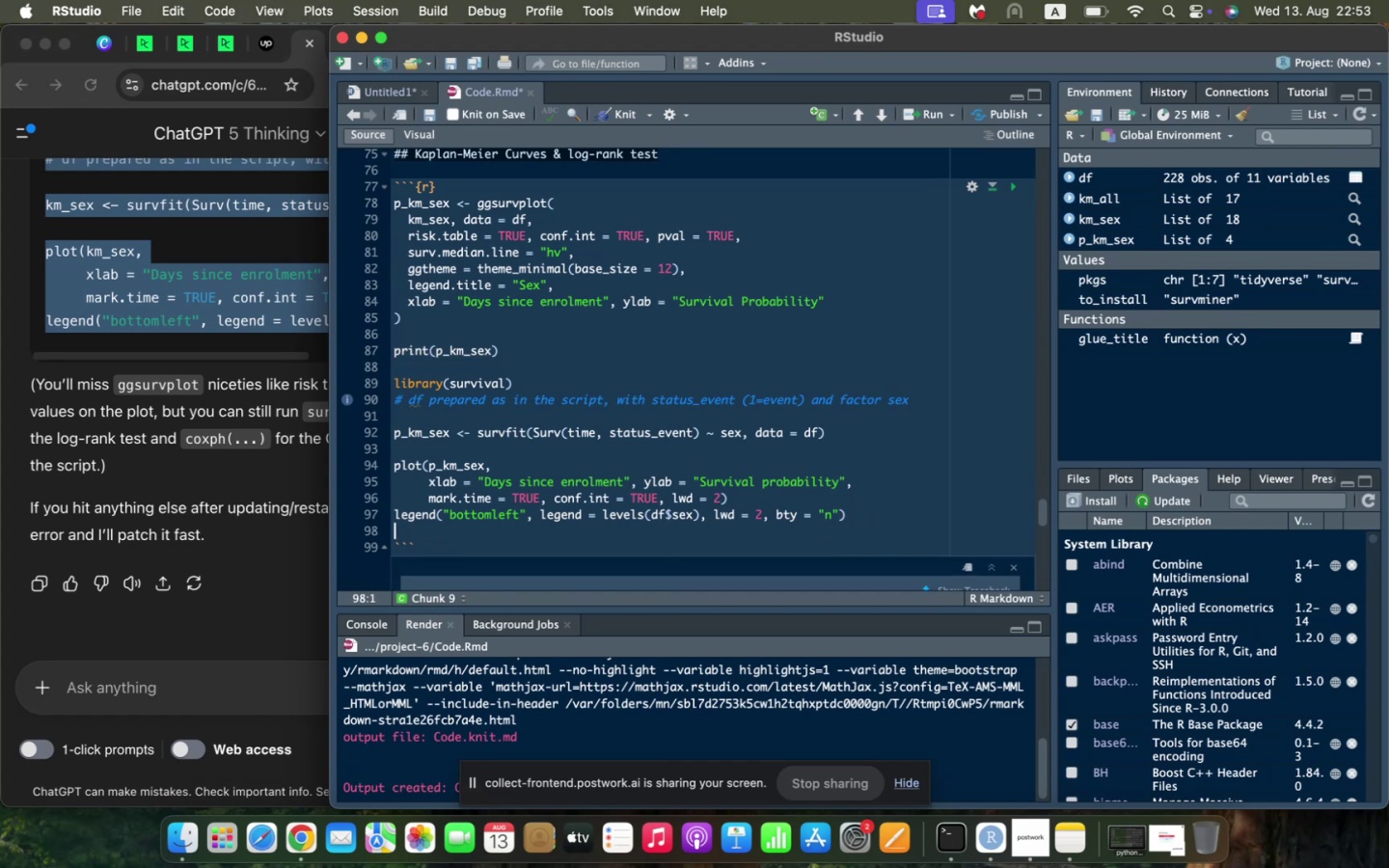 
key(Enter)
 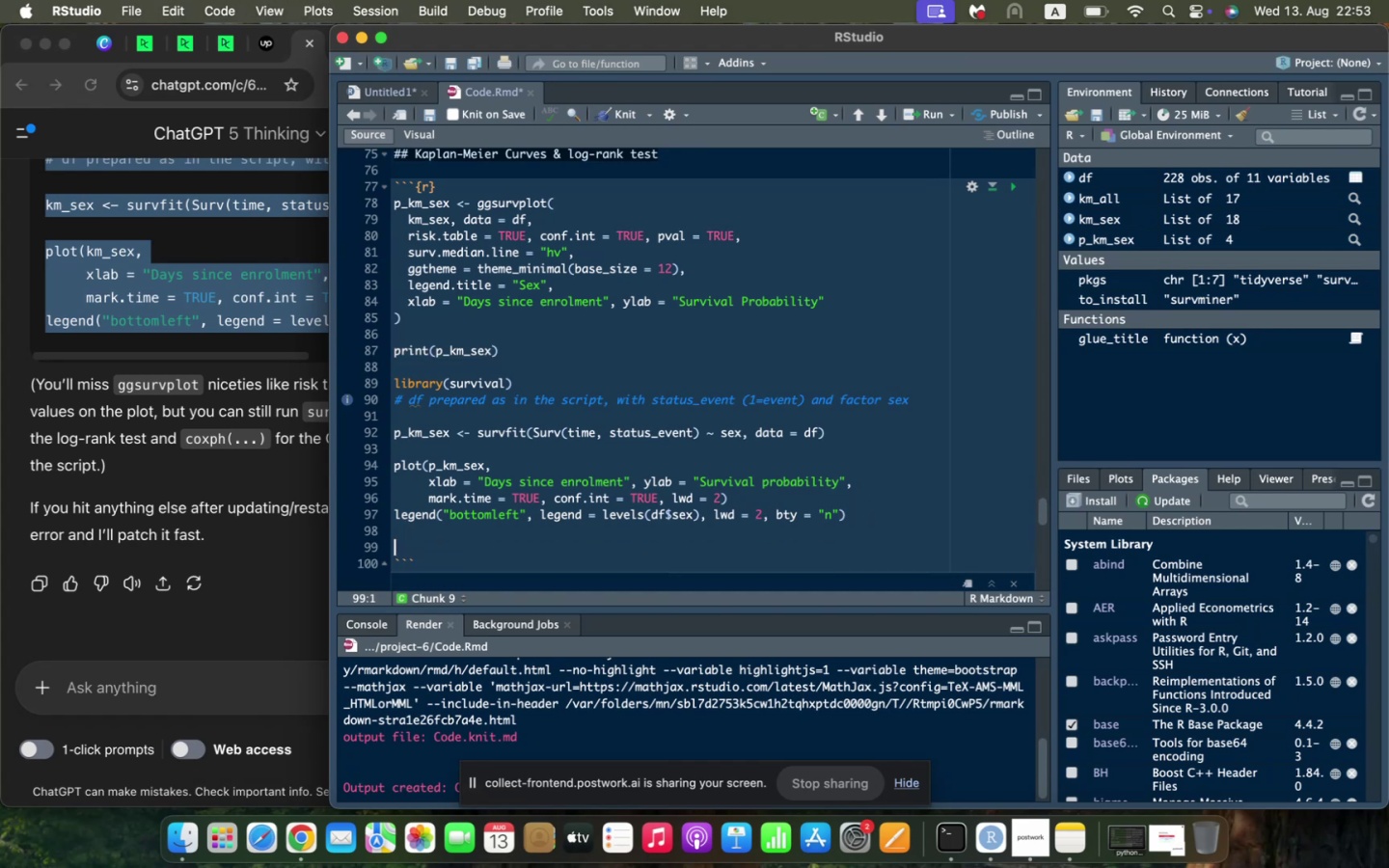 
key(Meta+V)
 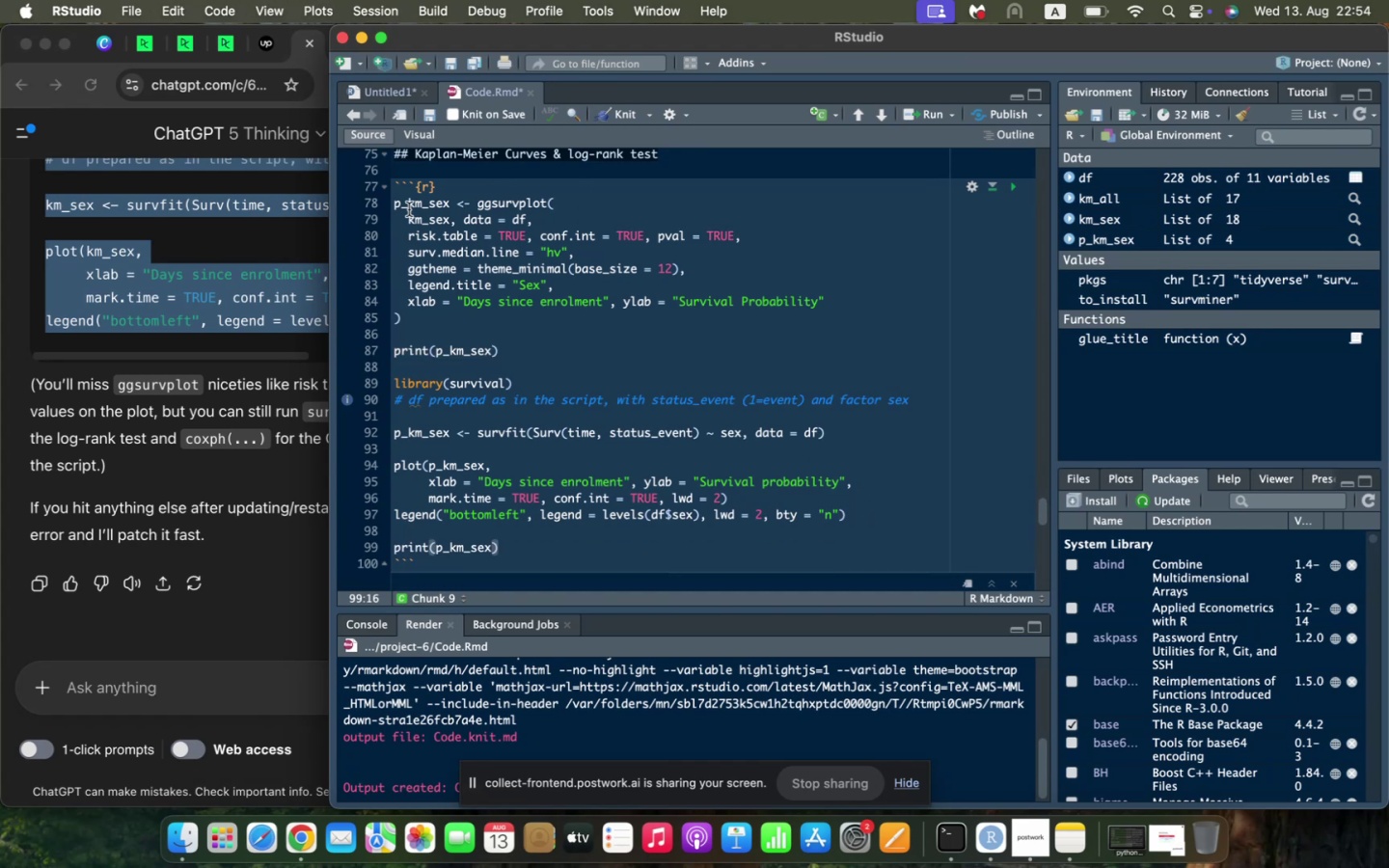 
left_click_drag(start_coordinate=[393, 202], to_coordinate=[597, 353])
 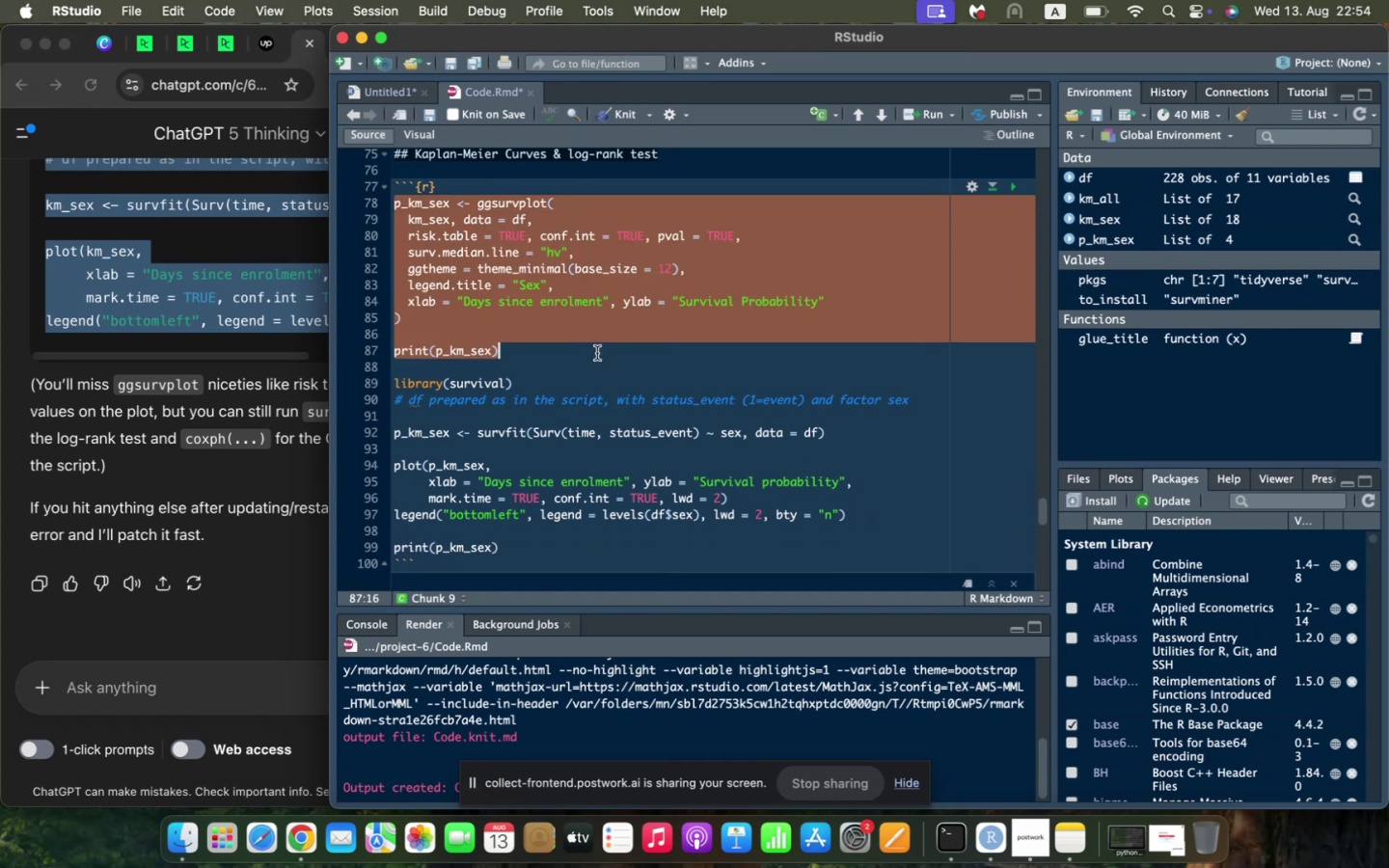 
key(Meta+C)
 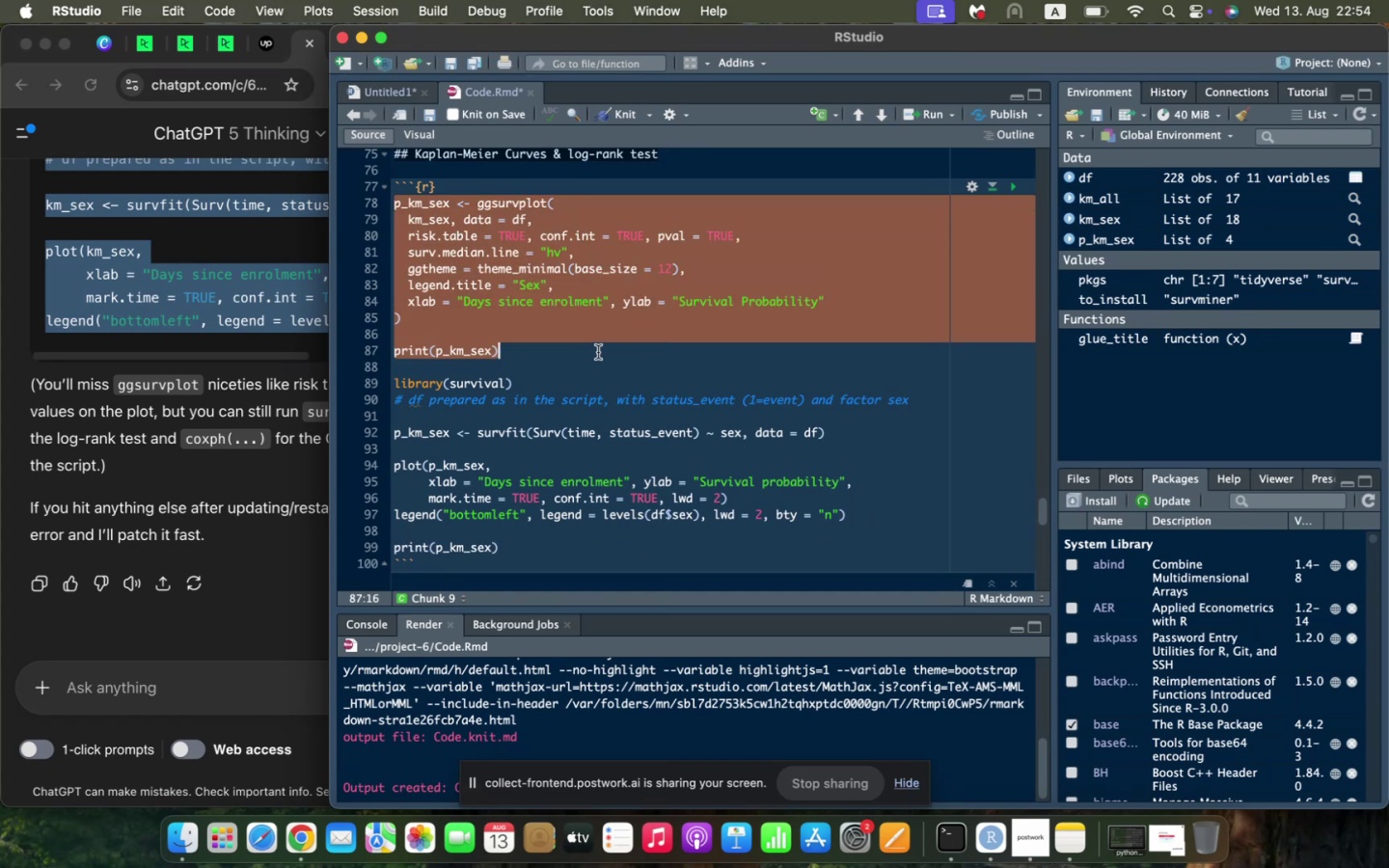 
key(Backspace)
 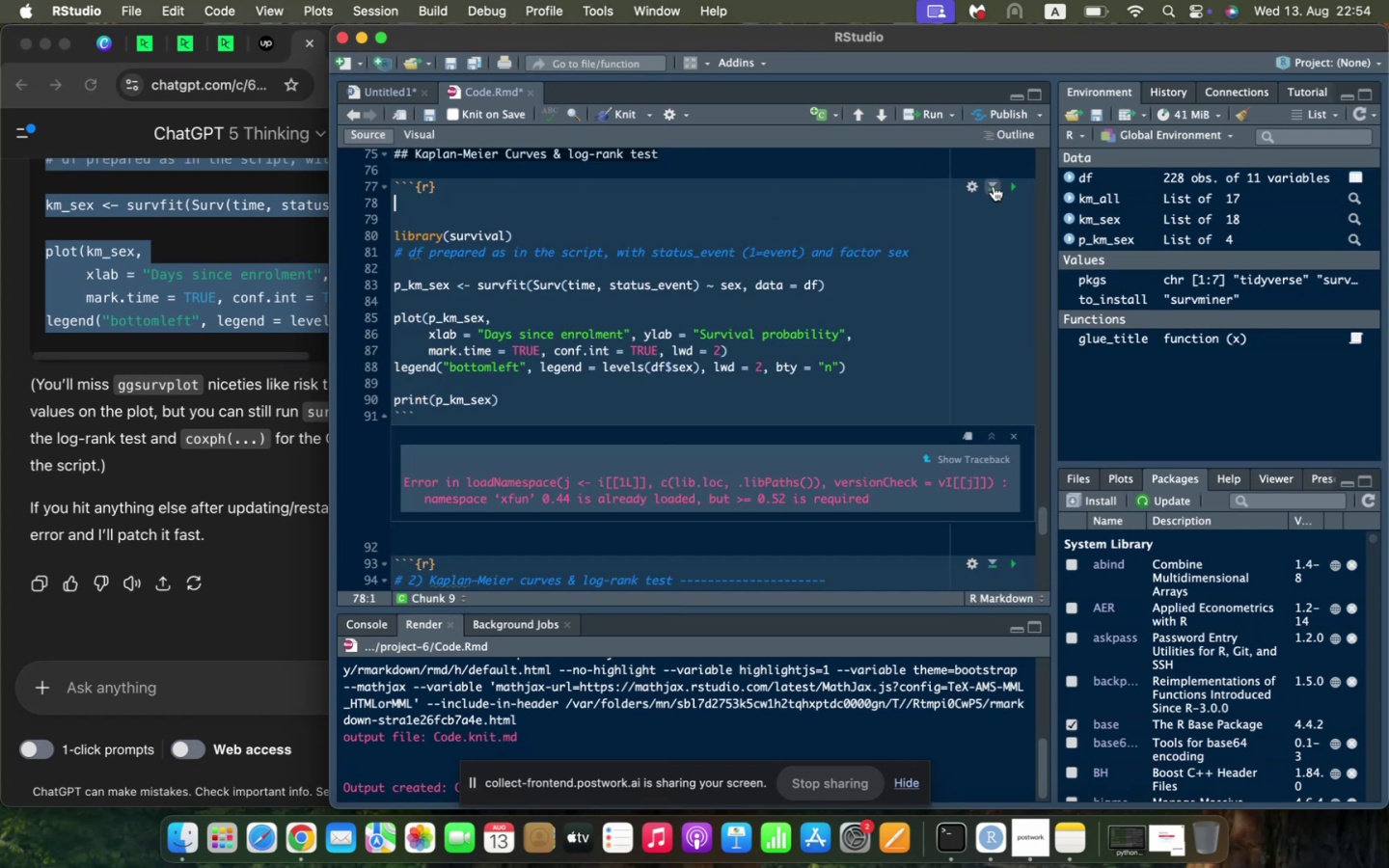 
left_click([1013, 190])
 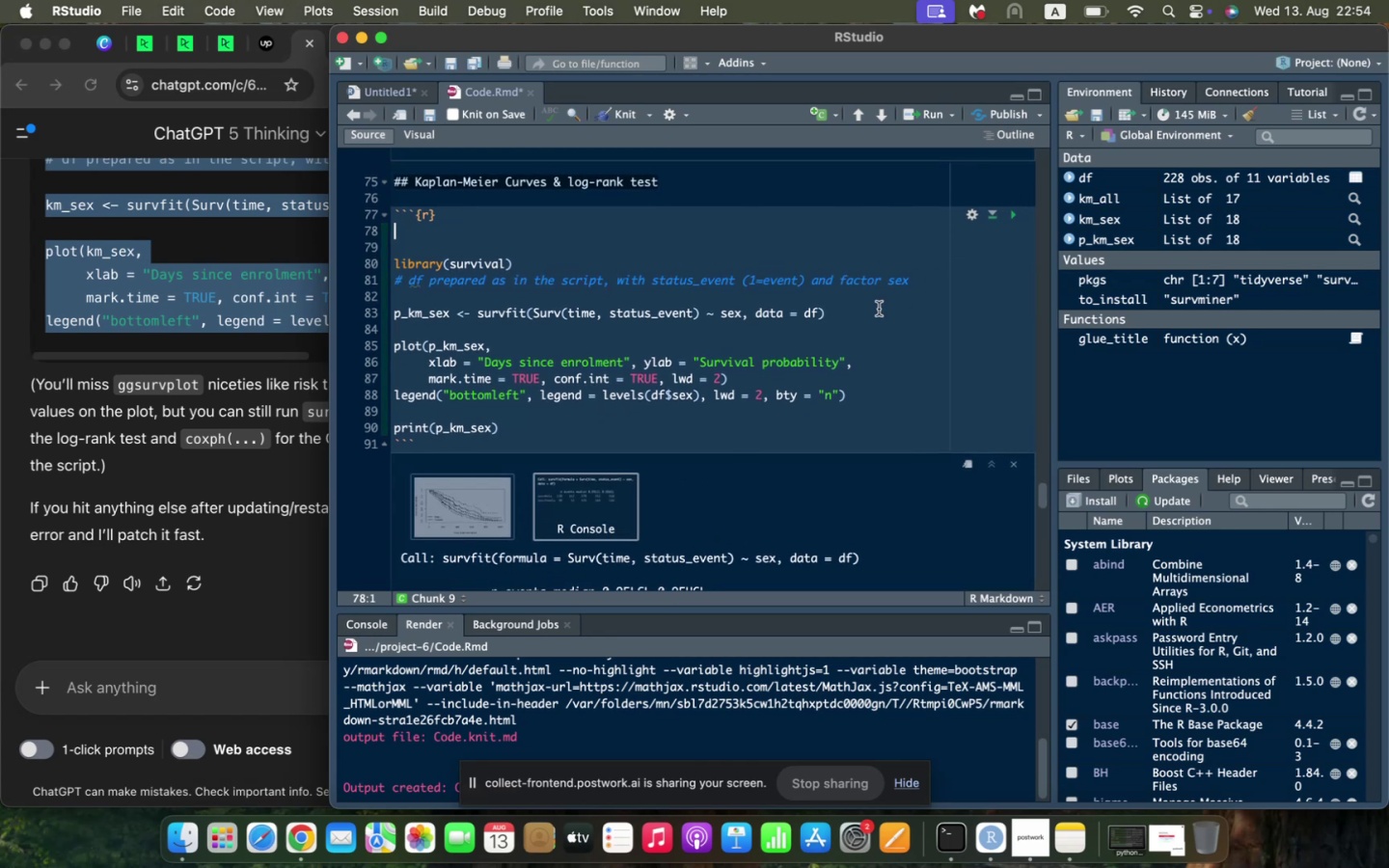 
scroll: coordinate [834, 349], scroll_direction: down, amount: 5.0
 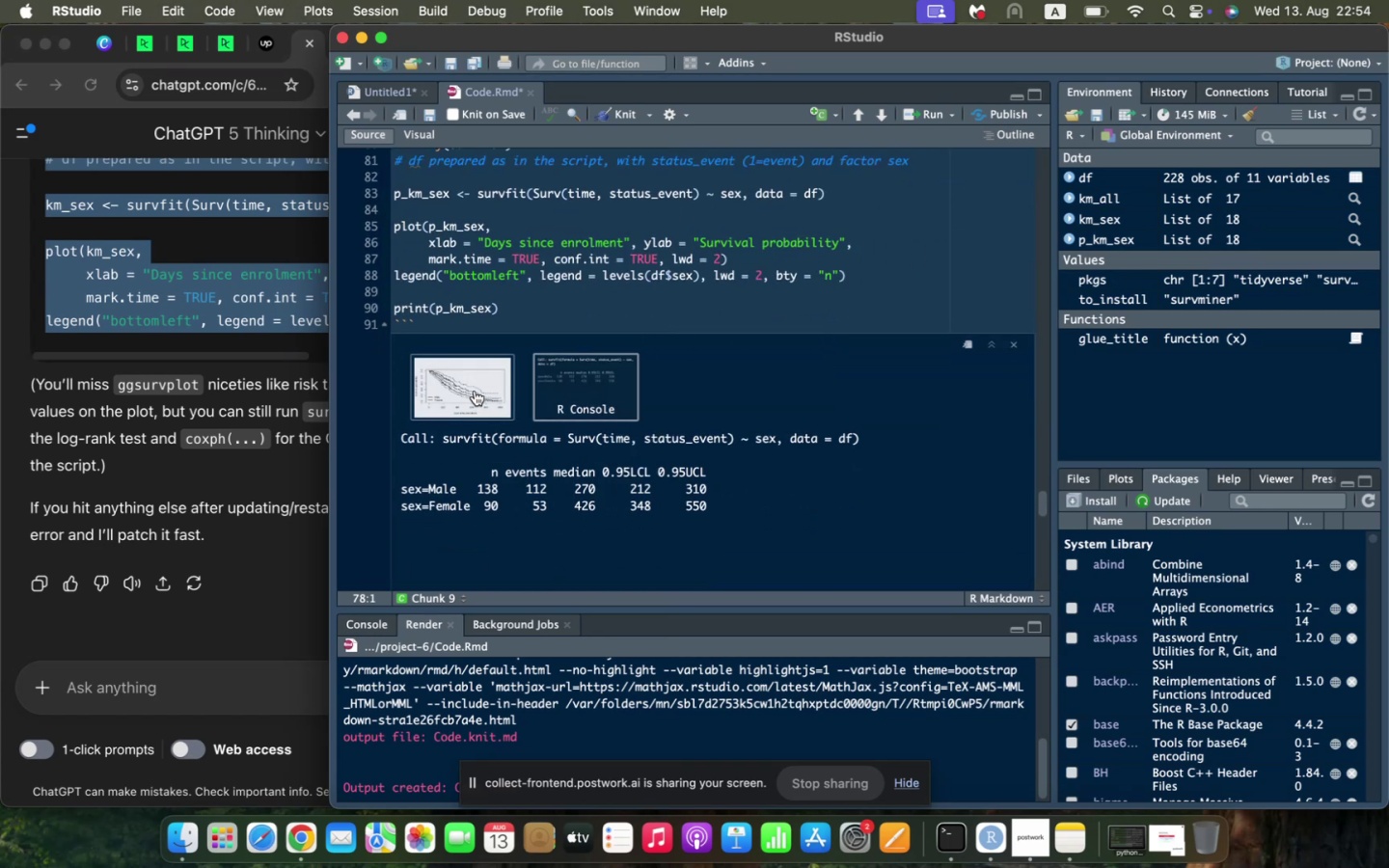 
left_click([474, 386])
 